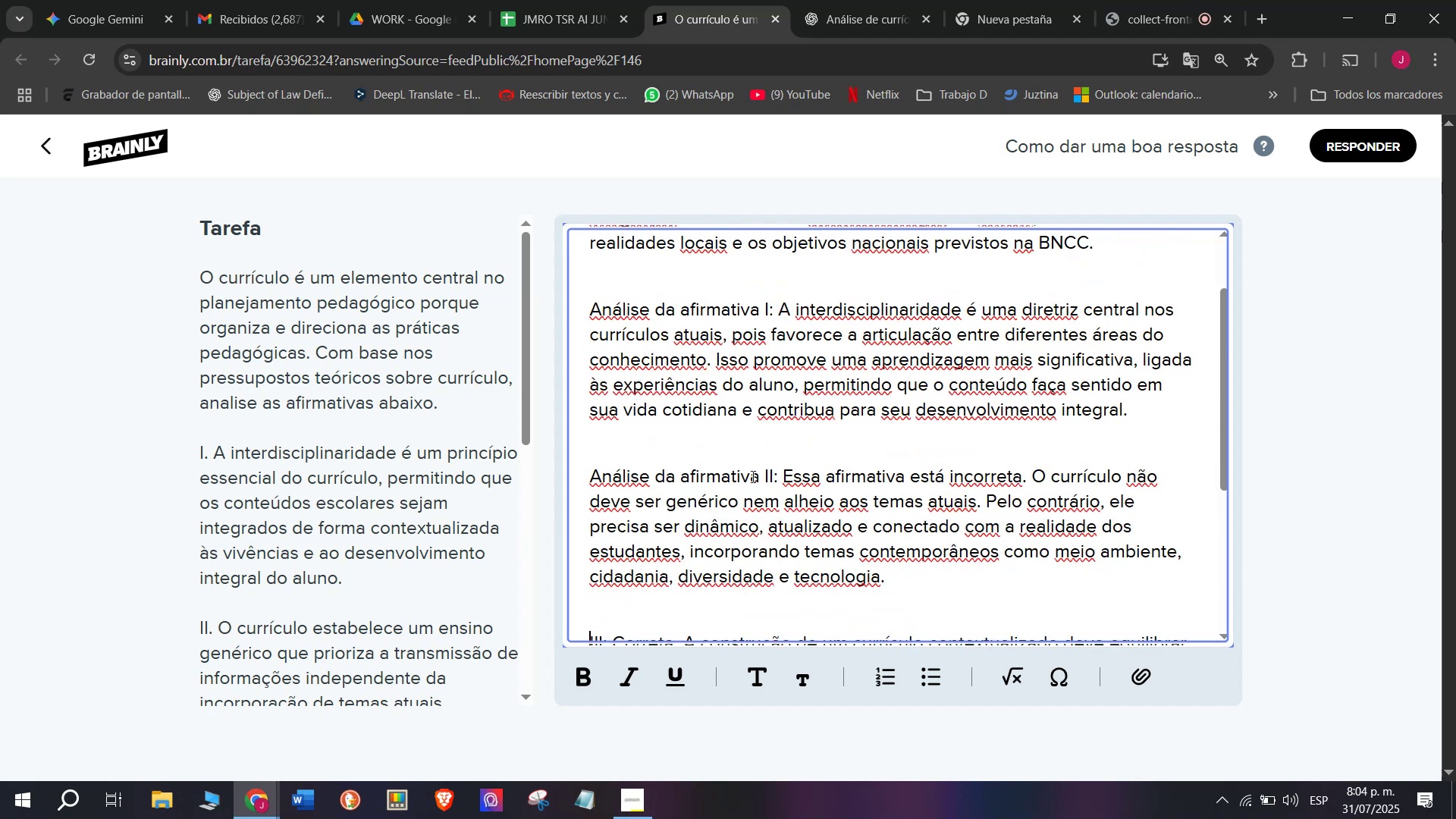 
left_click_drag(start_coordinate=[764, 469], to_coordinate=[539, 466])
 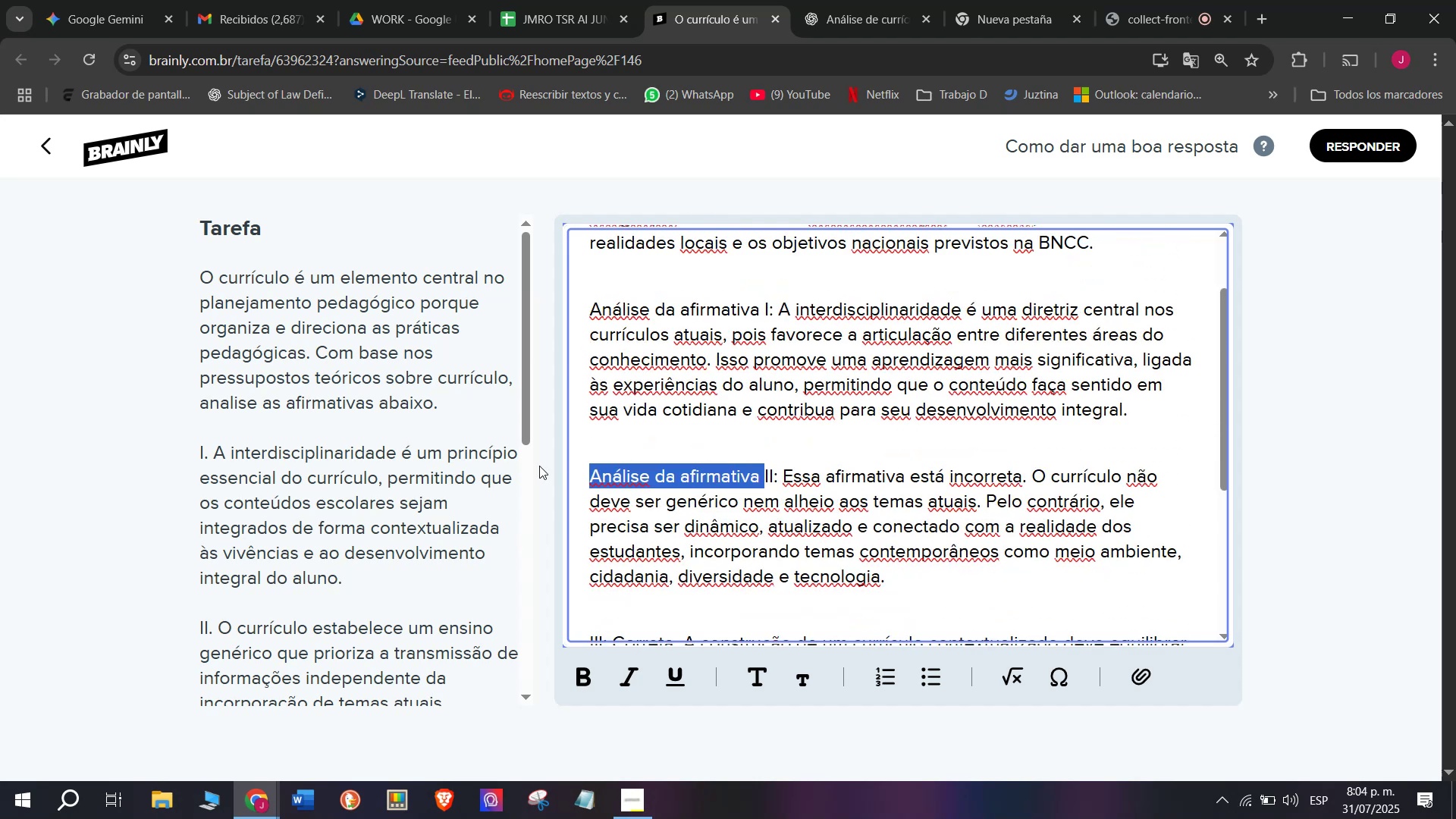 
key(Backspace)
 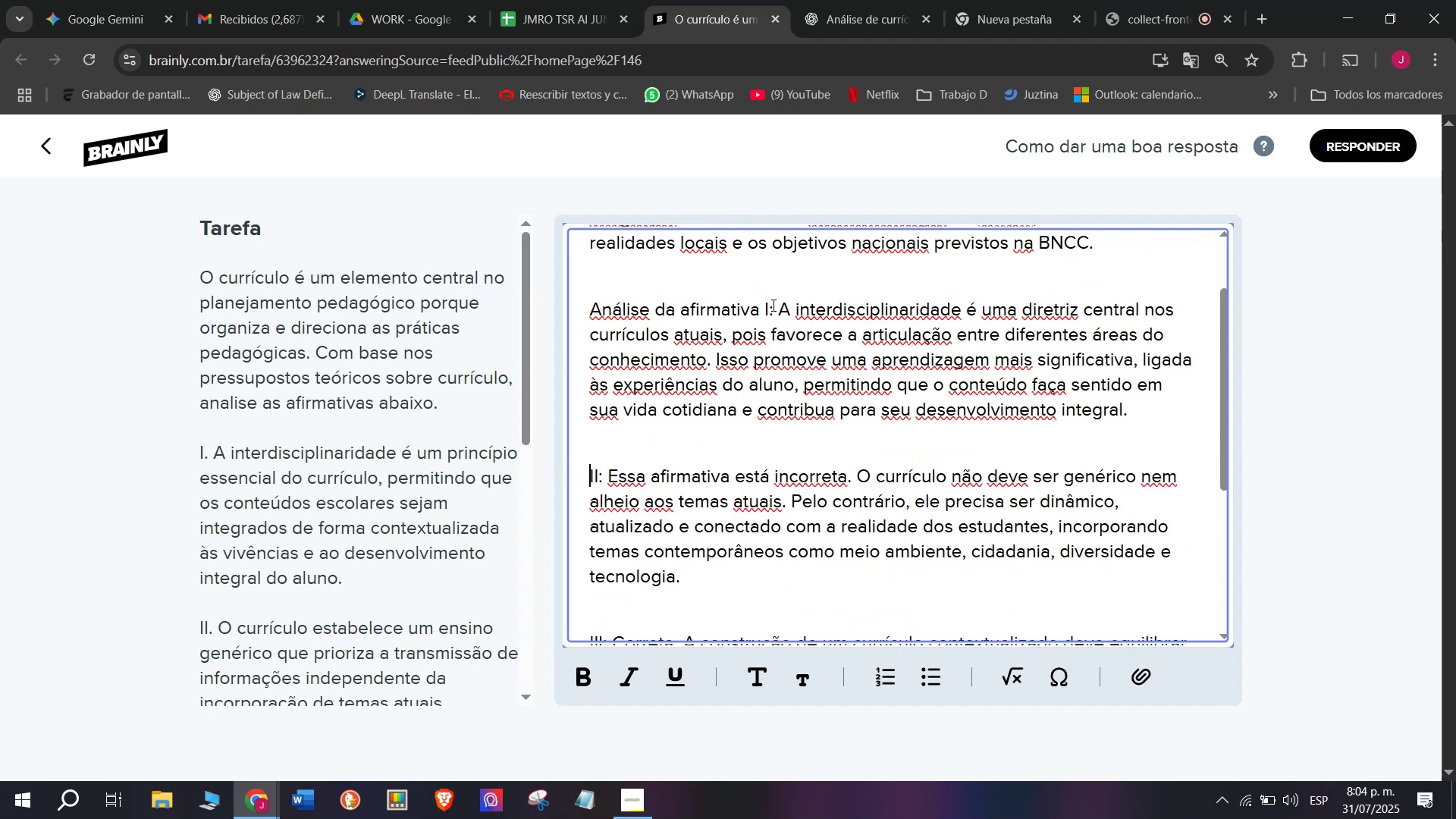 
left_click_drag(start_coordinate=[763, 301], to_coordinate=[521, 307])
 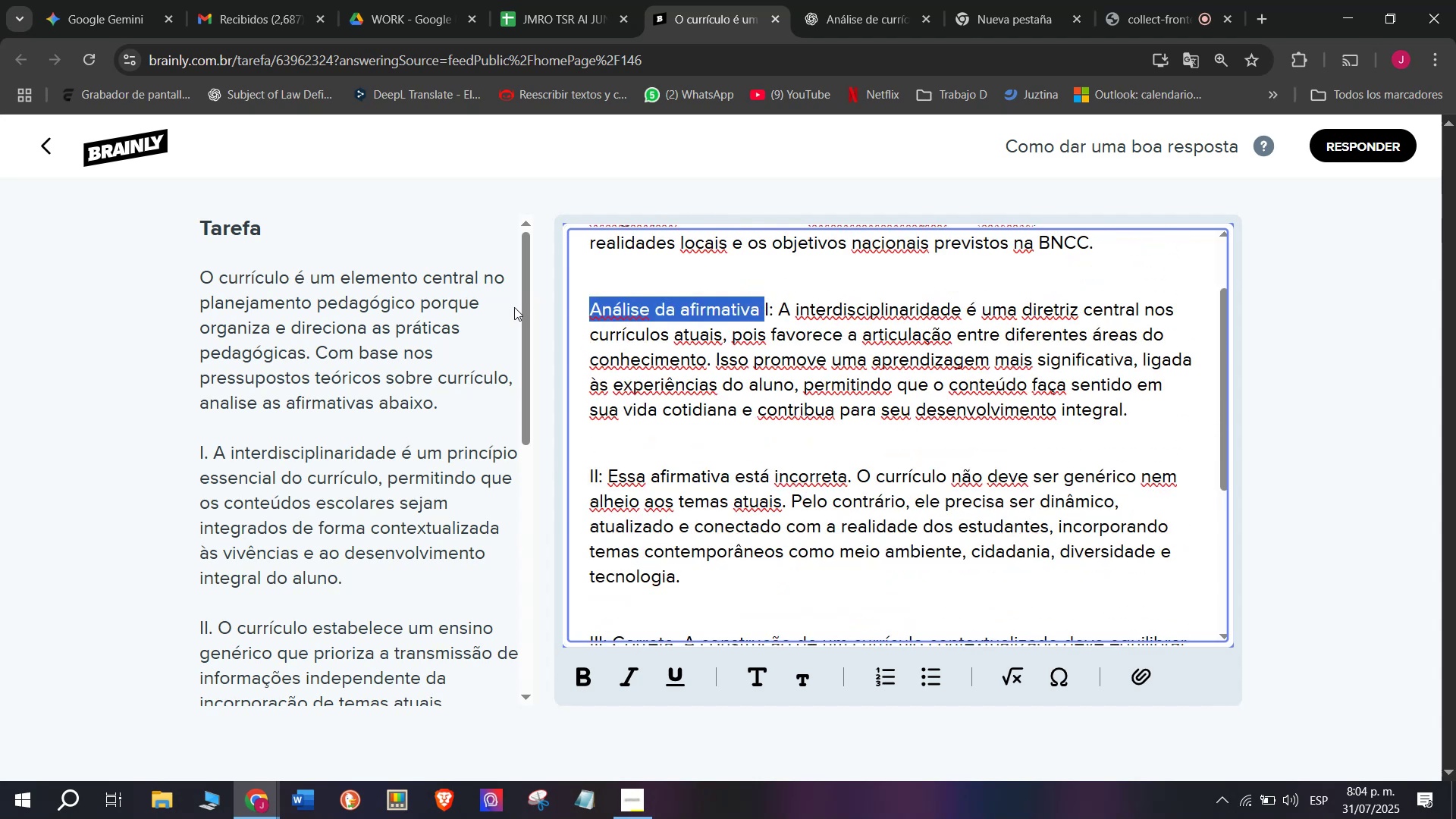 
key(Backspace)
 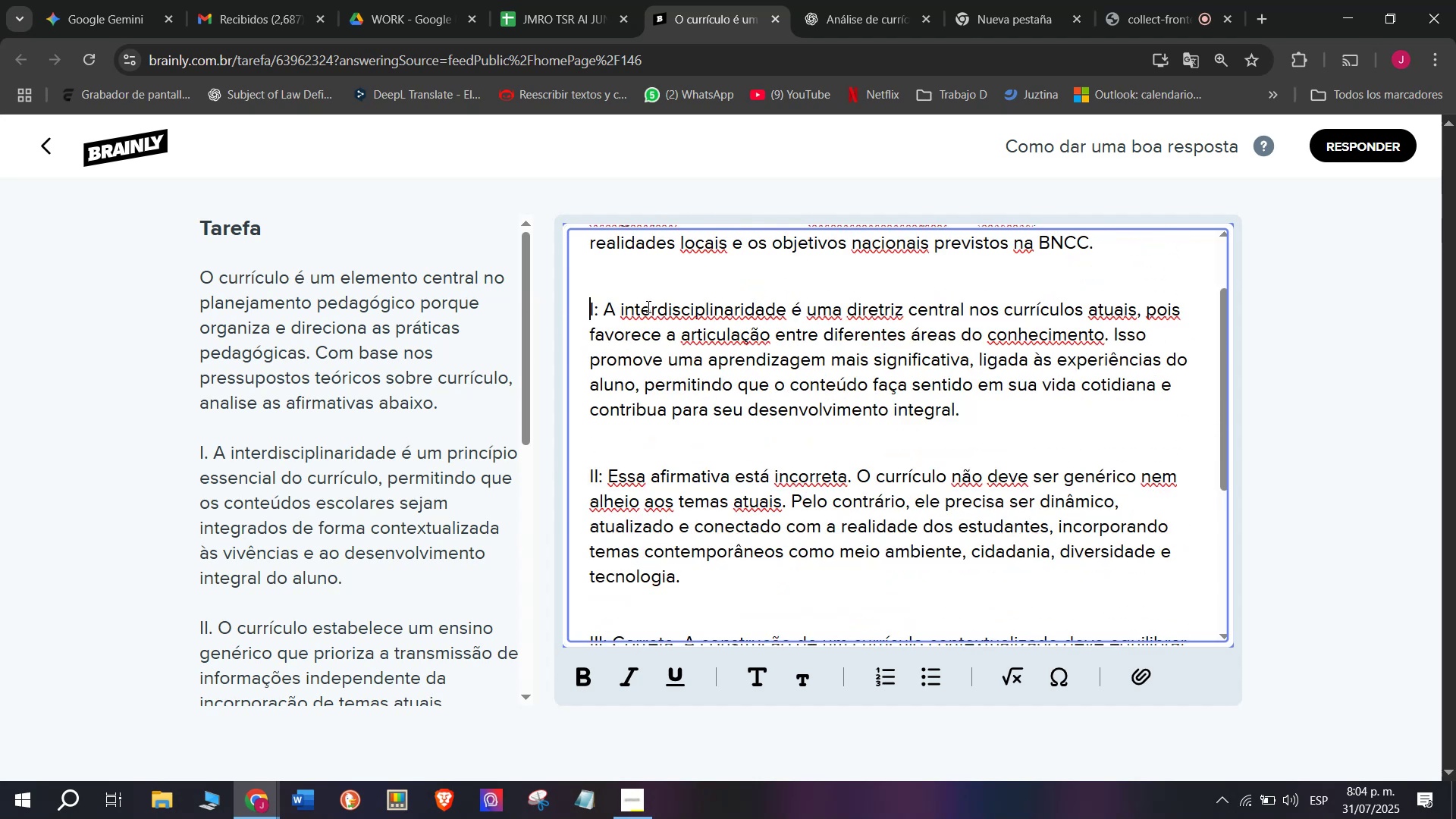 
scroll: coordinate [807, 341], scroll_direction: up, amount: 3.0
 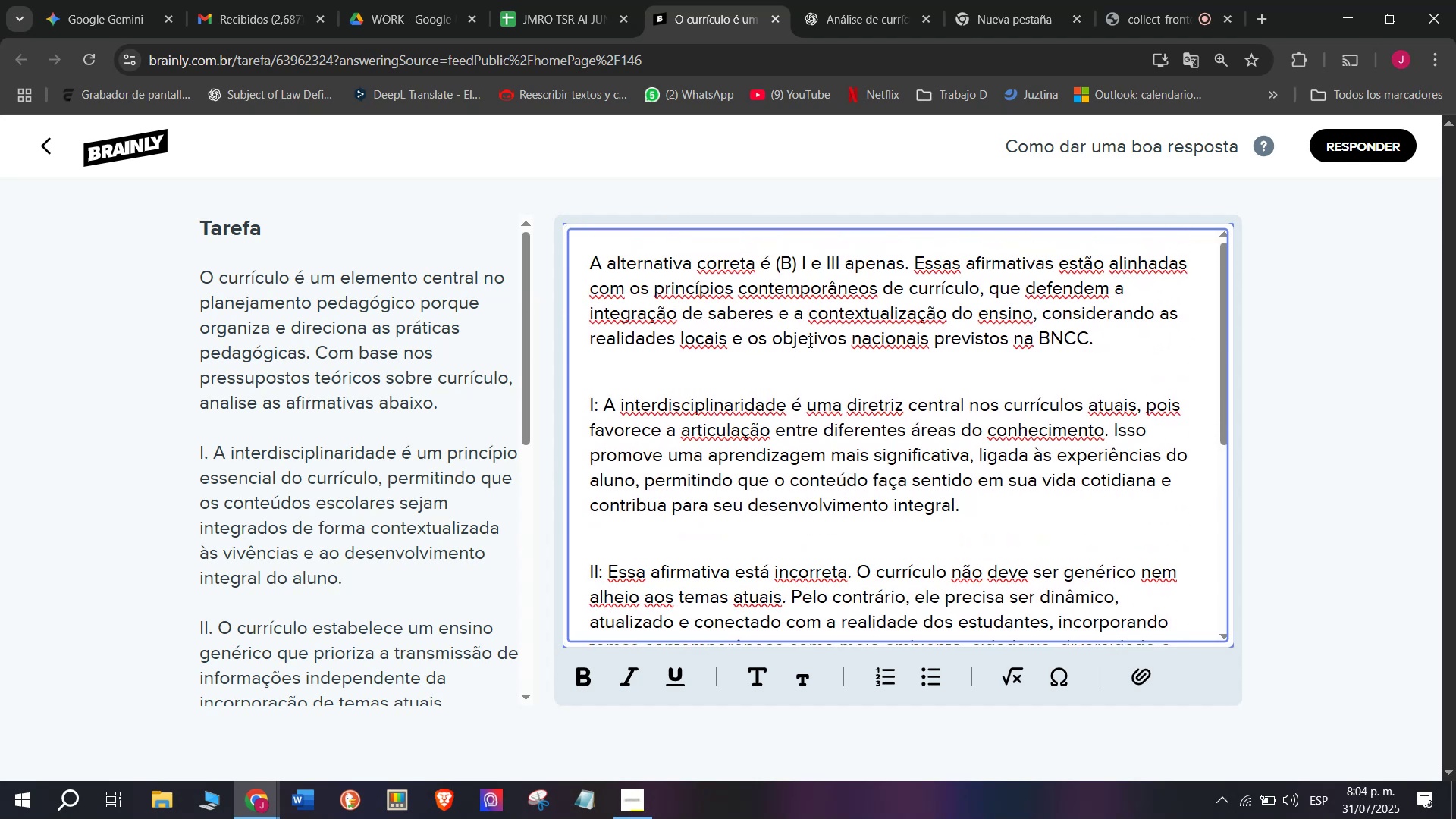 
scroll: coordinate [808, 341], scroll_direction: down, amount: 1.0
 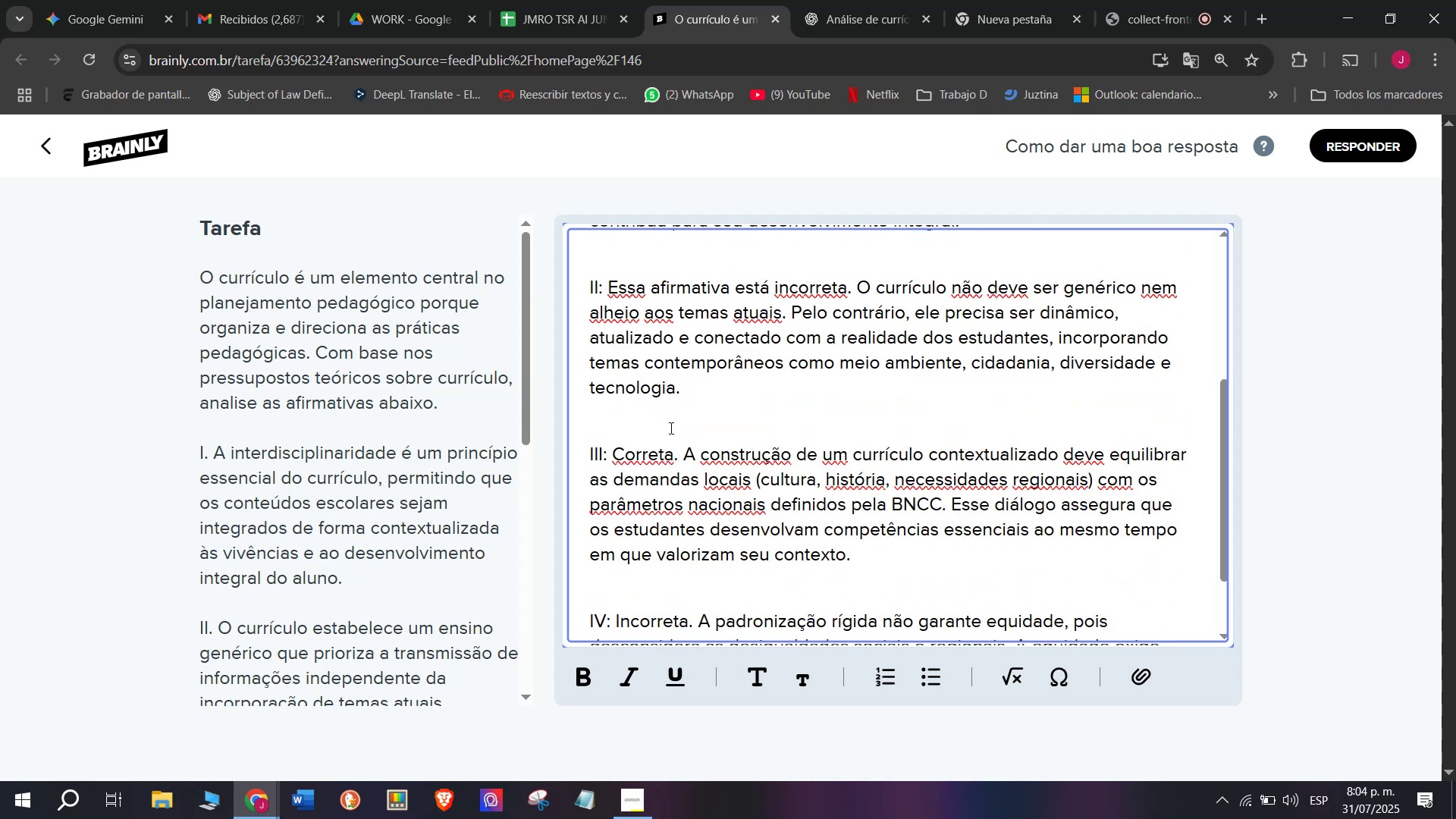 
left_click_drag(start_coordinate=[671, 455], to_coordinate=[618, 447])
 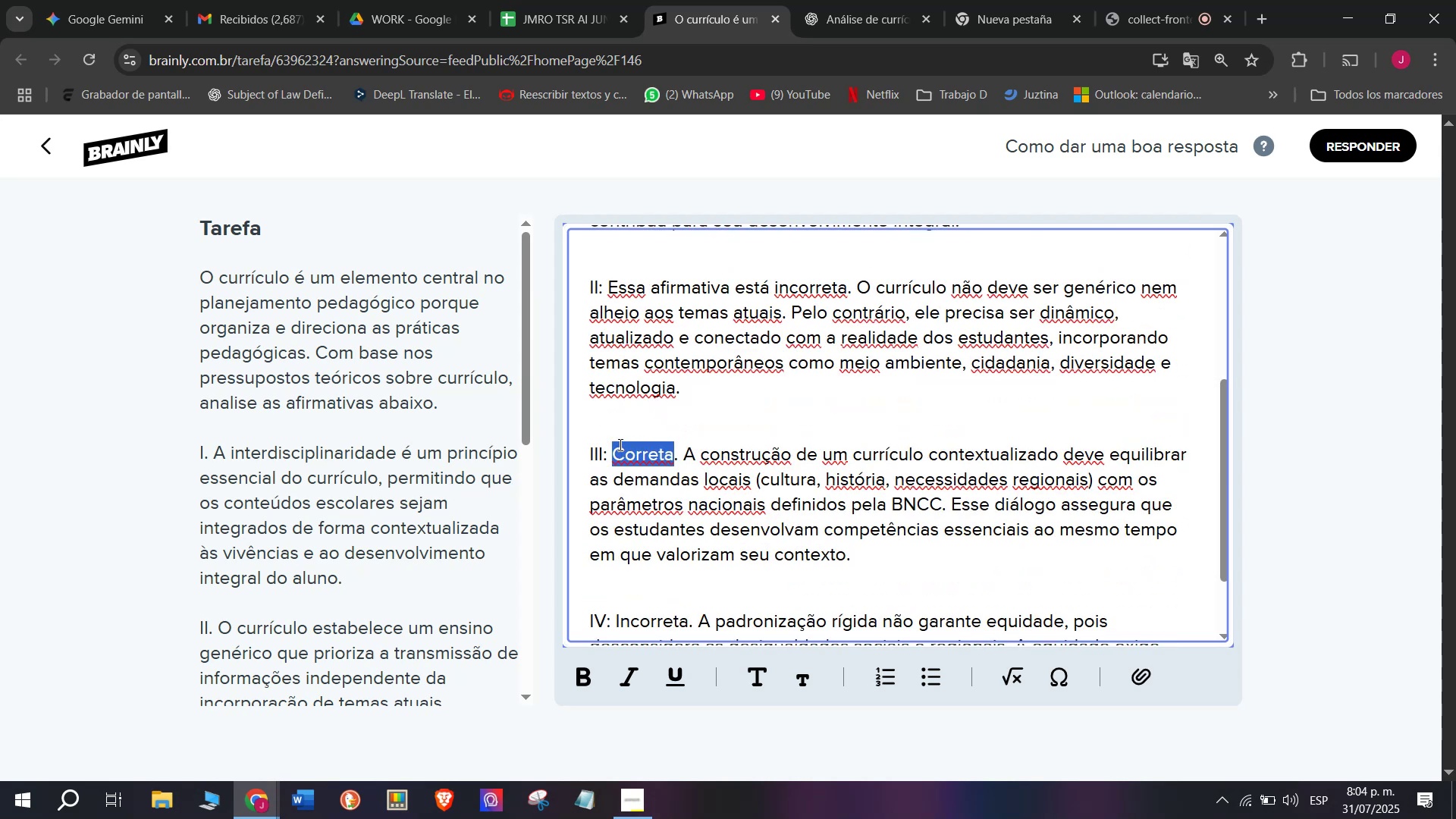 
key(Control+C)
 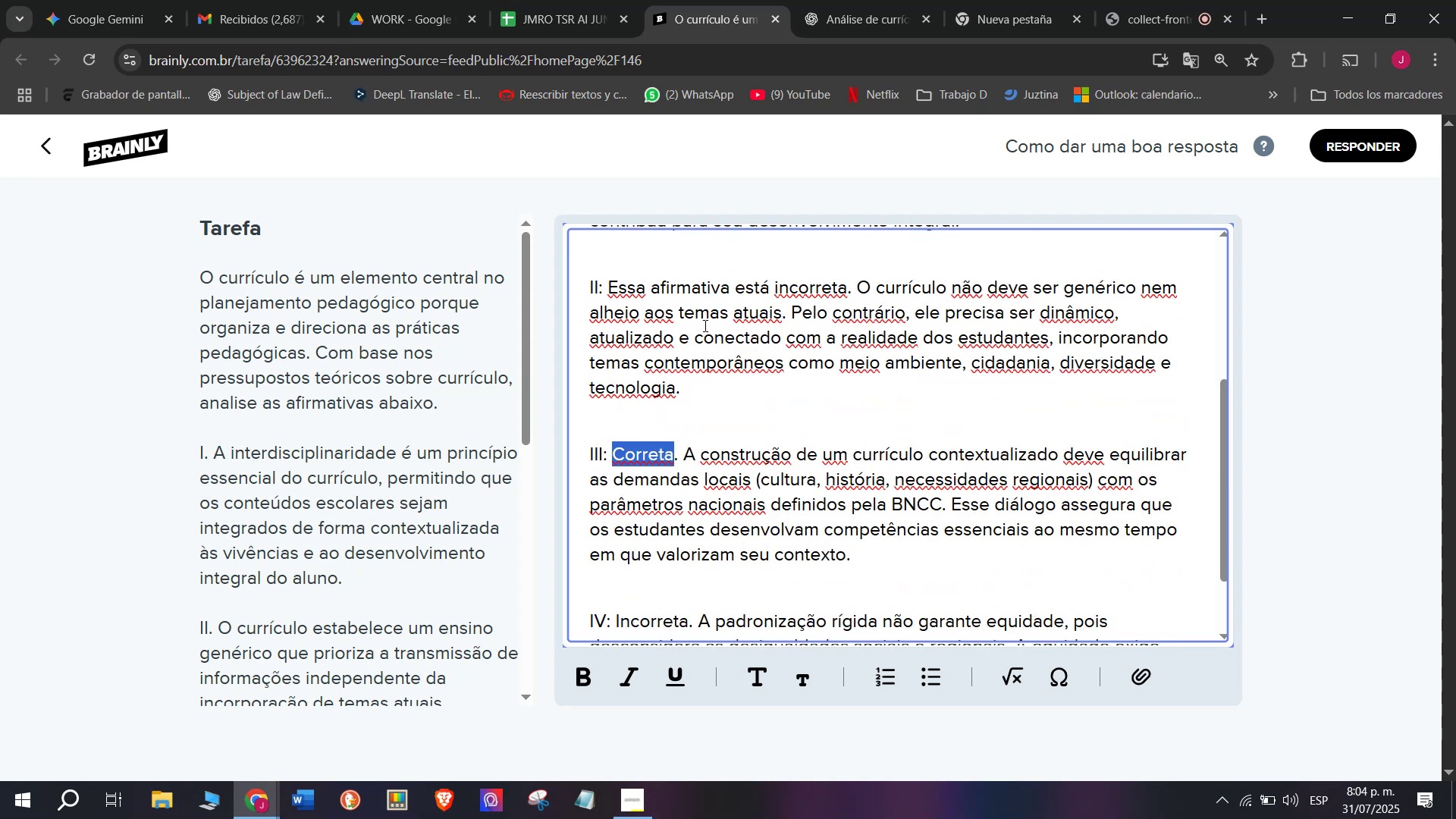 
scroll: coordinate [704, 325], scroll_direction: up, amount: 1.0
 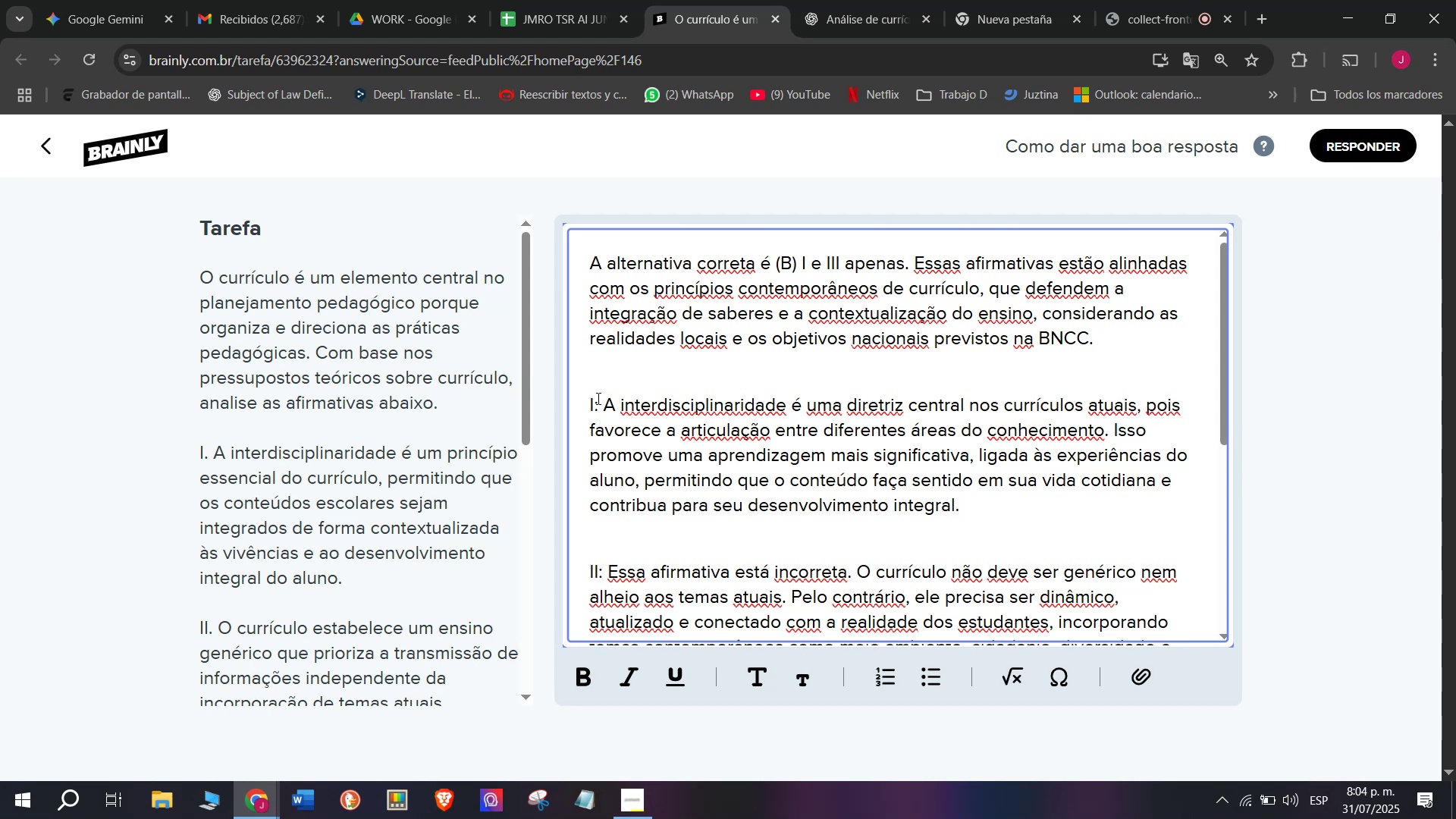 
left_click([591, 398])
 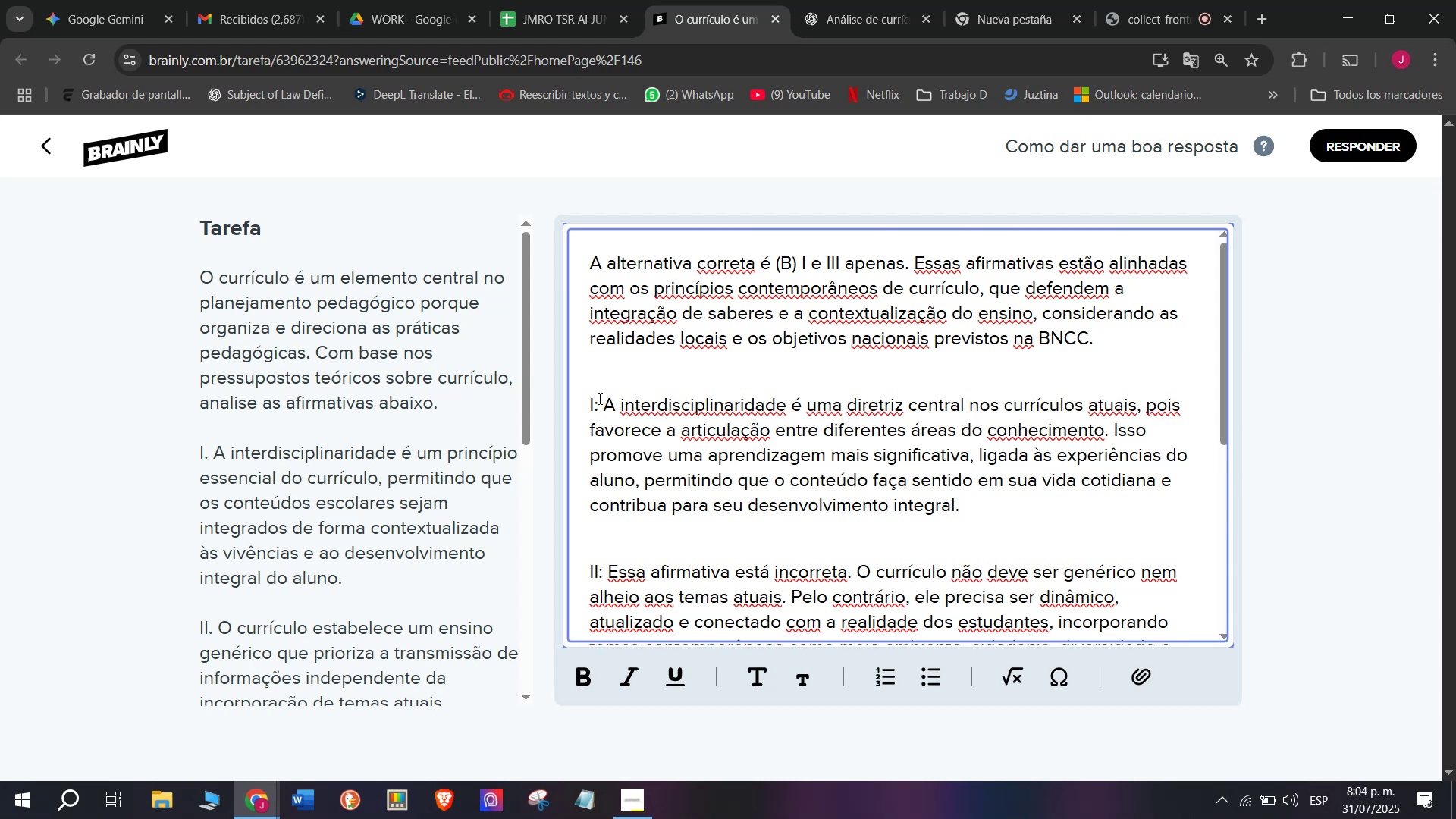 
left_click([600, 398])
 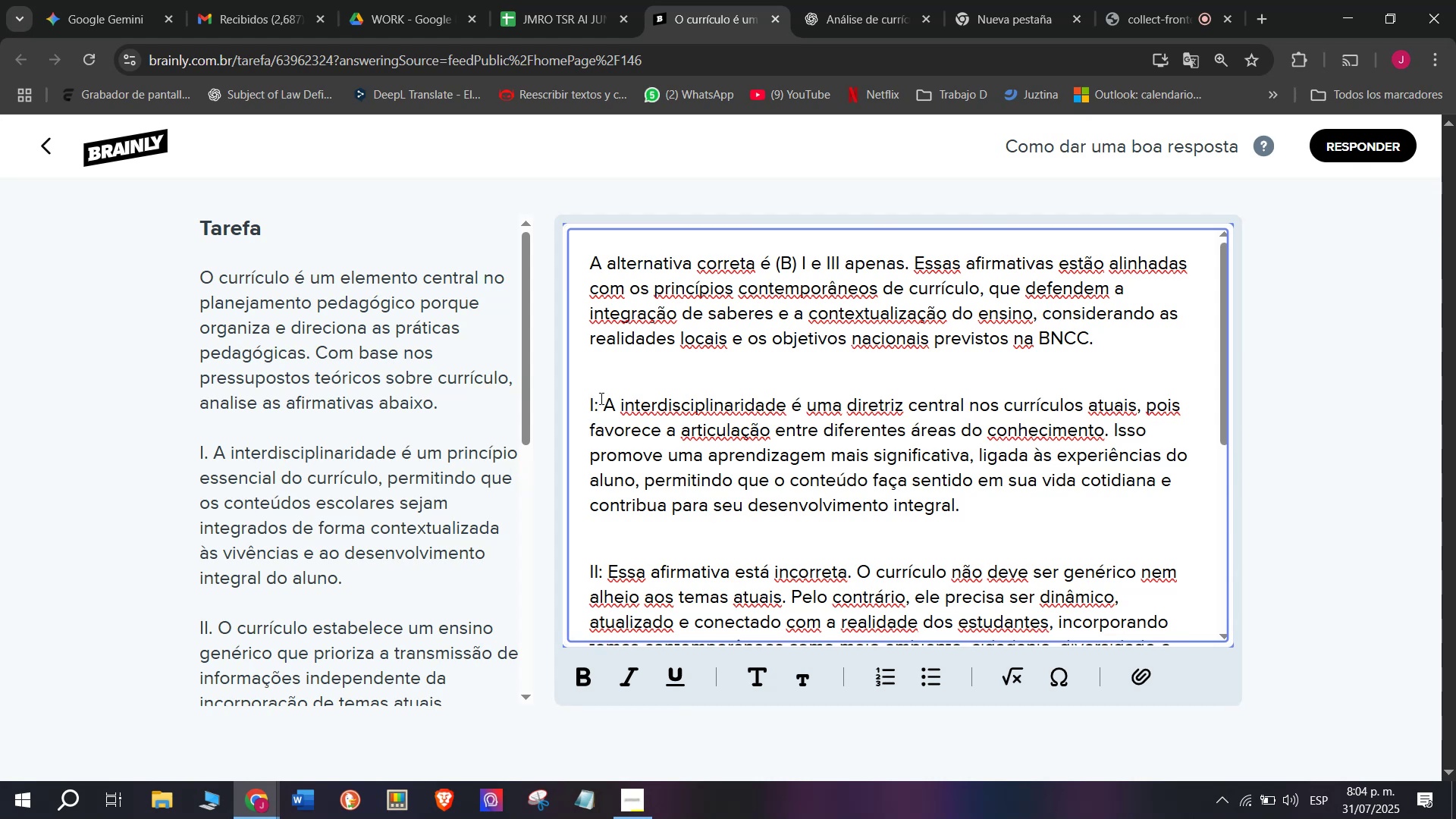 
key(Space)
 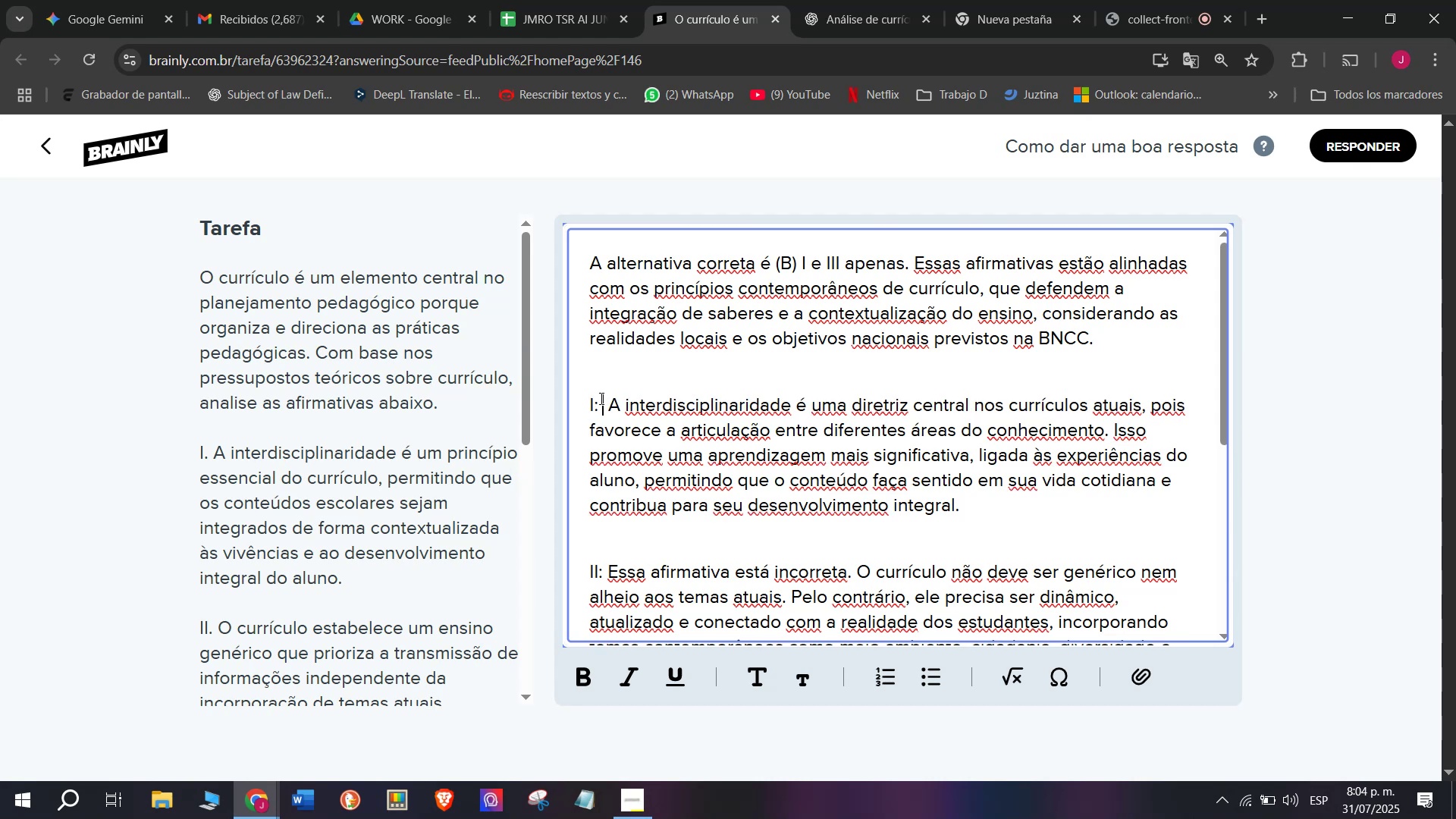 
key(Control+V)
 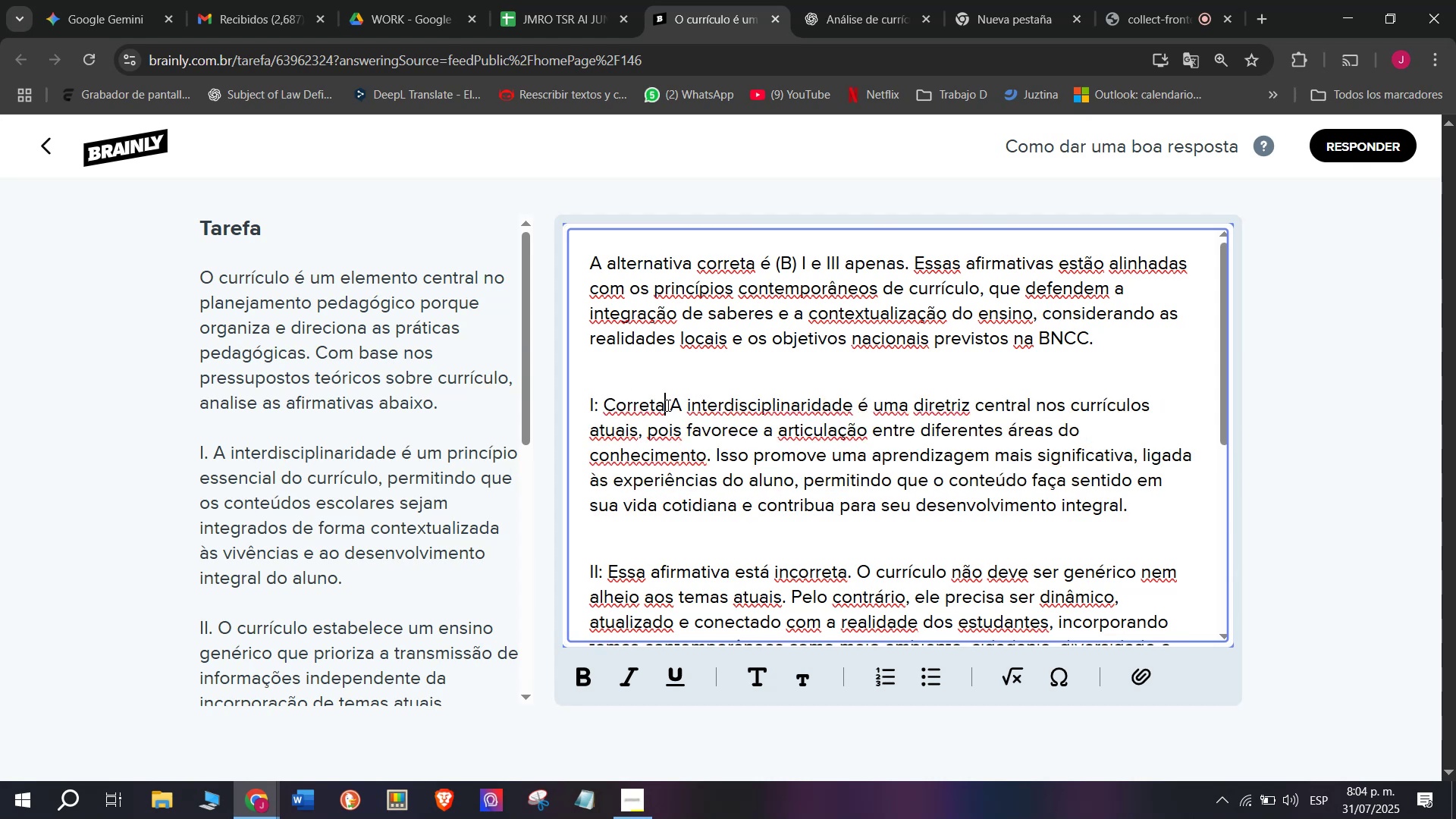 
key(Period)
 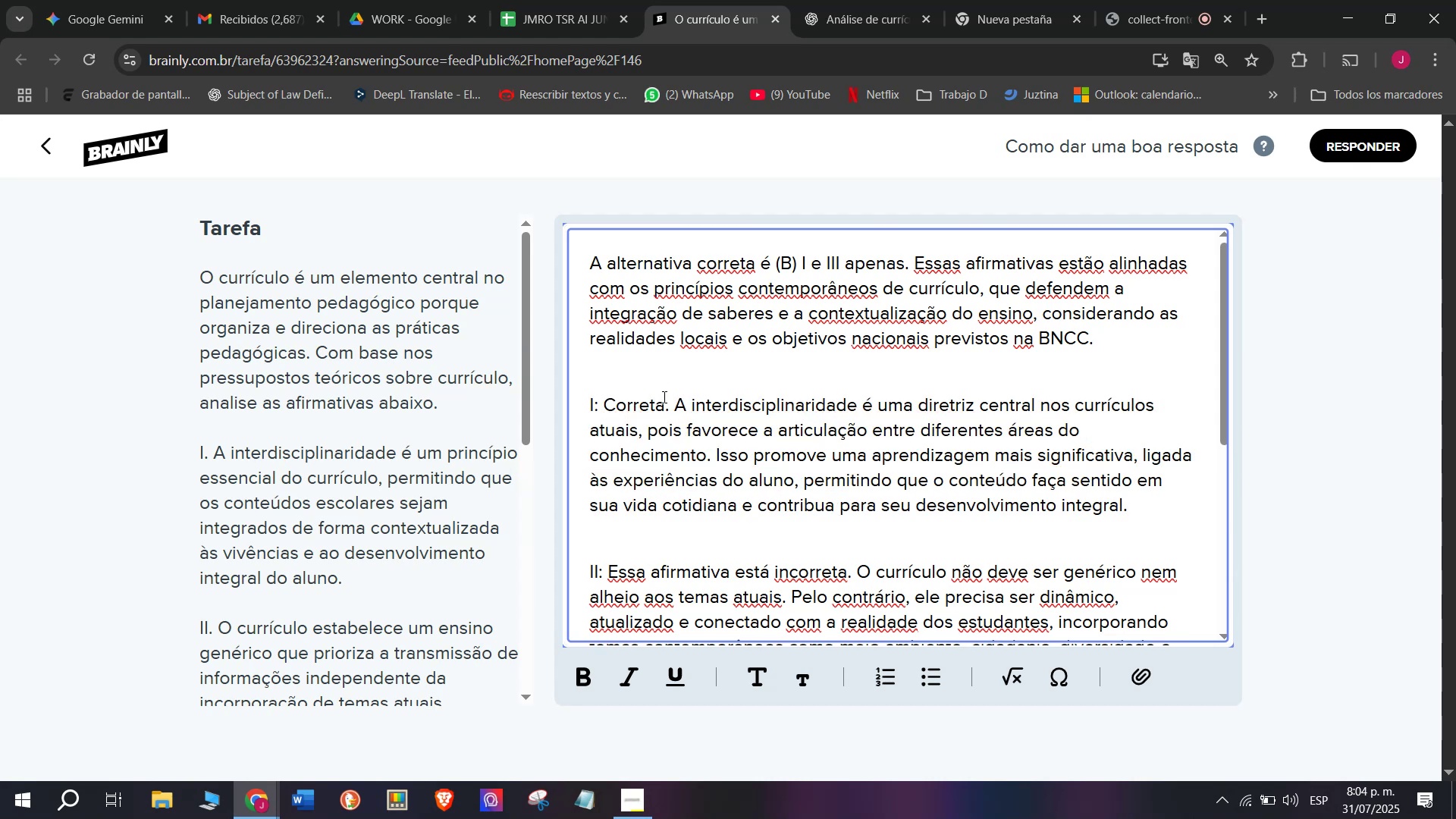 
left_click_drag(start_coordinate=[676, 408], to_coordinate=[495, 409])
 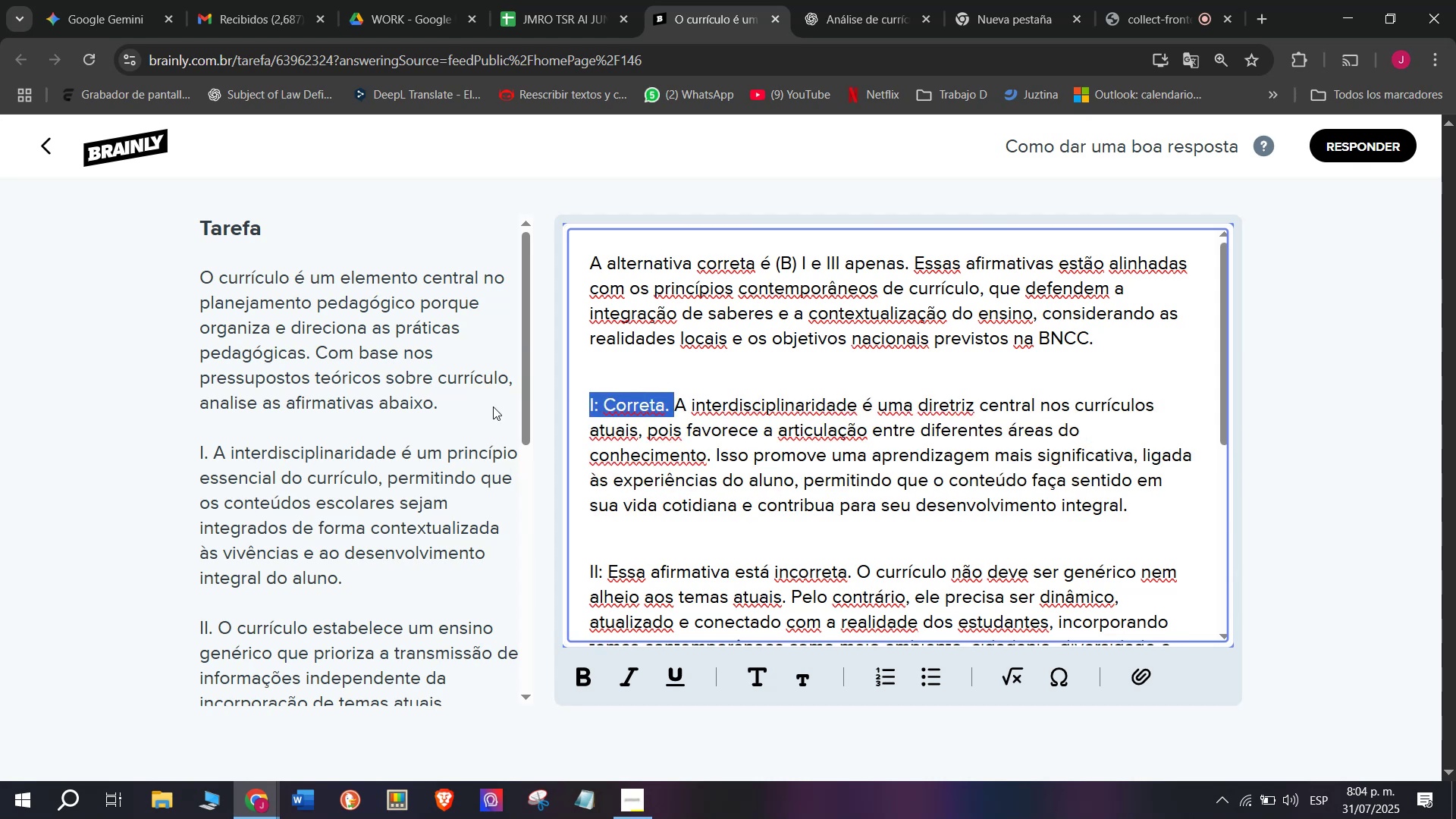 
key(Control+B)
 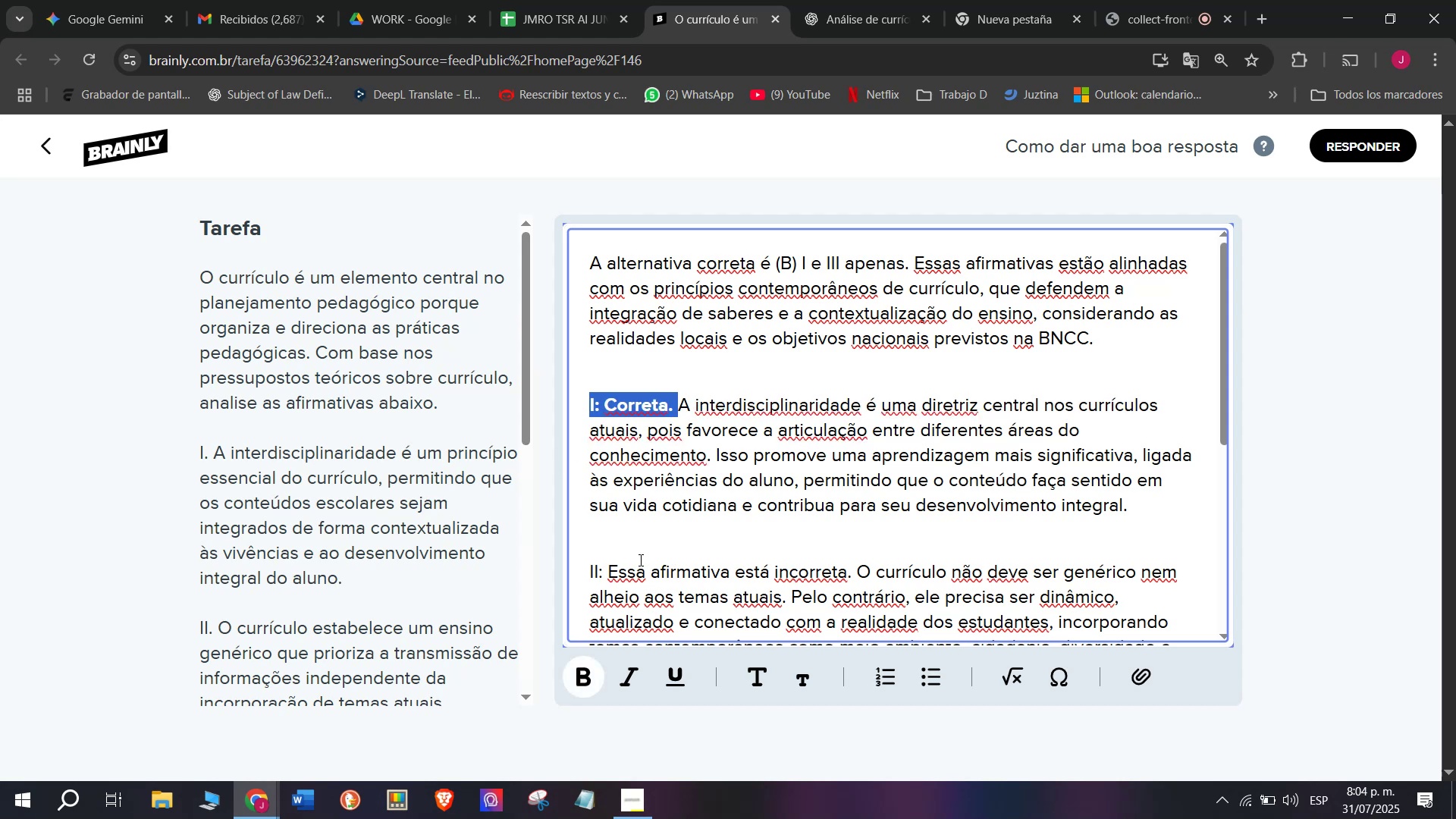 
left_click_drag(start_coordinate=[605, 558], to_coordinate=[561, 550])
 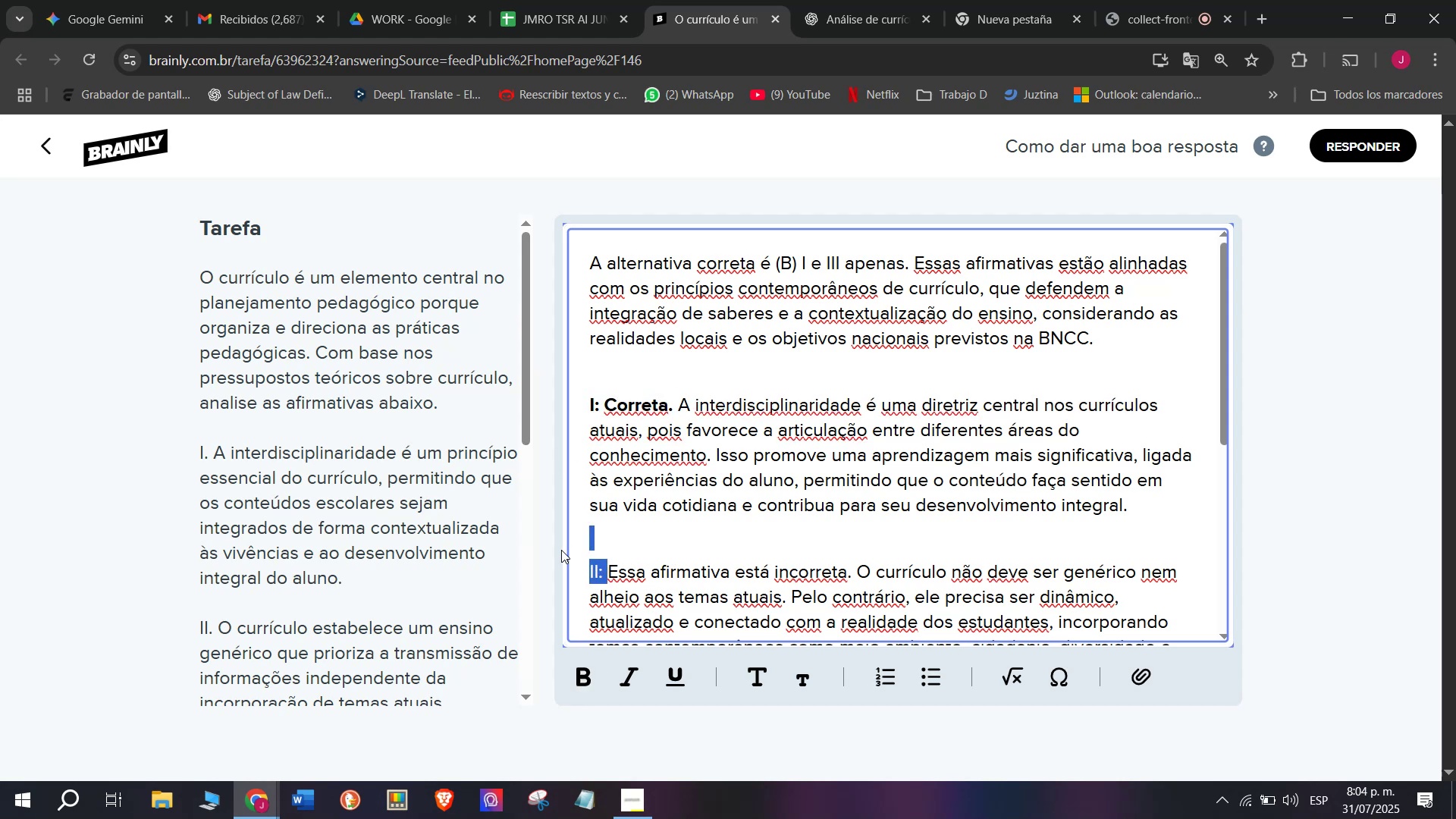 
key(Control+B)
 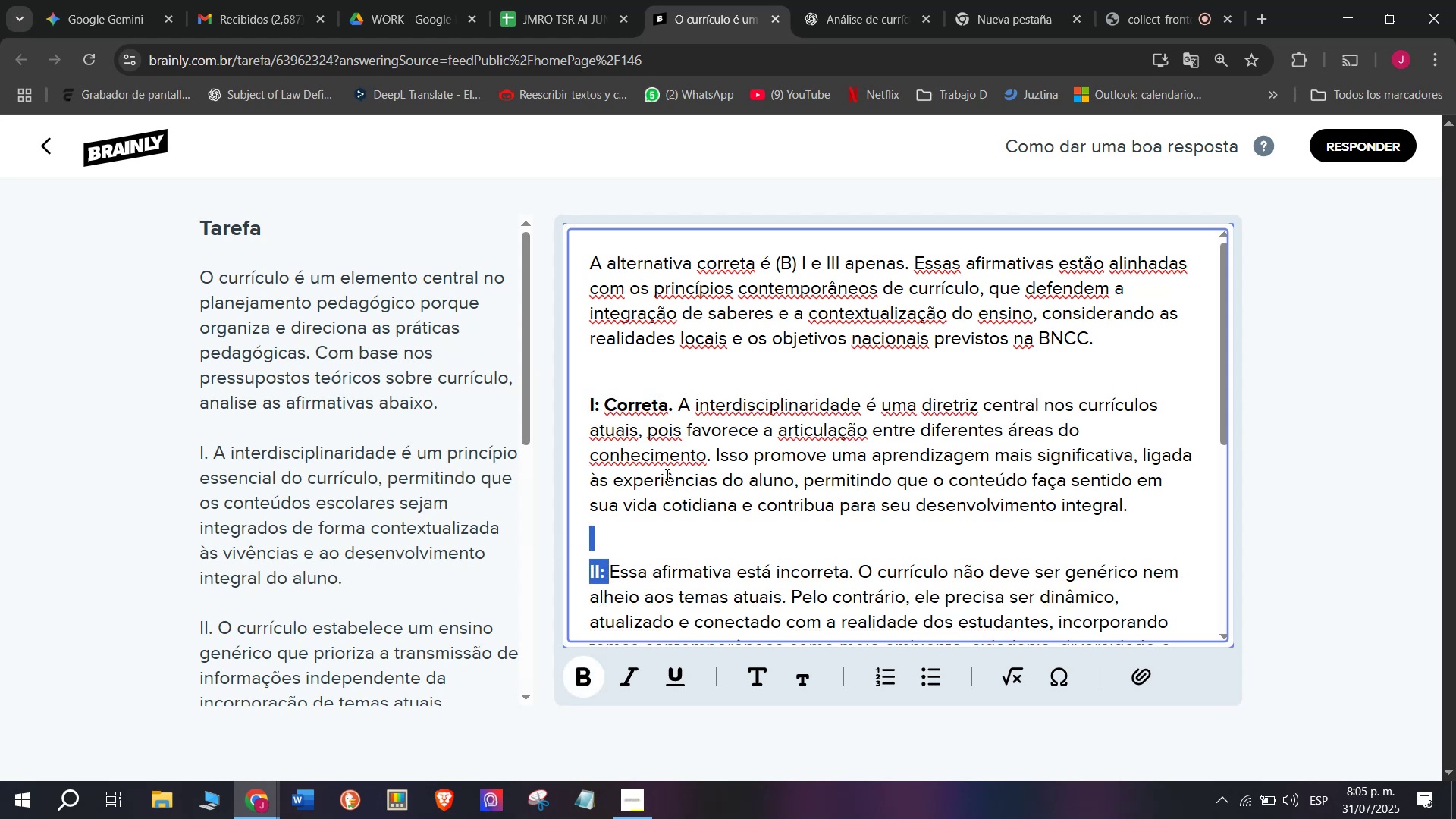 
scroll: coordinate [670, 469], scroll_direction: down, amount: 1.0
 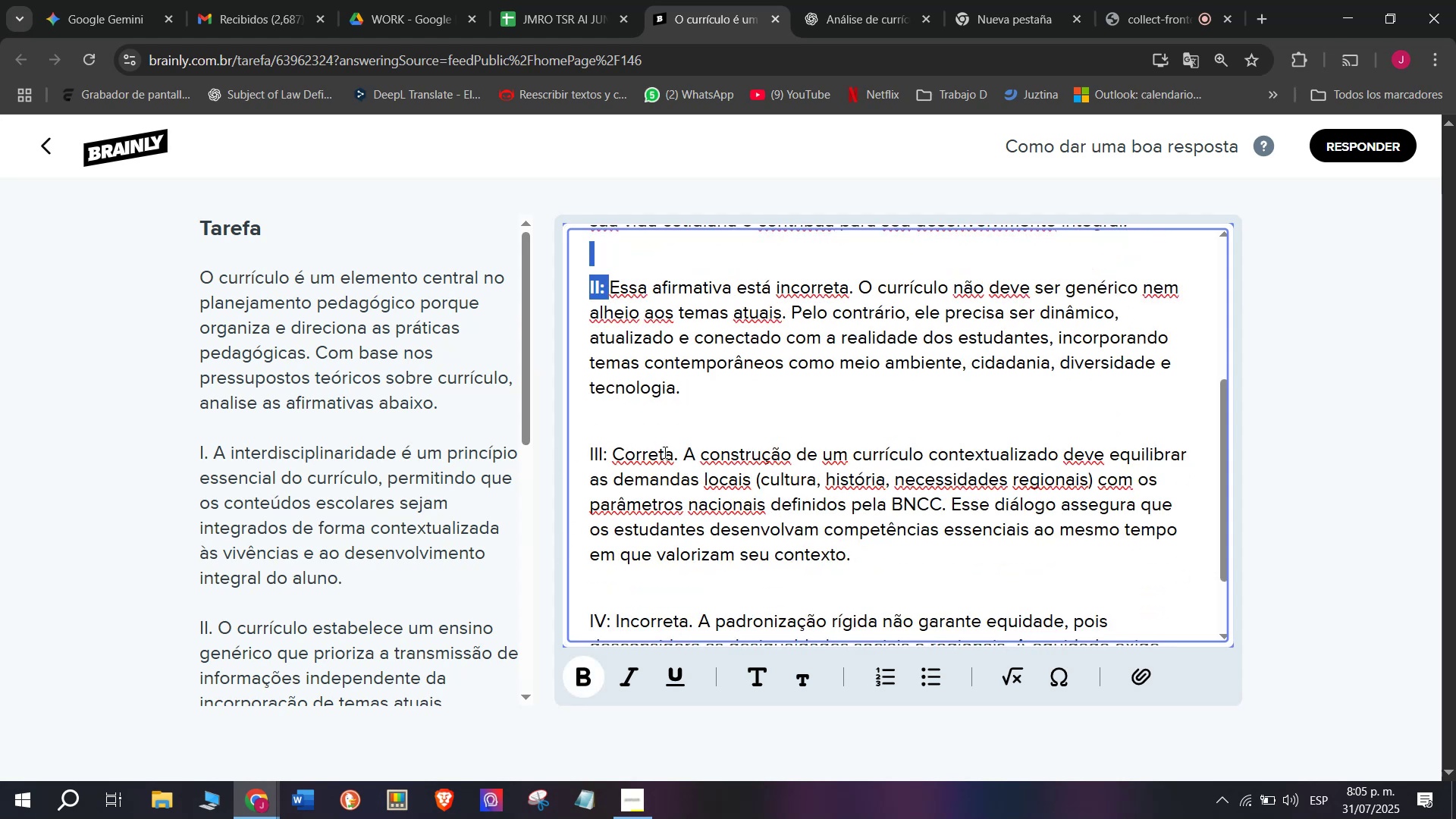 
left_click_drag(start_coordinate=[684, 458], to_coordinate=[494, 453])
 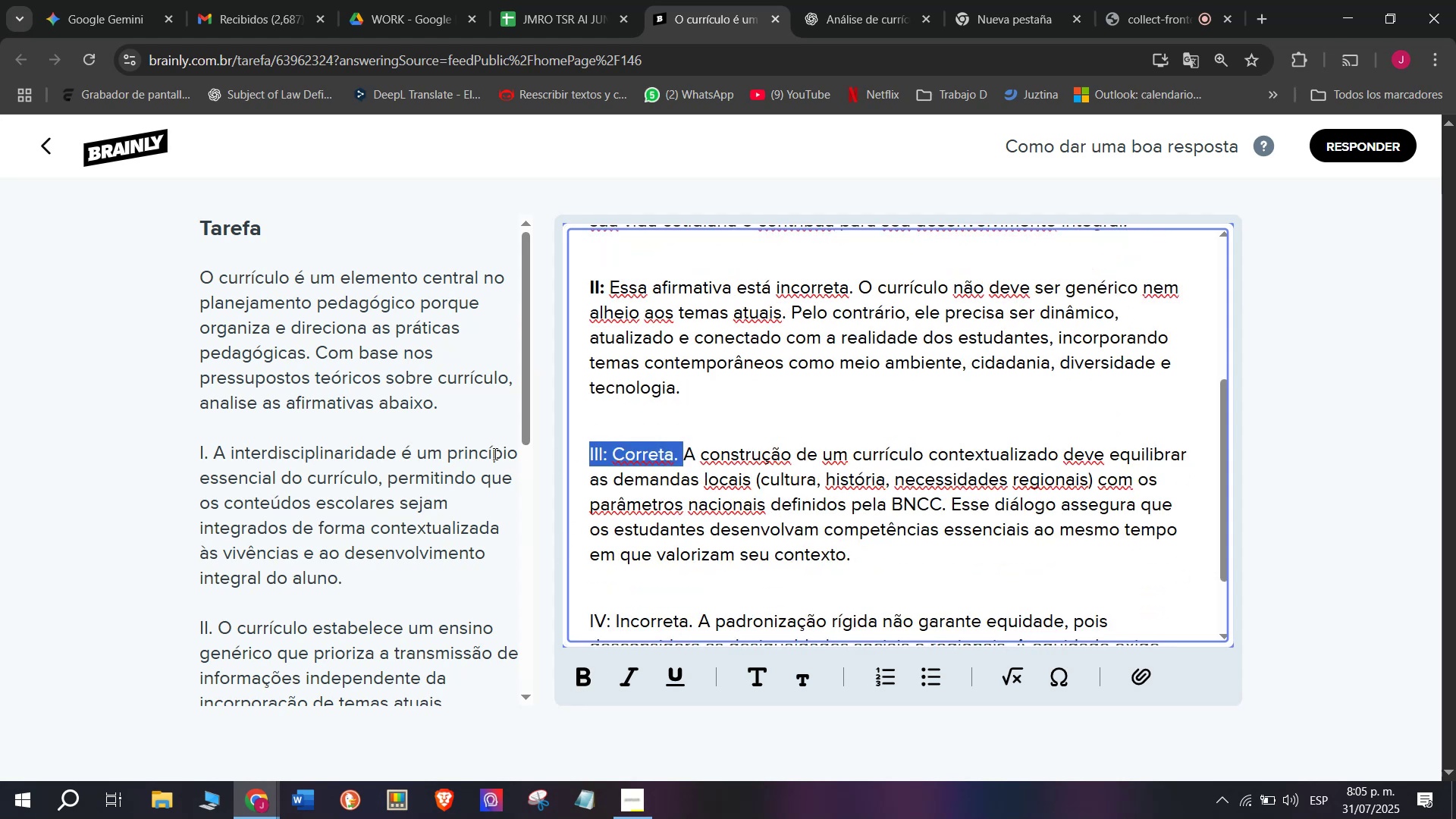 
key(Control+B)
 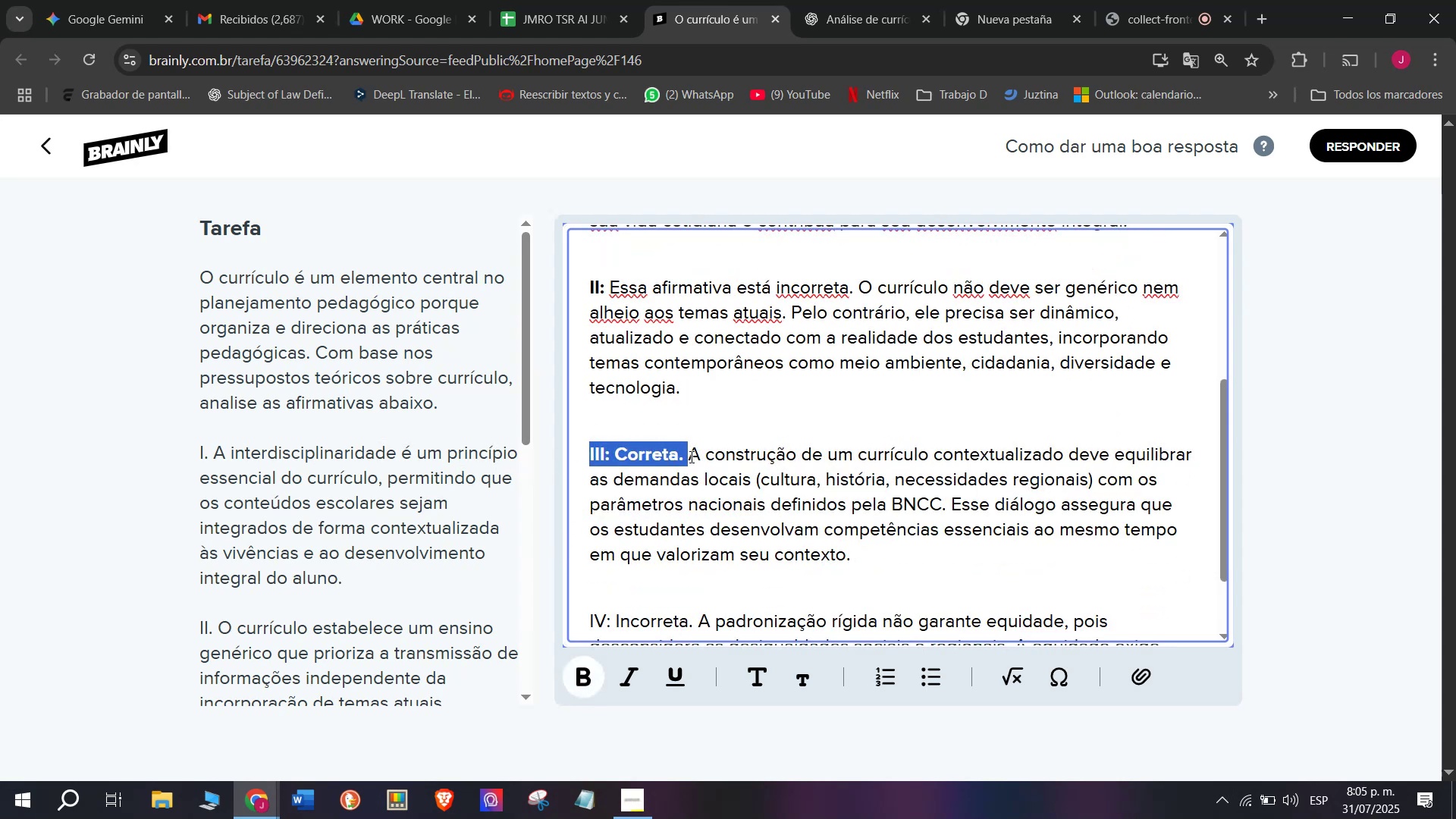 
scroll: coordinate [711, 453], scroll_direction: down, amount: 1.0
 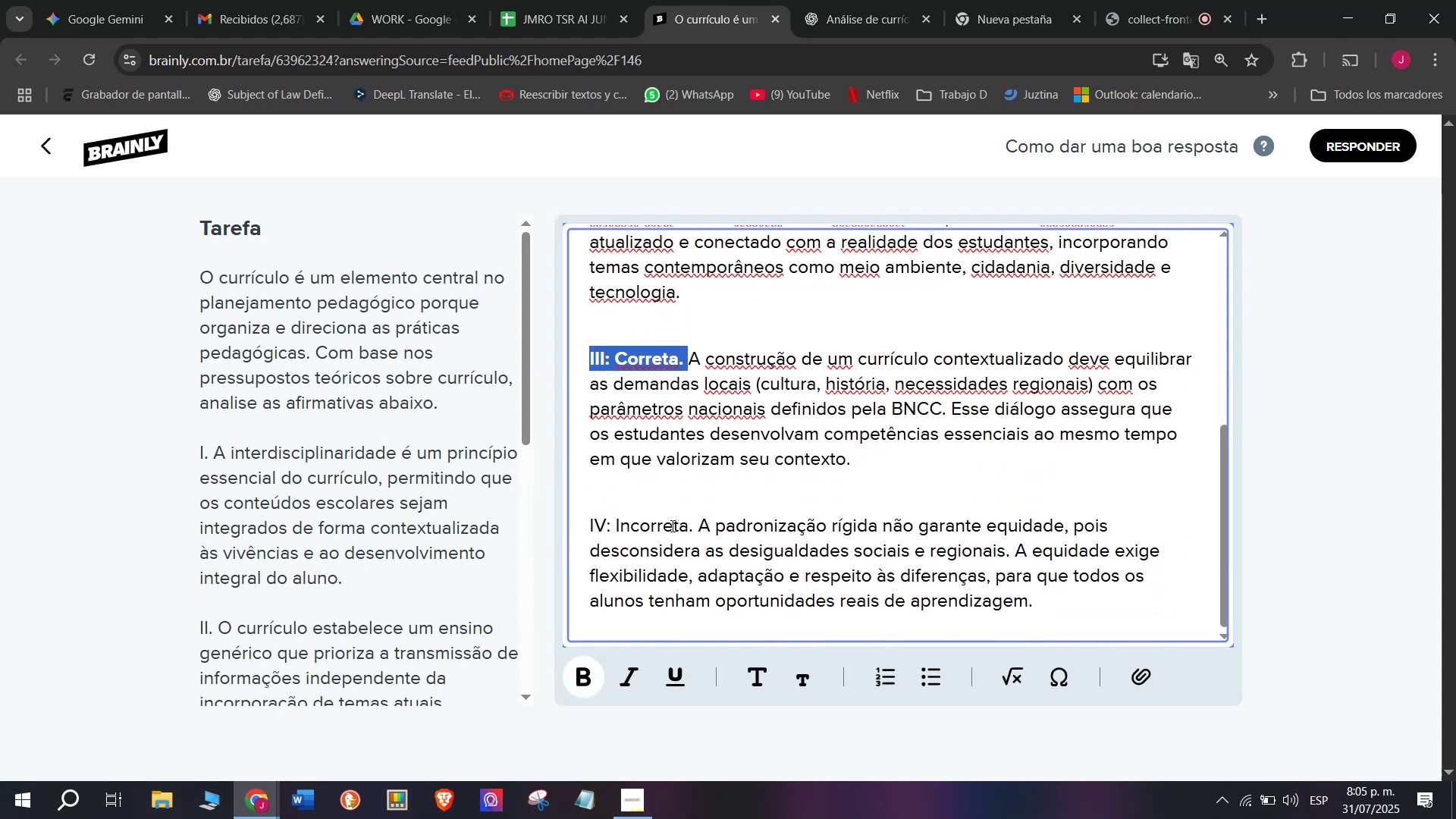 
left_click_drag(start_coordinate=[701, 531], to_coordinate=[494, 510])
 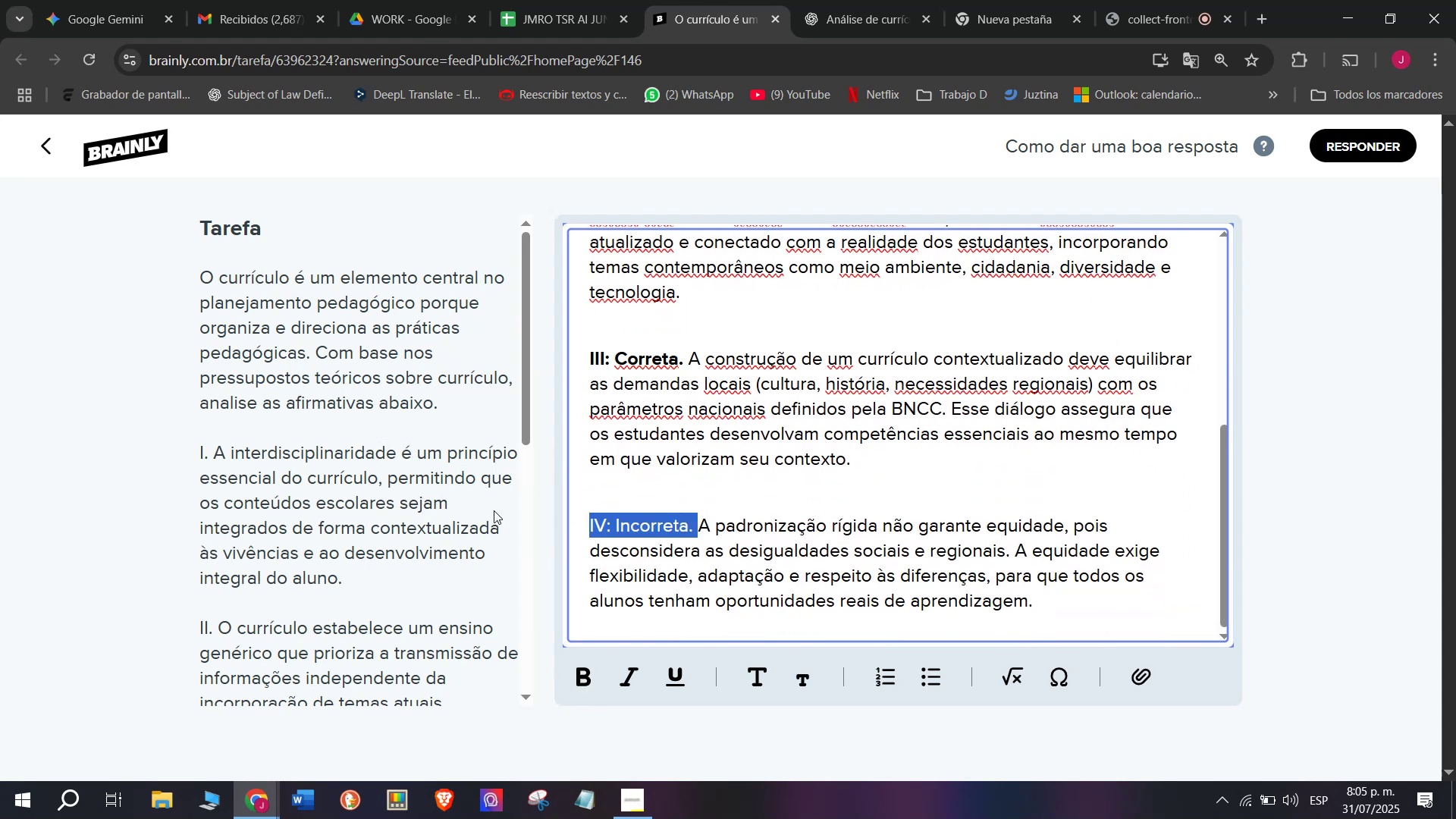 
key(Control+B)
 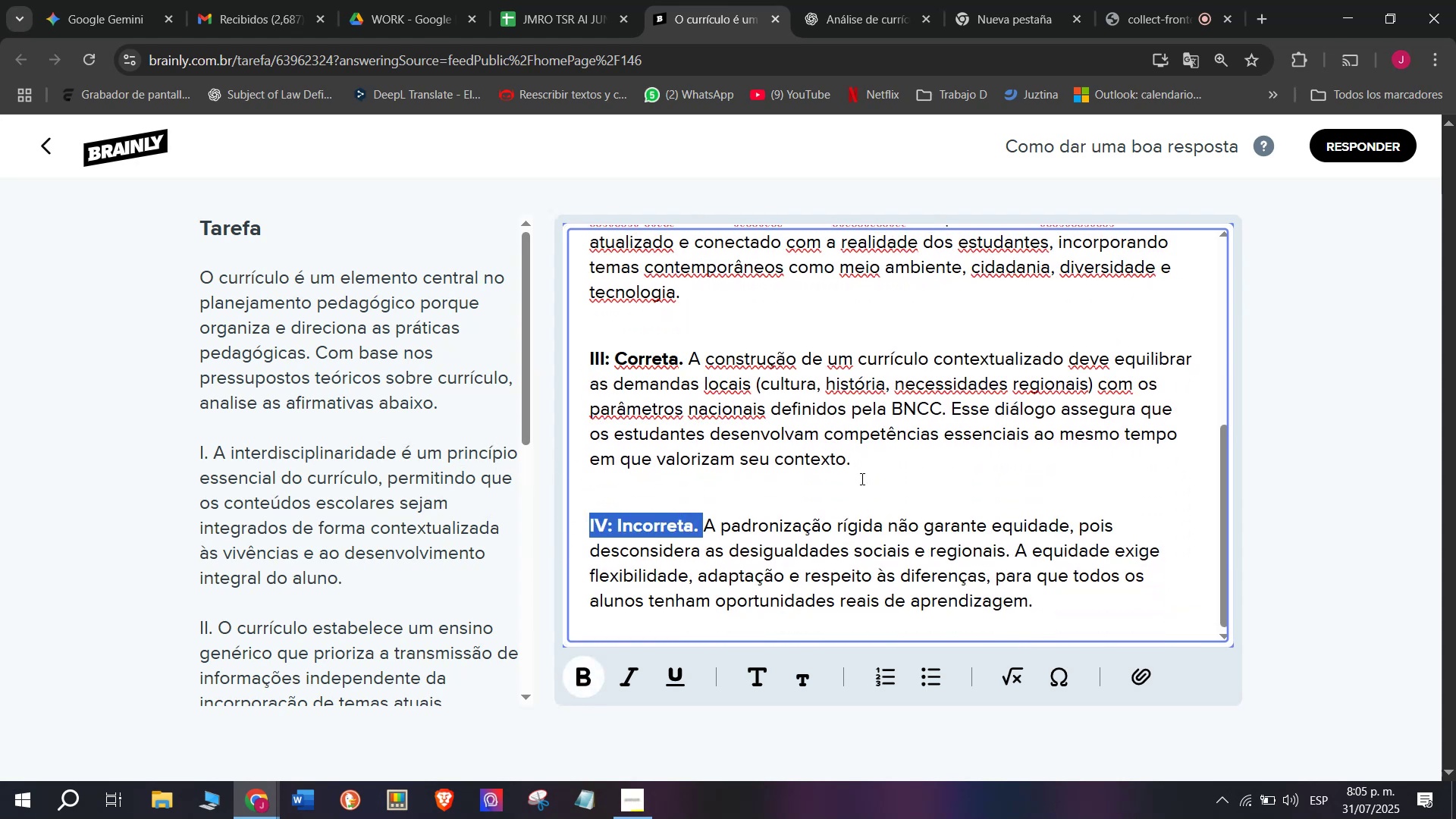 
scroll: coordinate [883, 456], scroll_direction: up, amount: 4.0
 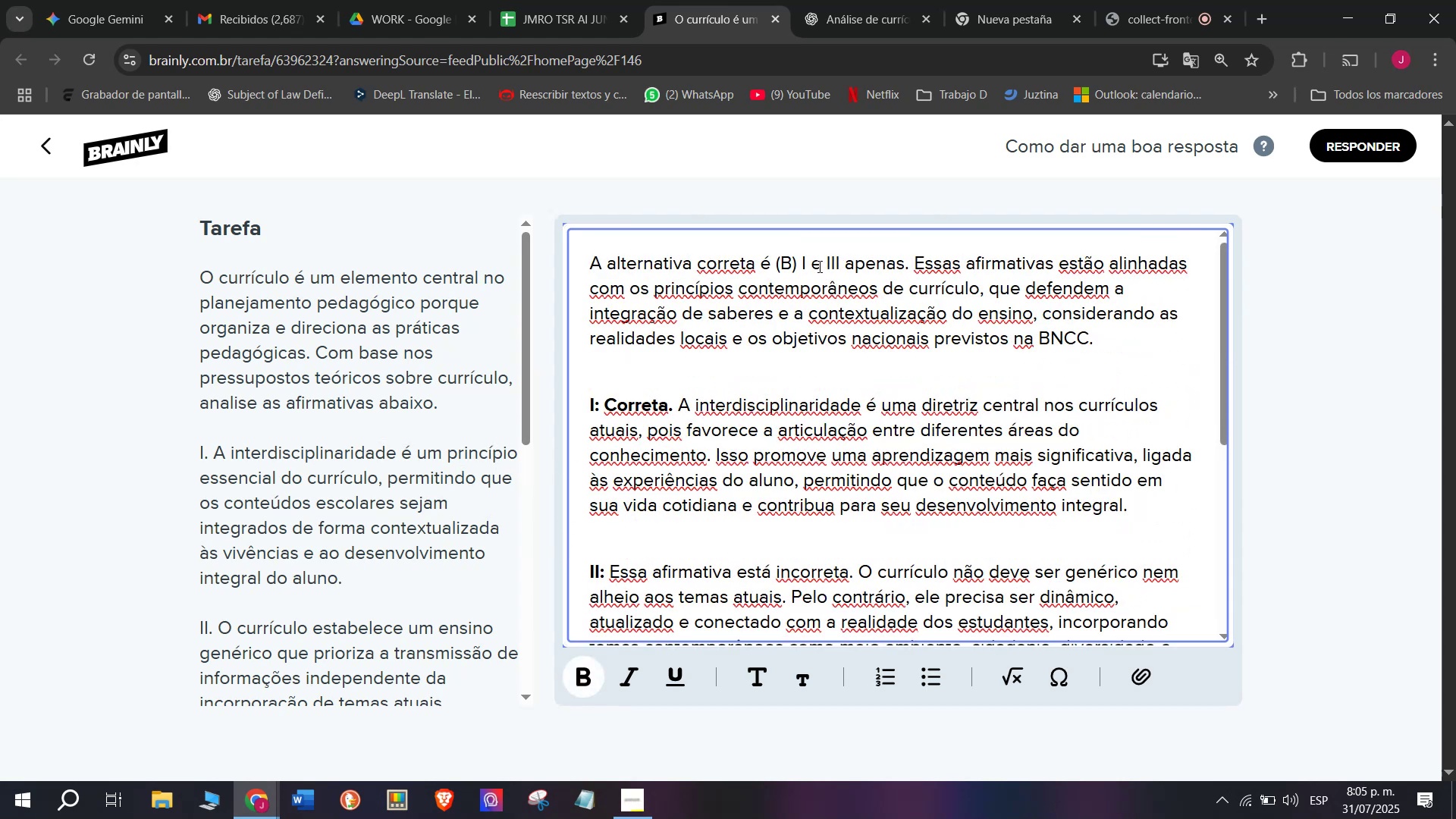 
left_click_drag(start_coordinate=[795, 262], to_coordinate=[559, 259])
 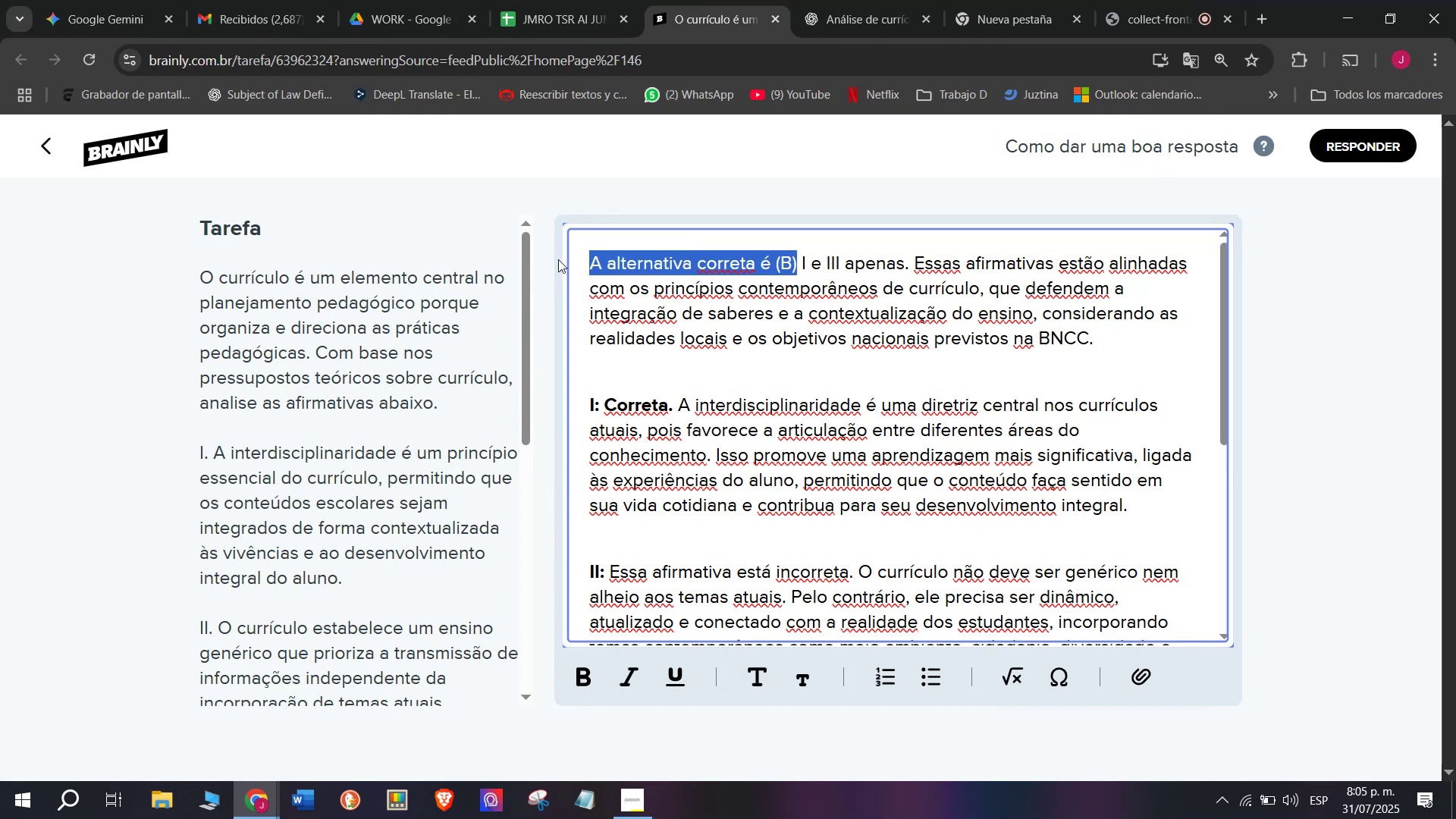 
key(Control+B)
 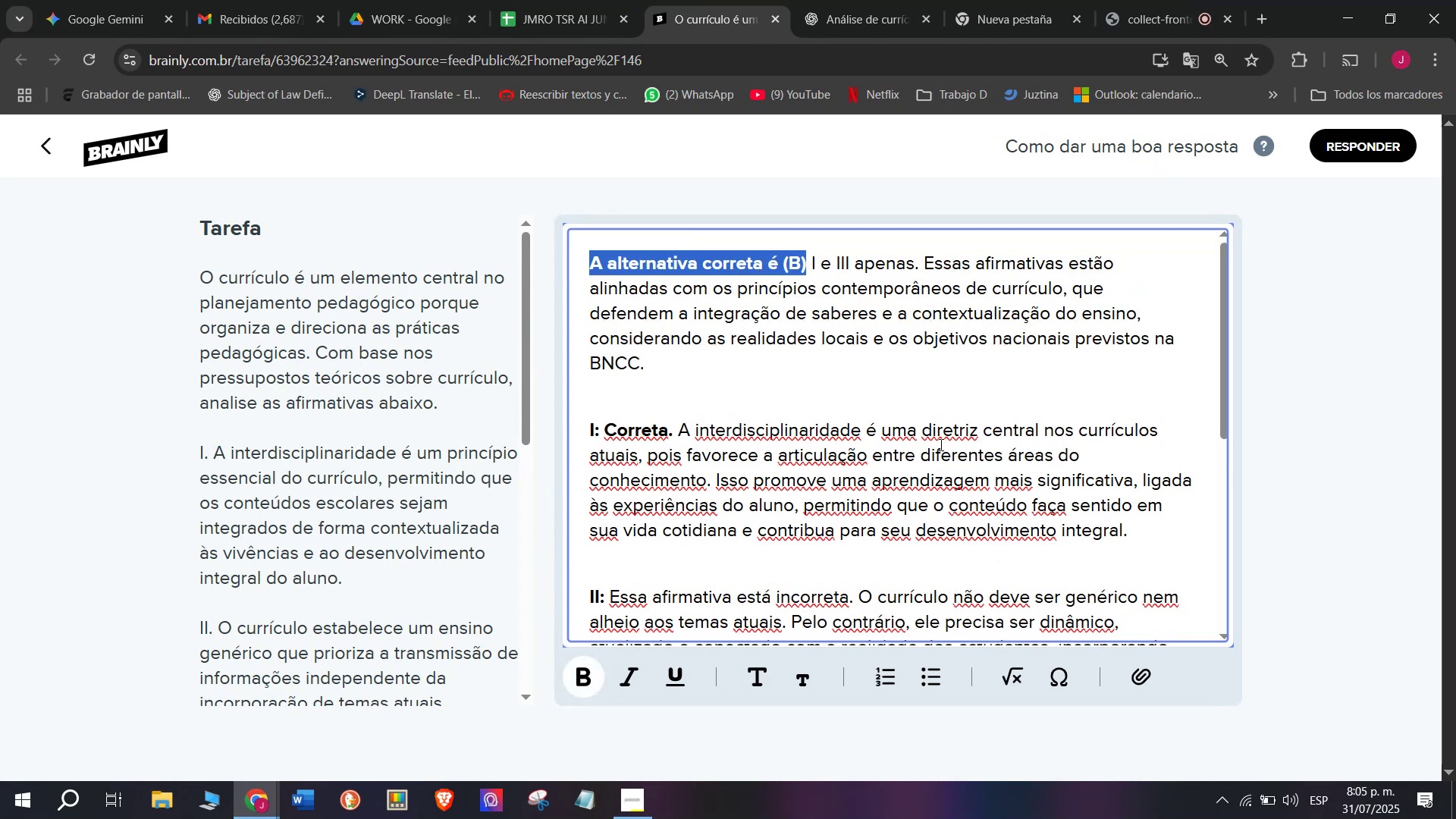 
scroll: coordinate [940, 444], scroll_direction: down, amount: 4.0
 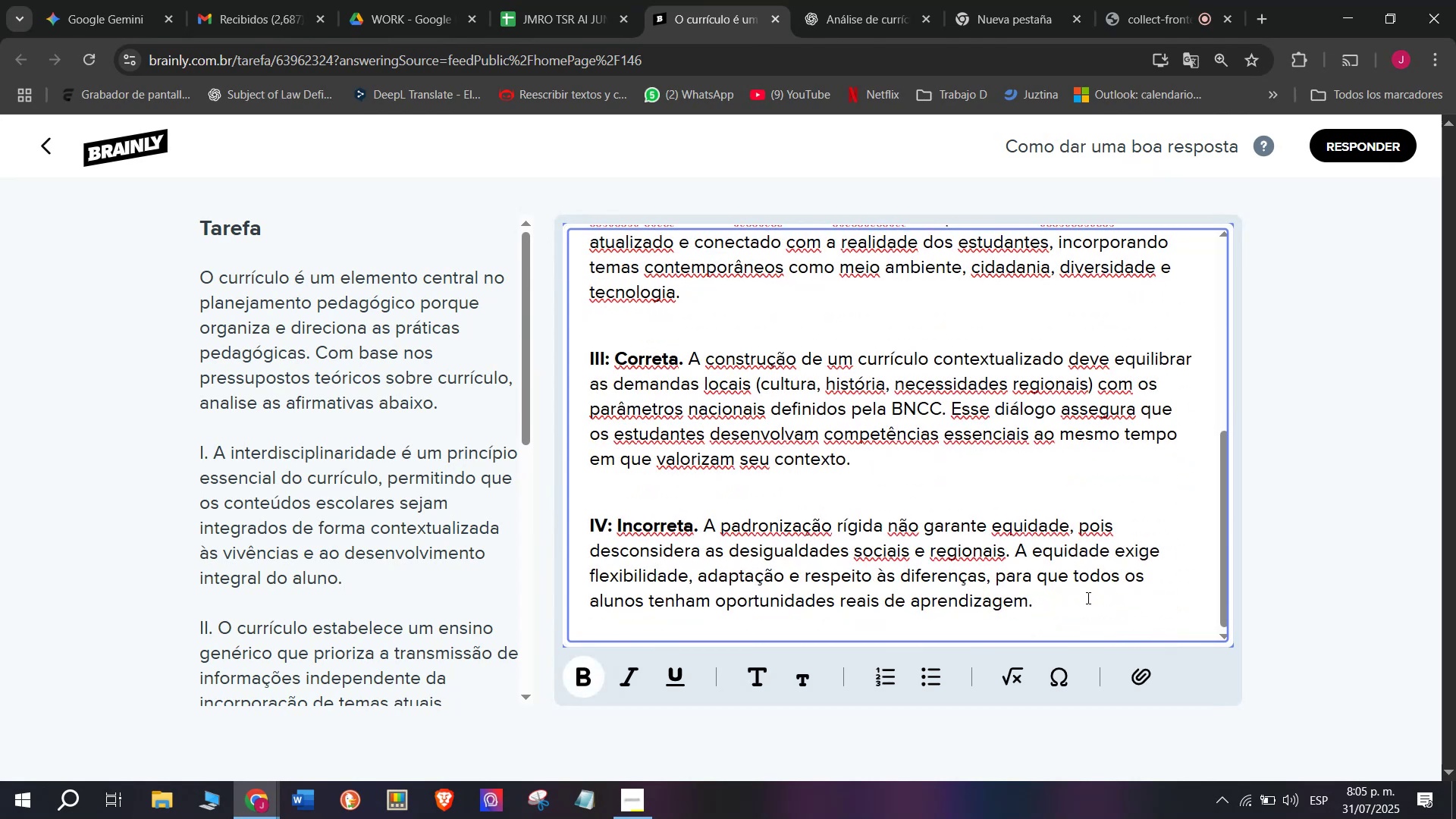 
left_click_drag(start_coordinate=[1086, 597], to_coordinate=[487, 95])
 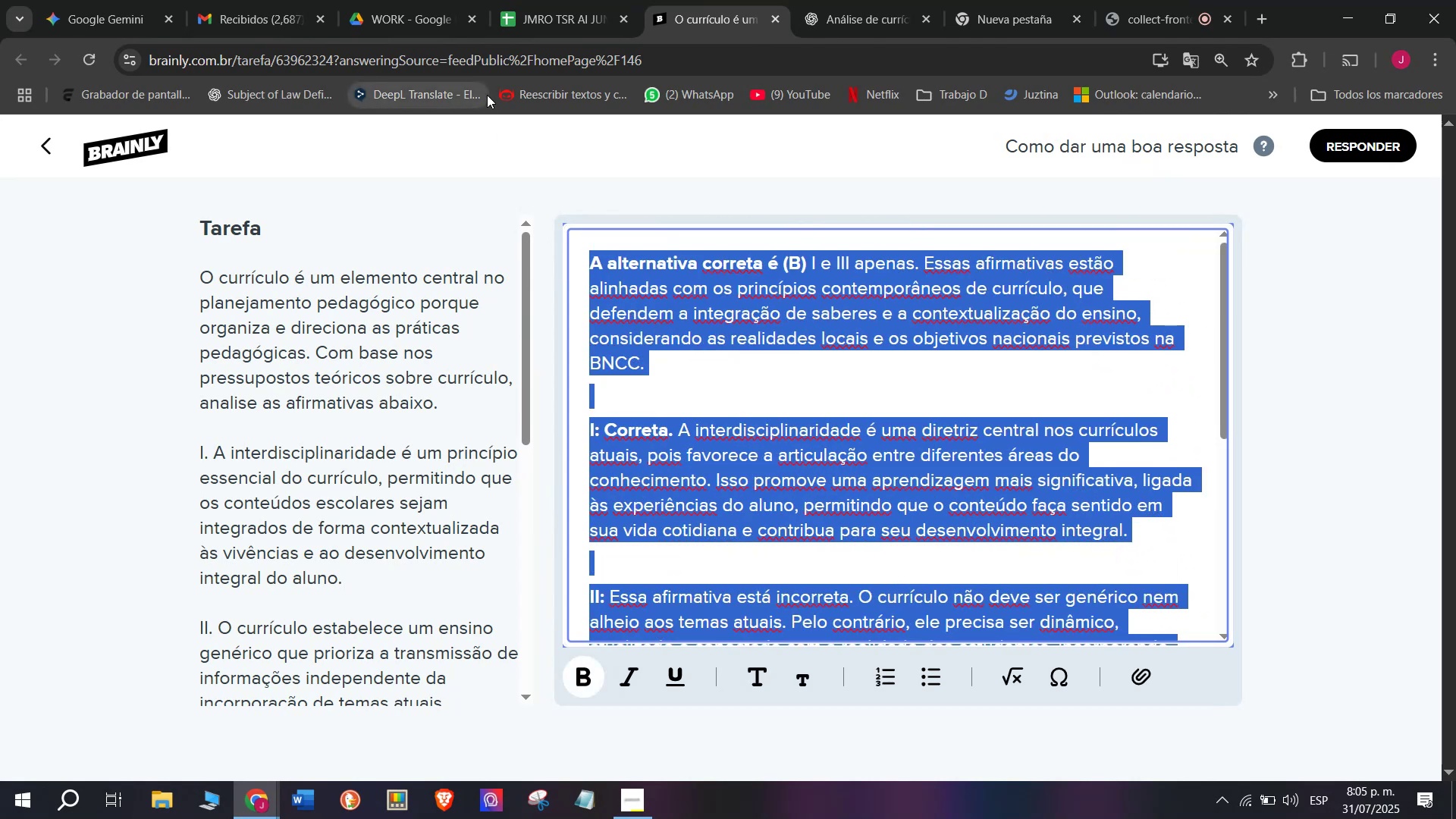 
key(Control+C)
 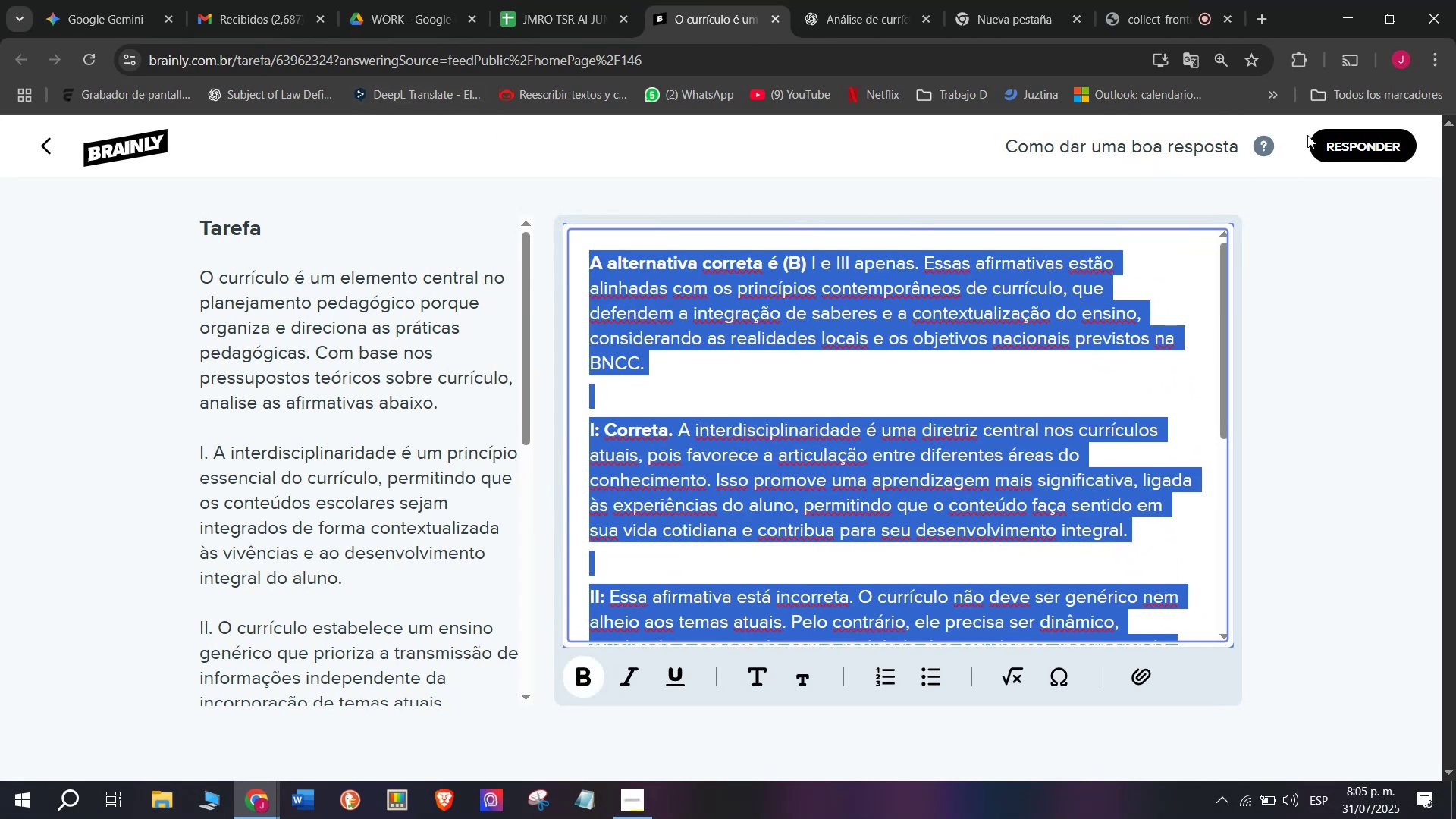 
mouse_move([1307, 152])
 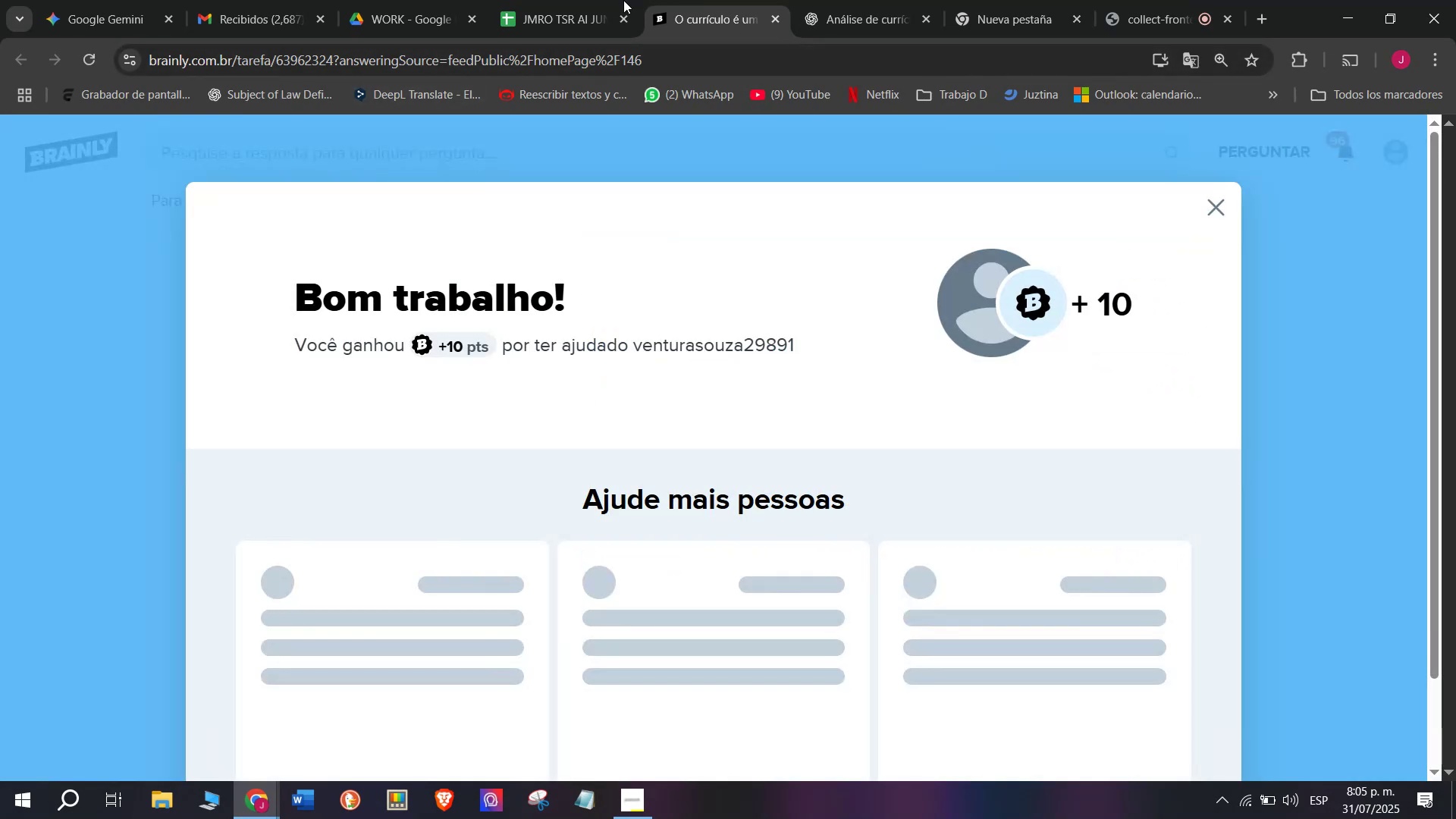 
left_click([569, 0])
 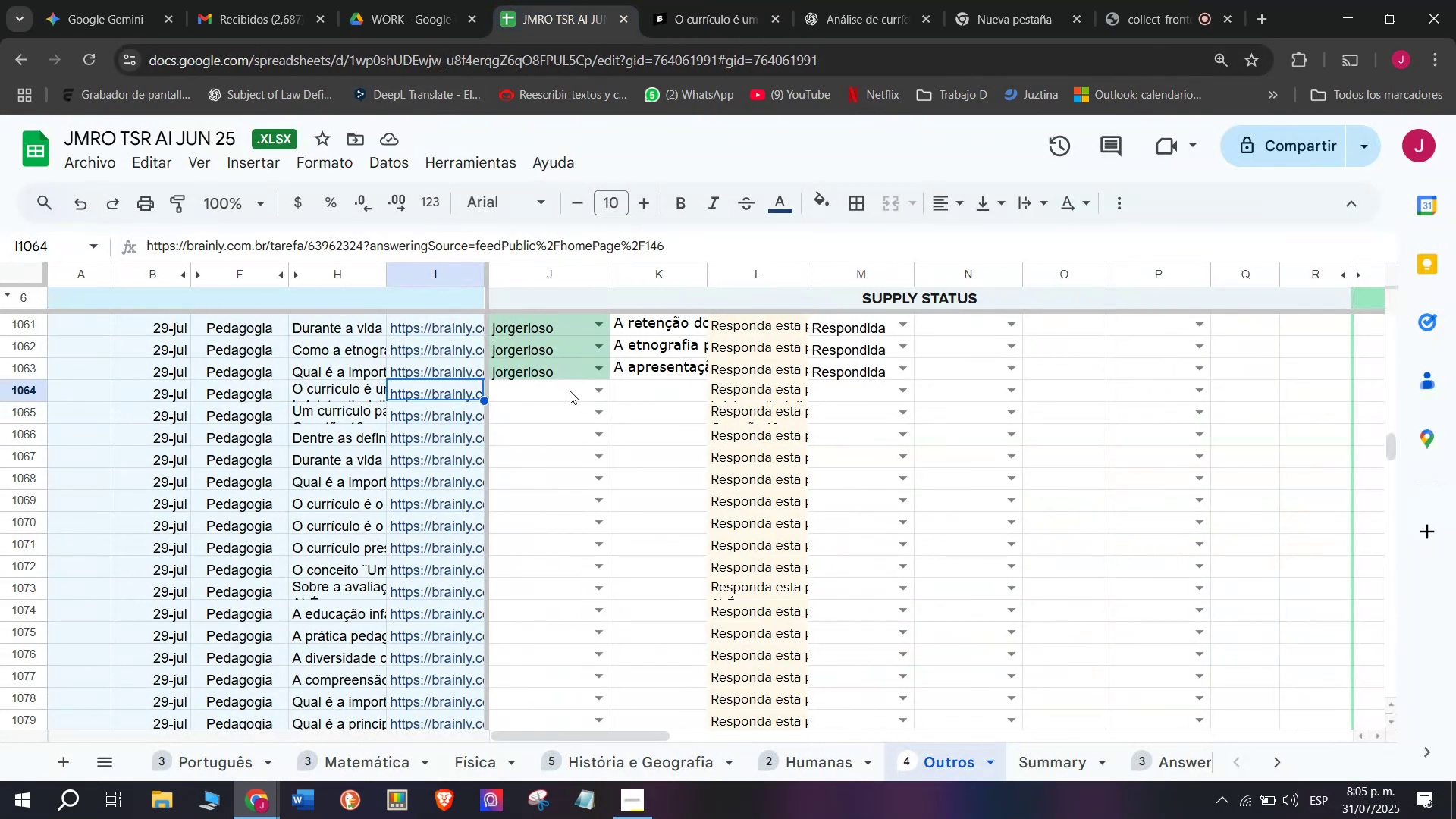 
left_click([566, 393])
 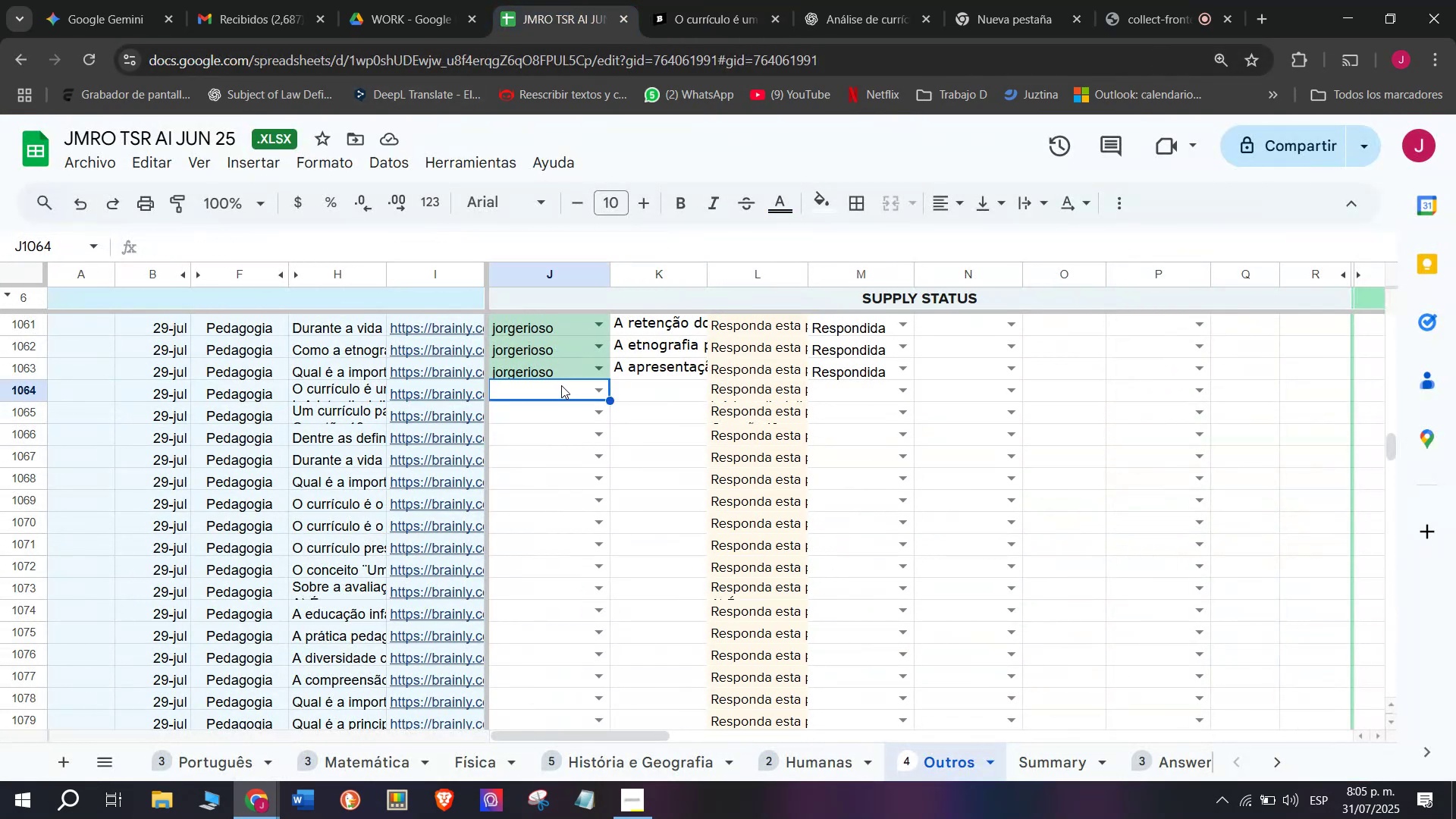 
key(J)
 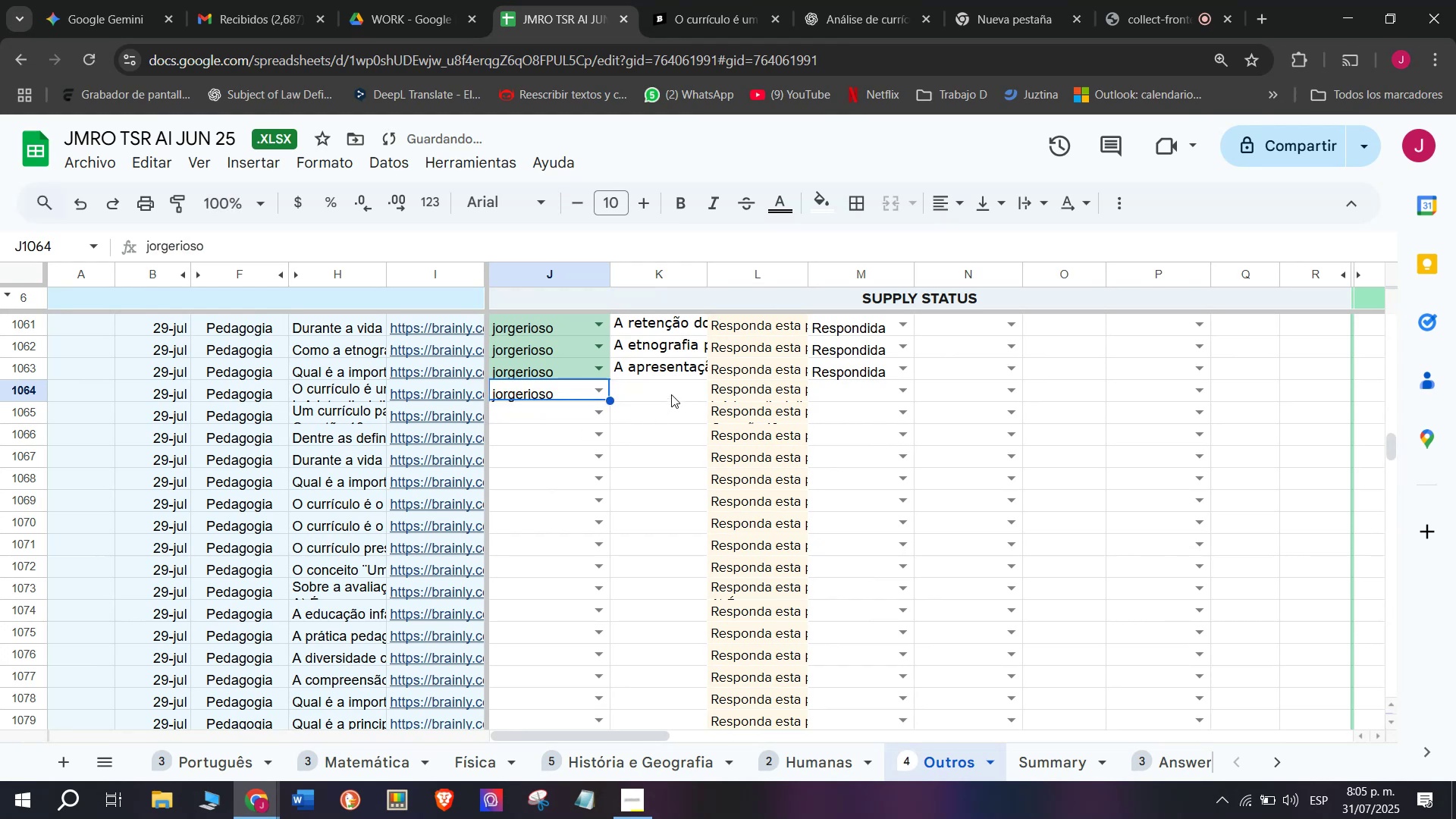 
double_click([671, 394])
 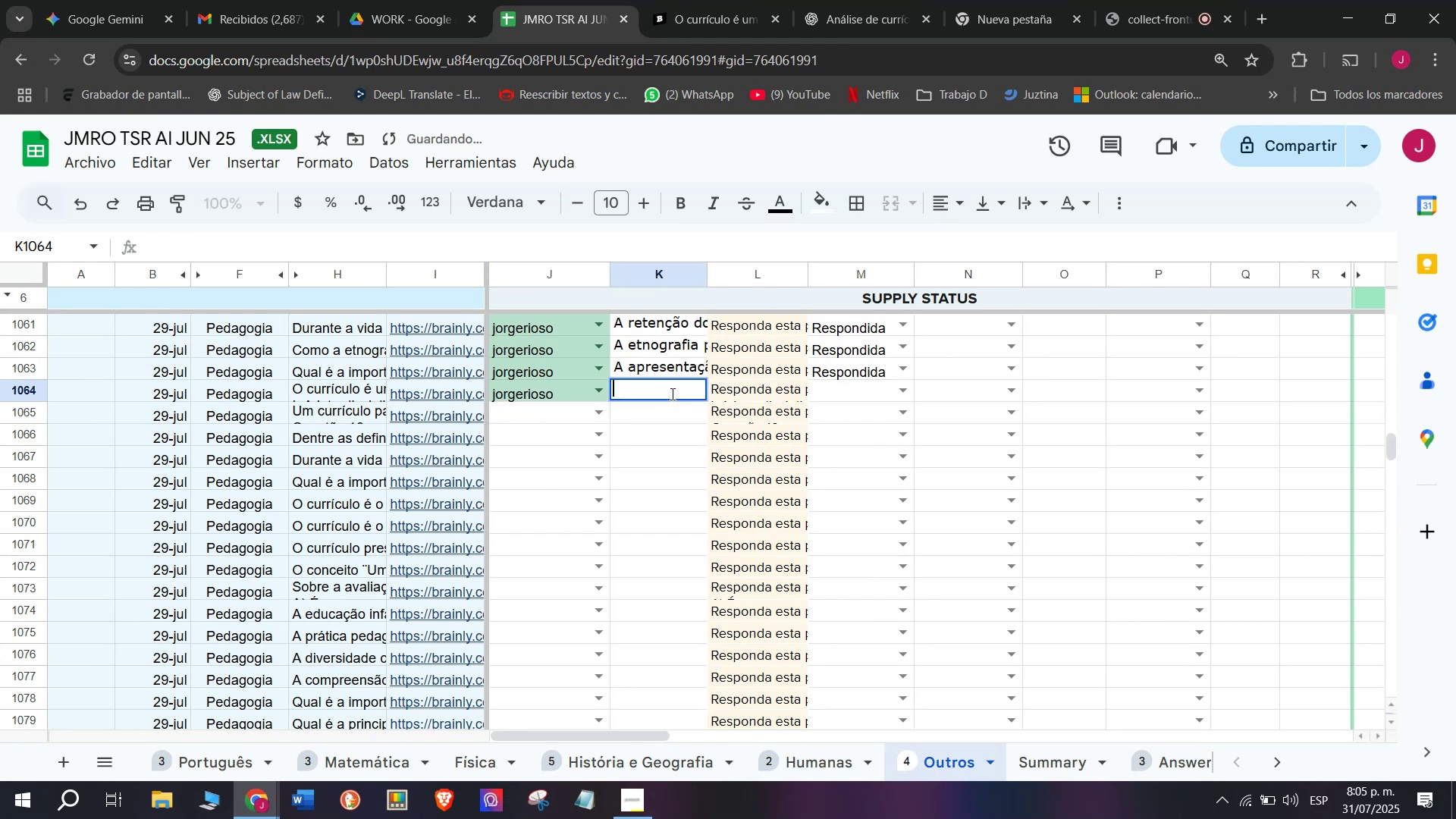 
key(Control+V)
 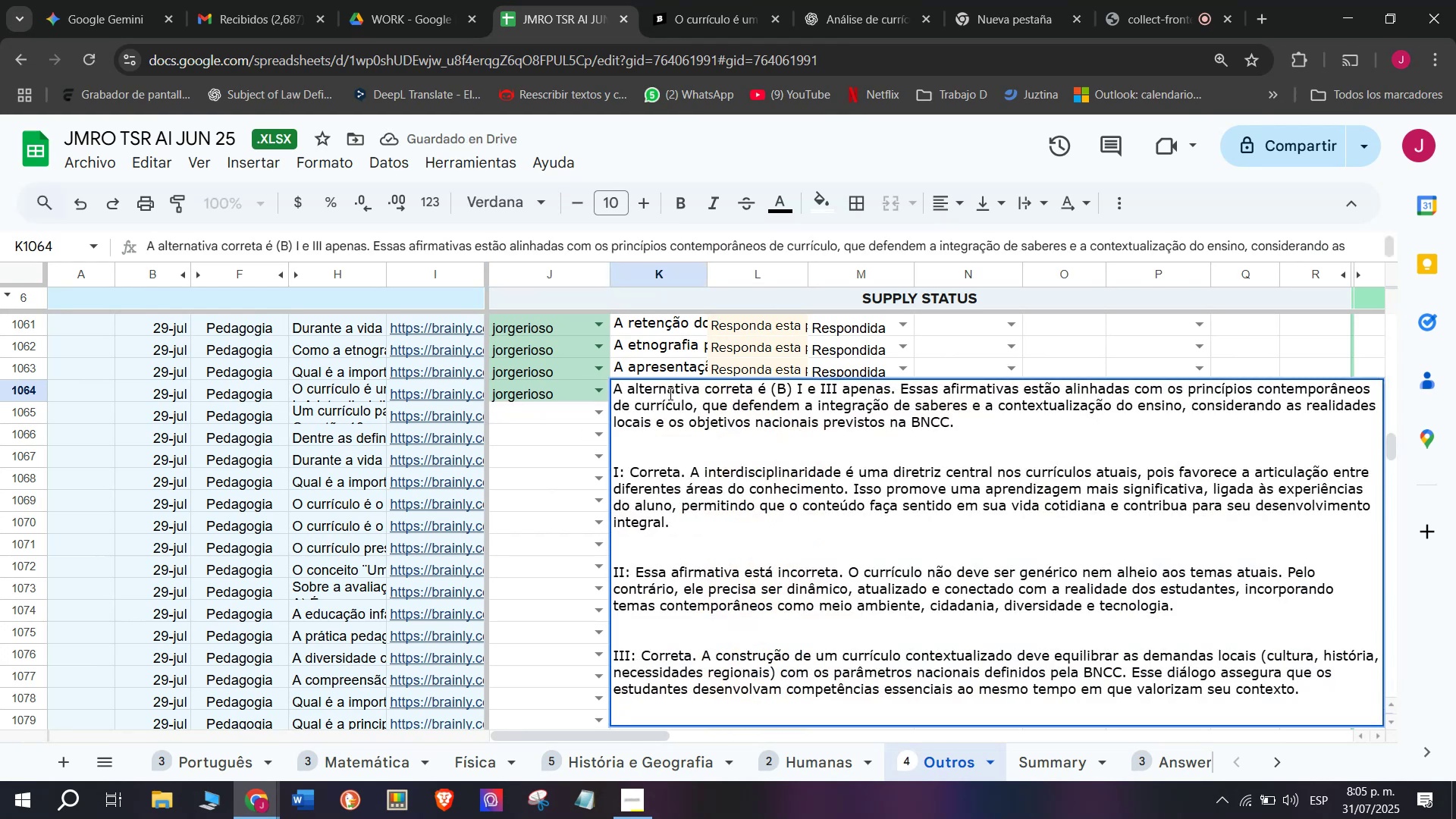 
key(Enter)
 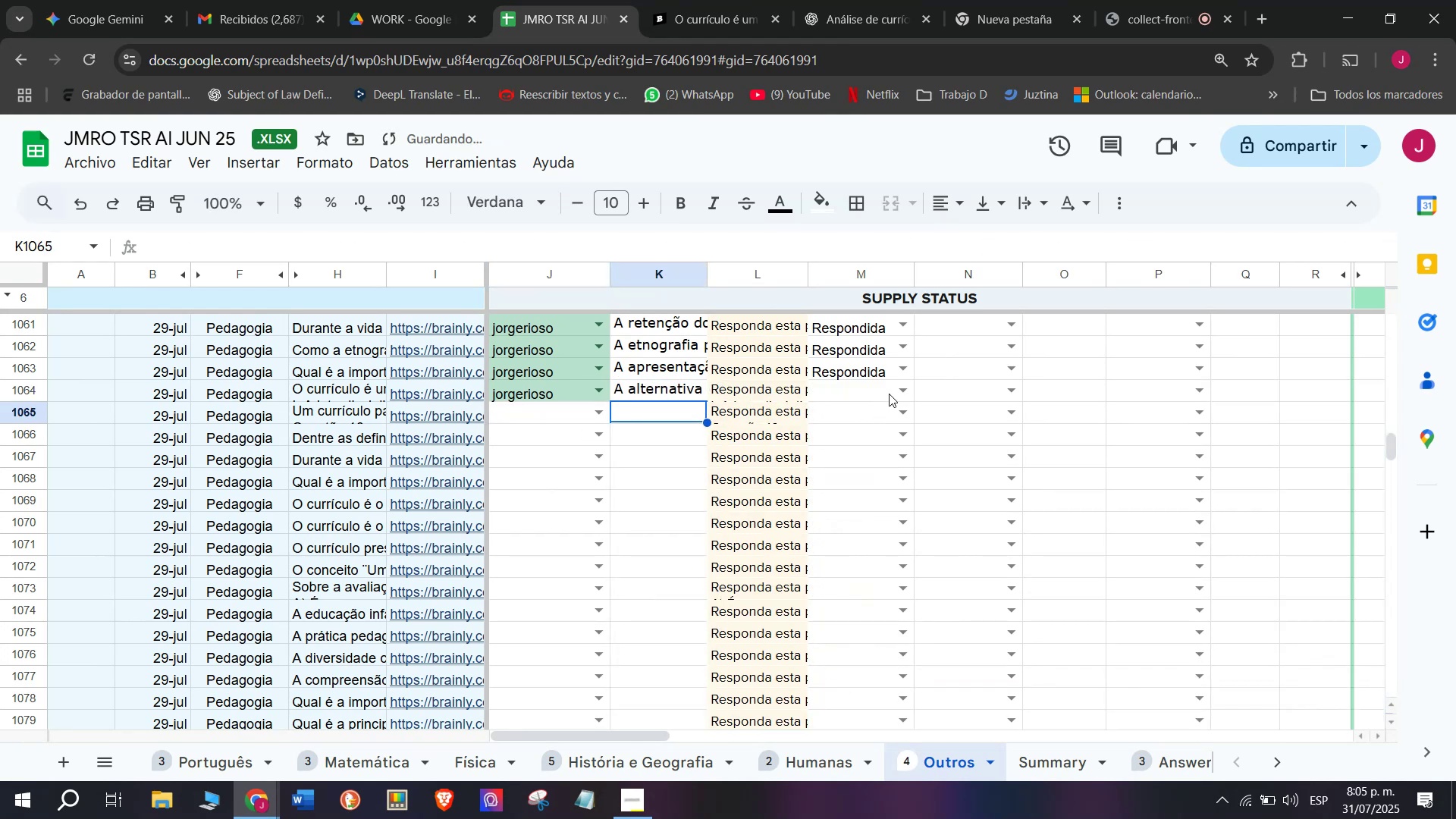 
left_click([903, 388])
 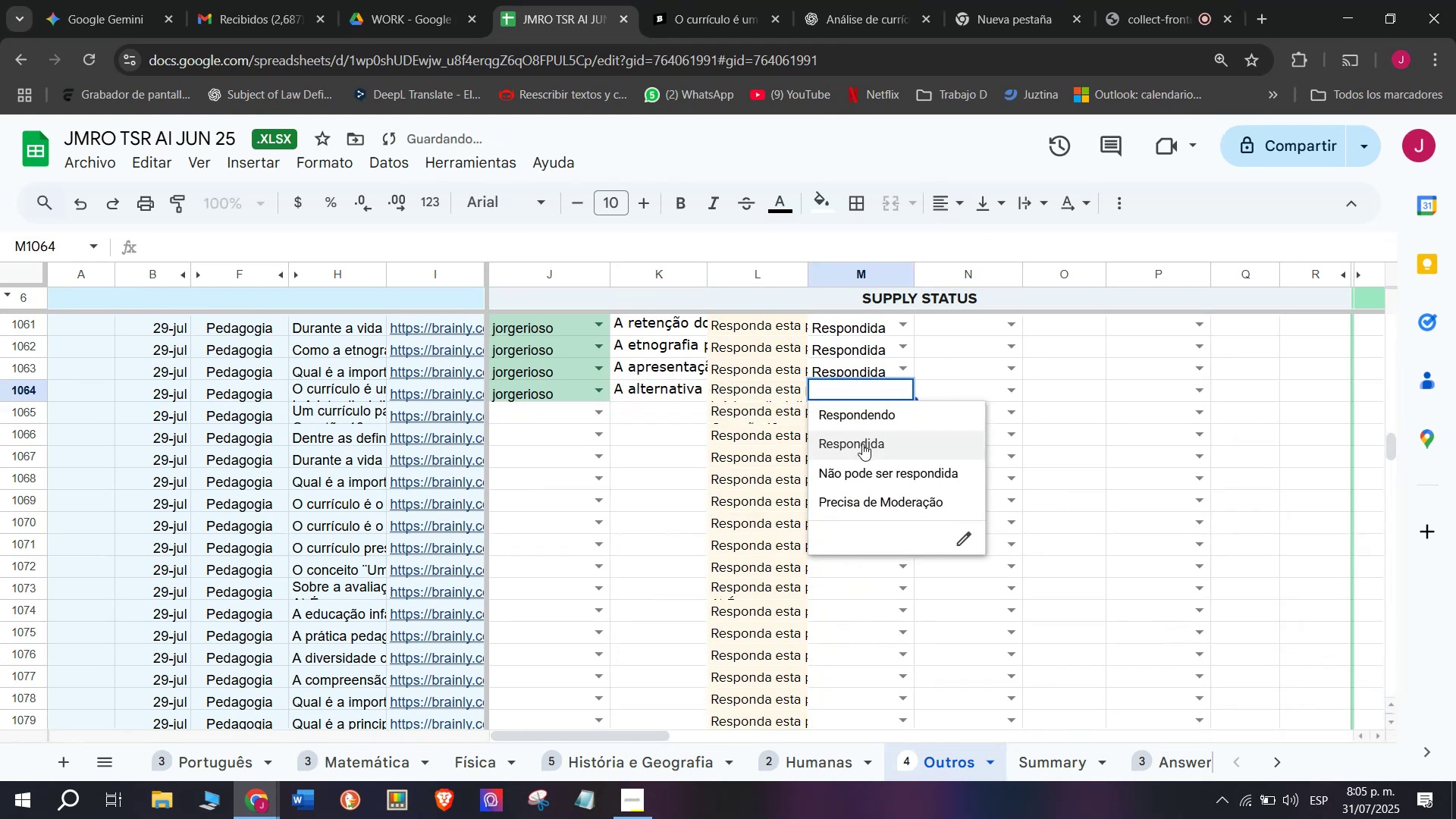 
left_click([862, 445])
 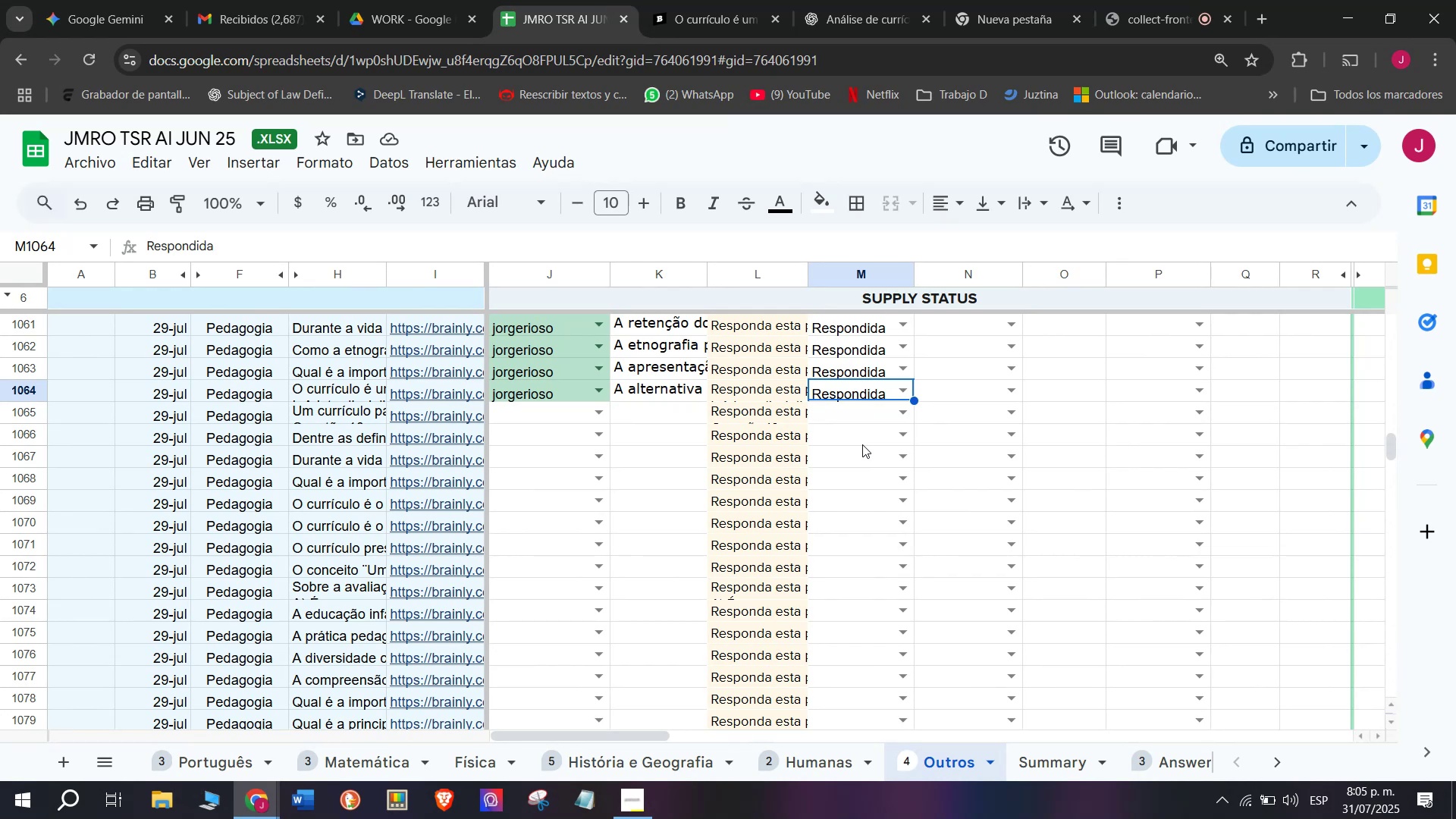 
wait(12.15)
 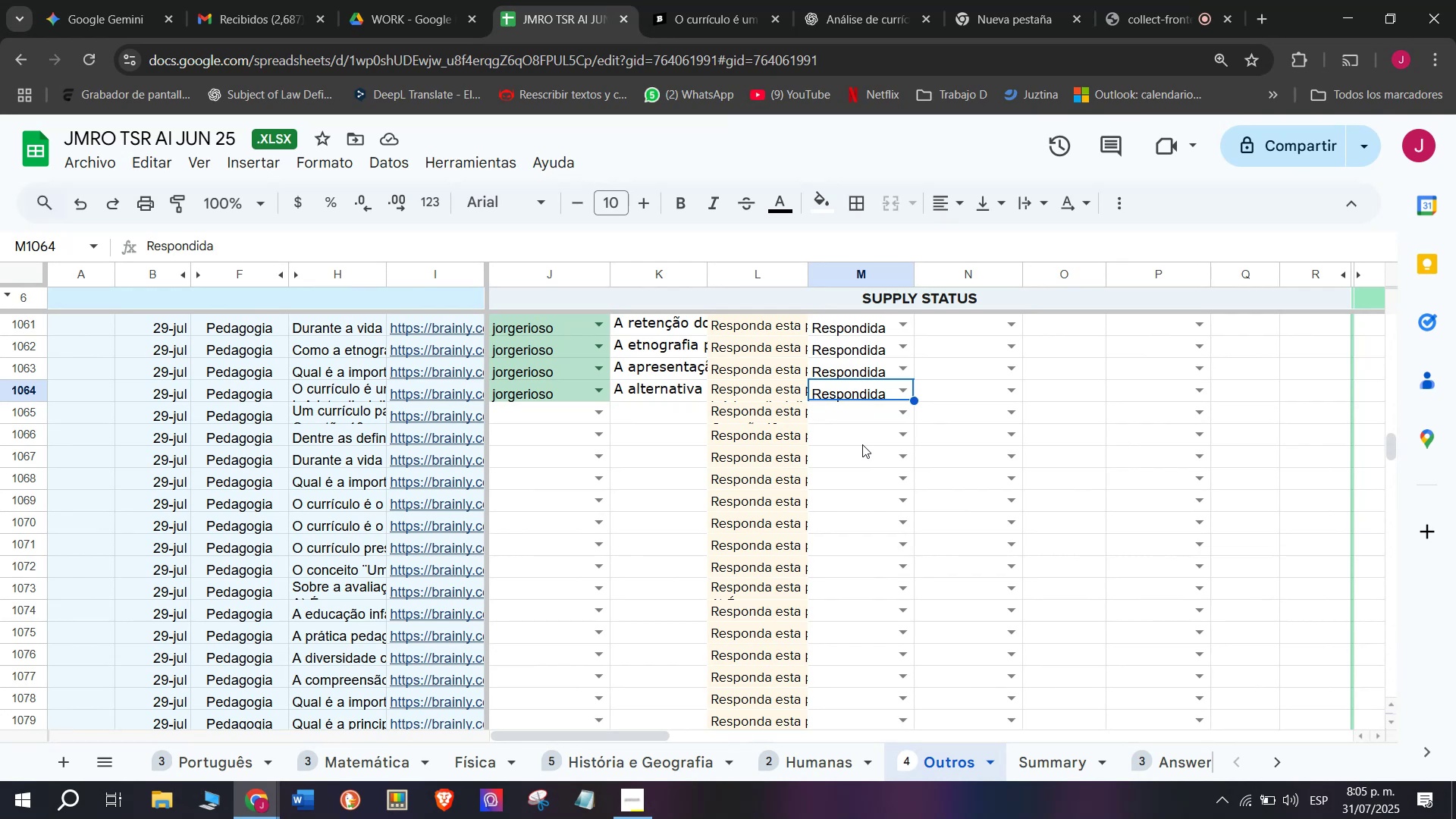 
left_click([482, 440])
 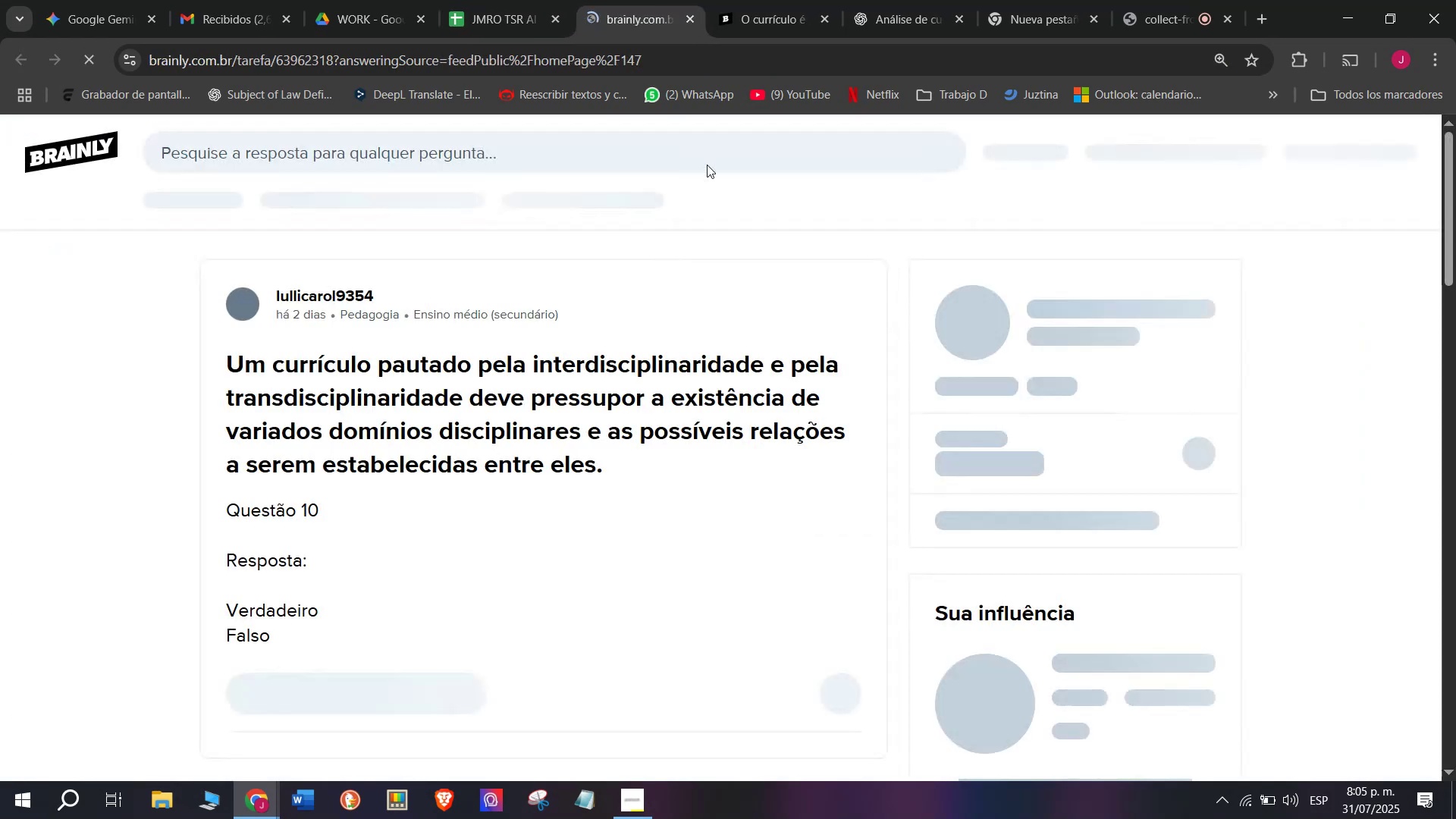 
left_click([762, 0])
 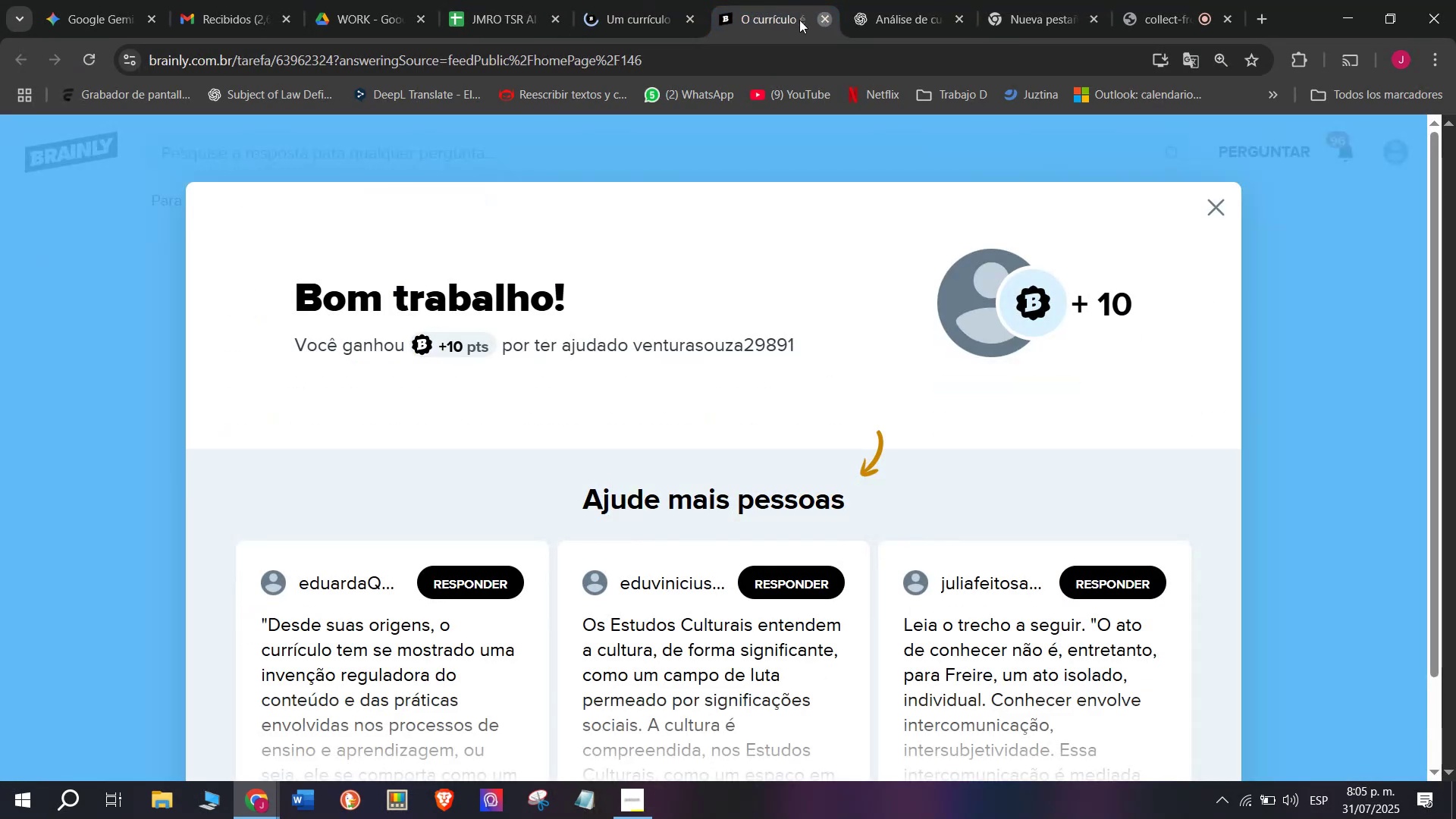 
double_click([620, 0])
 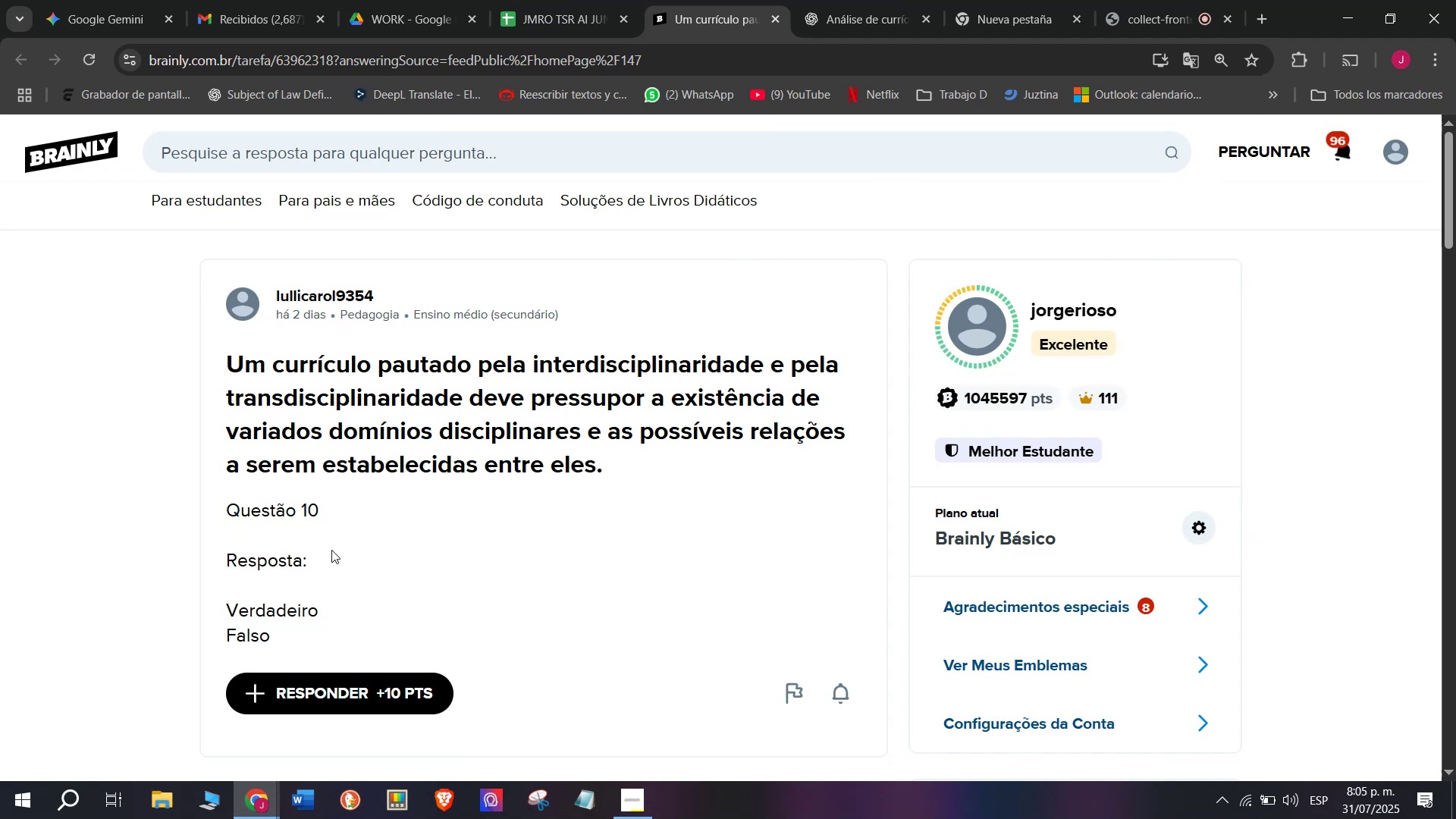 
left_click_drag(start_coordinate=[285, 642], to_coordinate=[217, 374])
 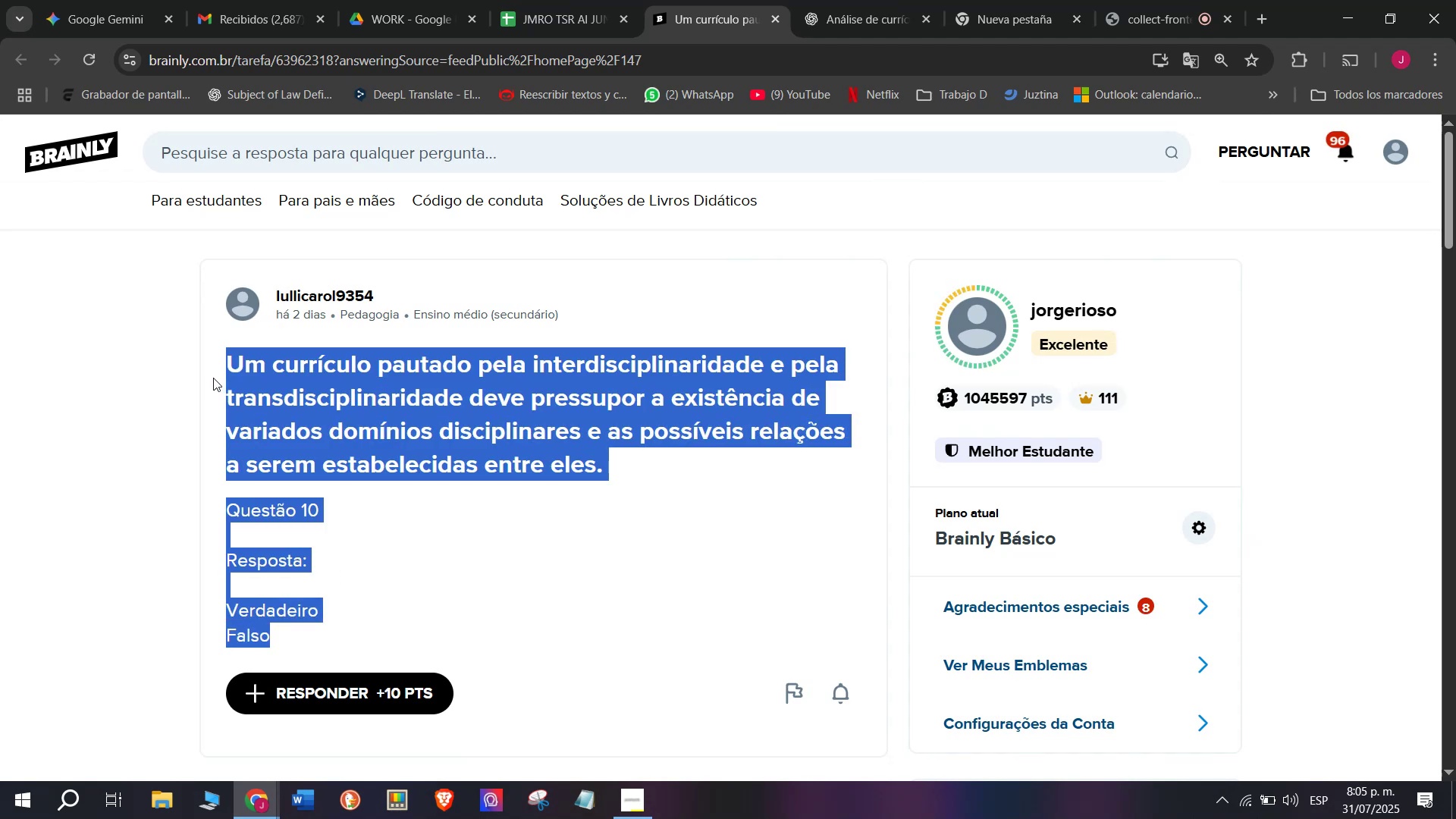 
key(Control+C)
 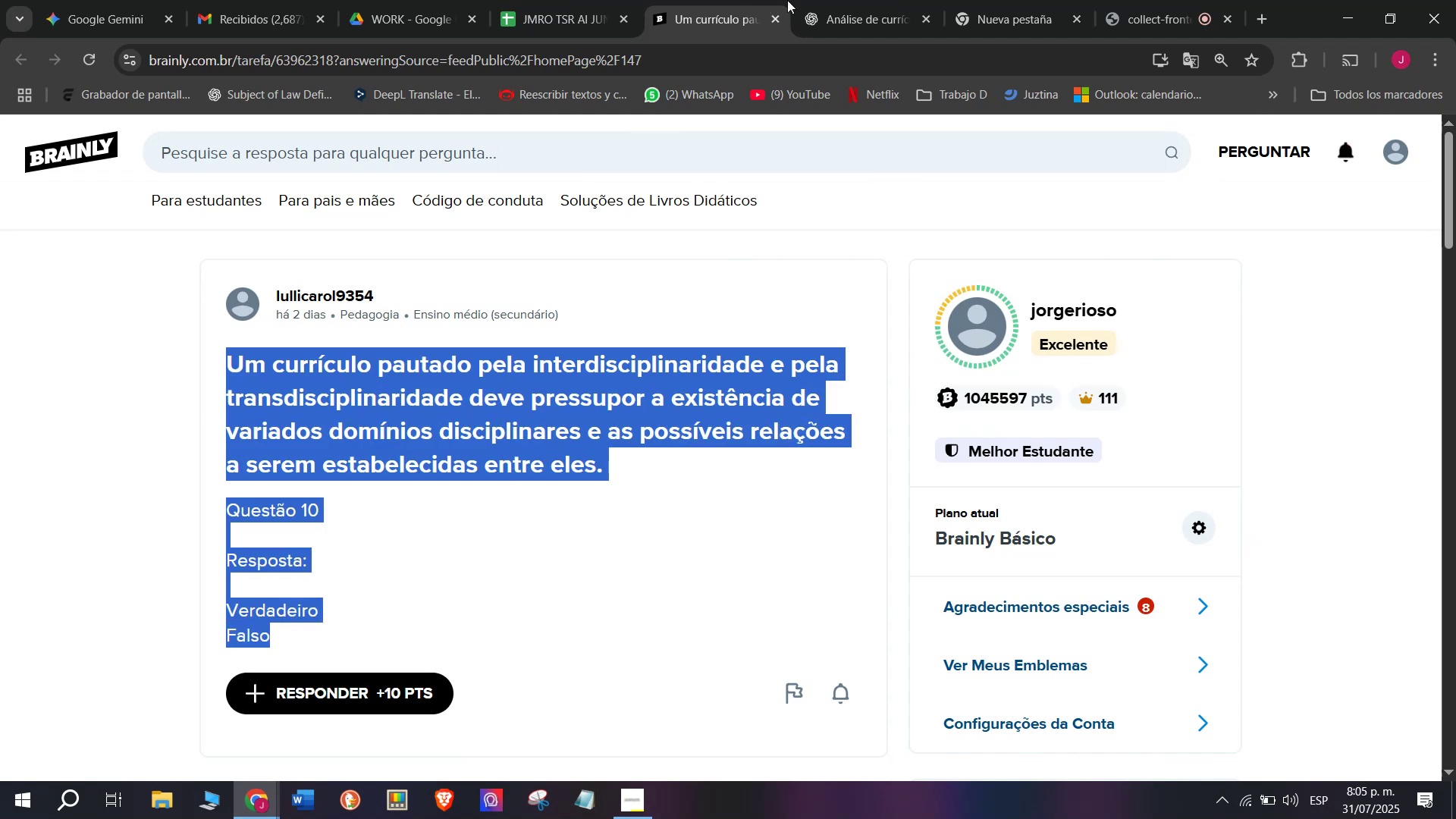 
left_click([849, 0])
 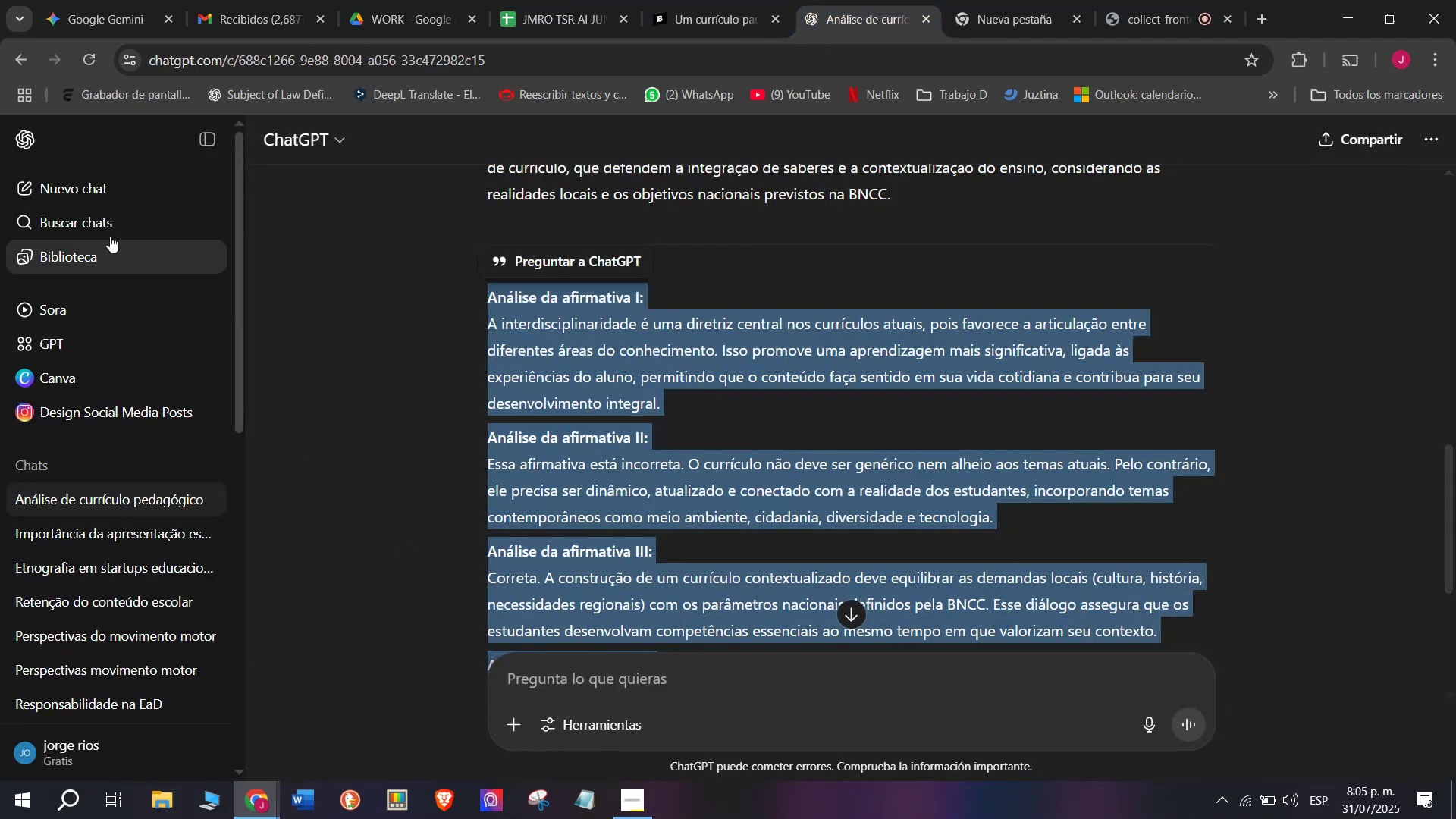 
left_click([95, 192])
 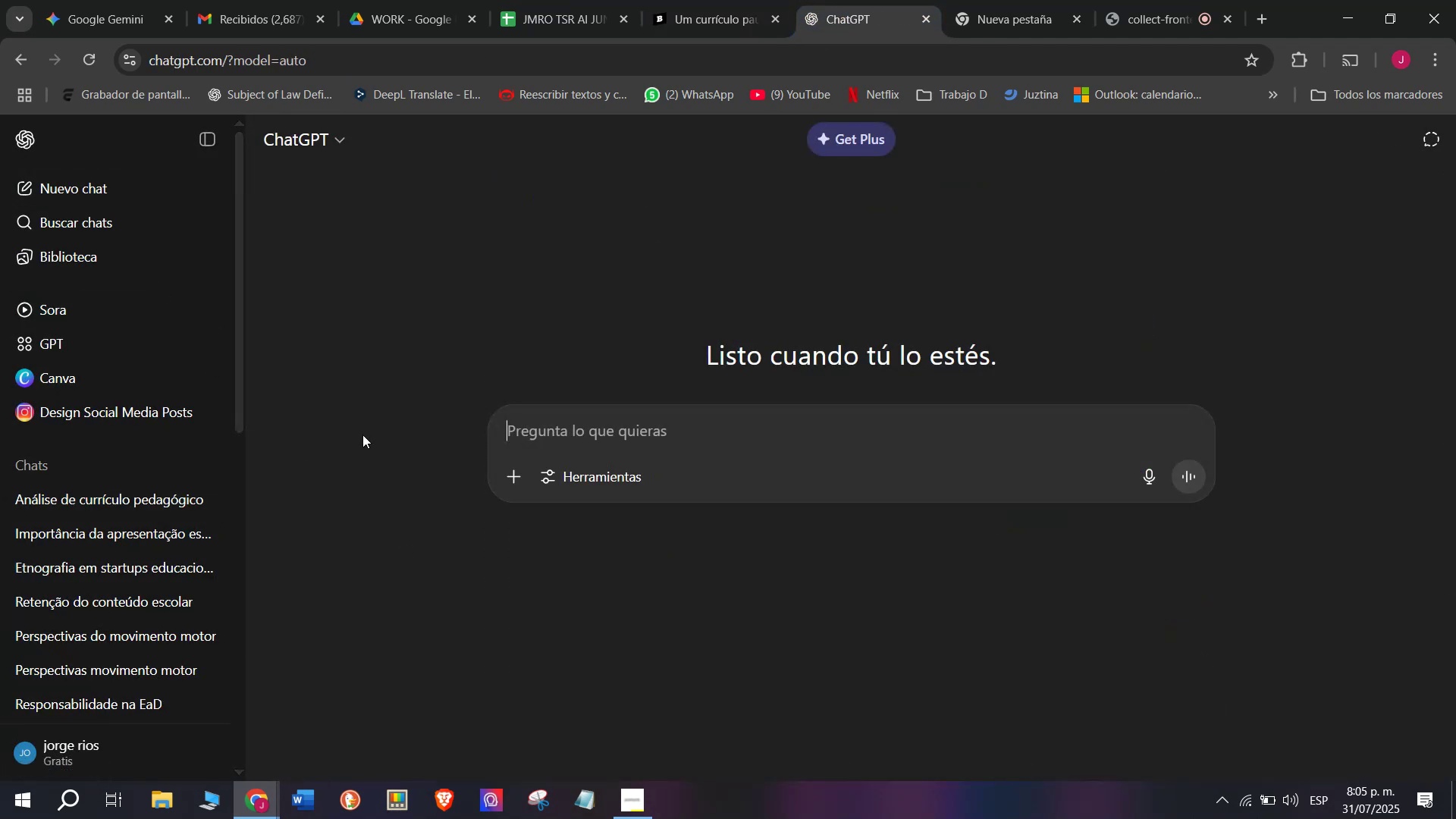 
key(Meta+V)
 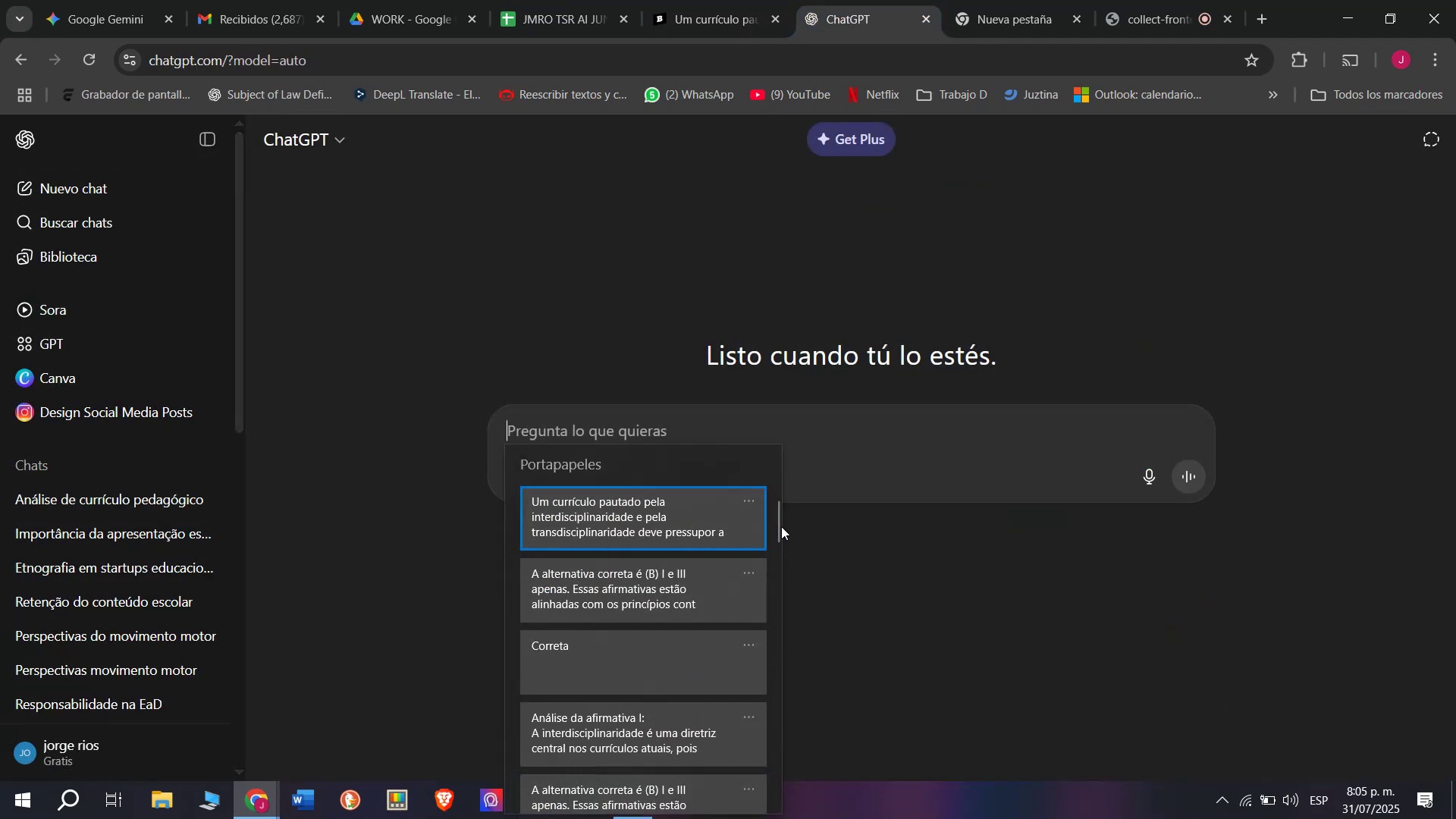 
left_click_drag(start_coordinate=[780, 526], to_coordinate=[771, 818])
 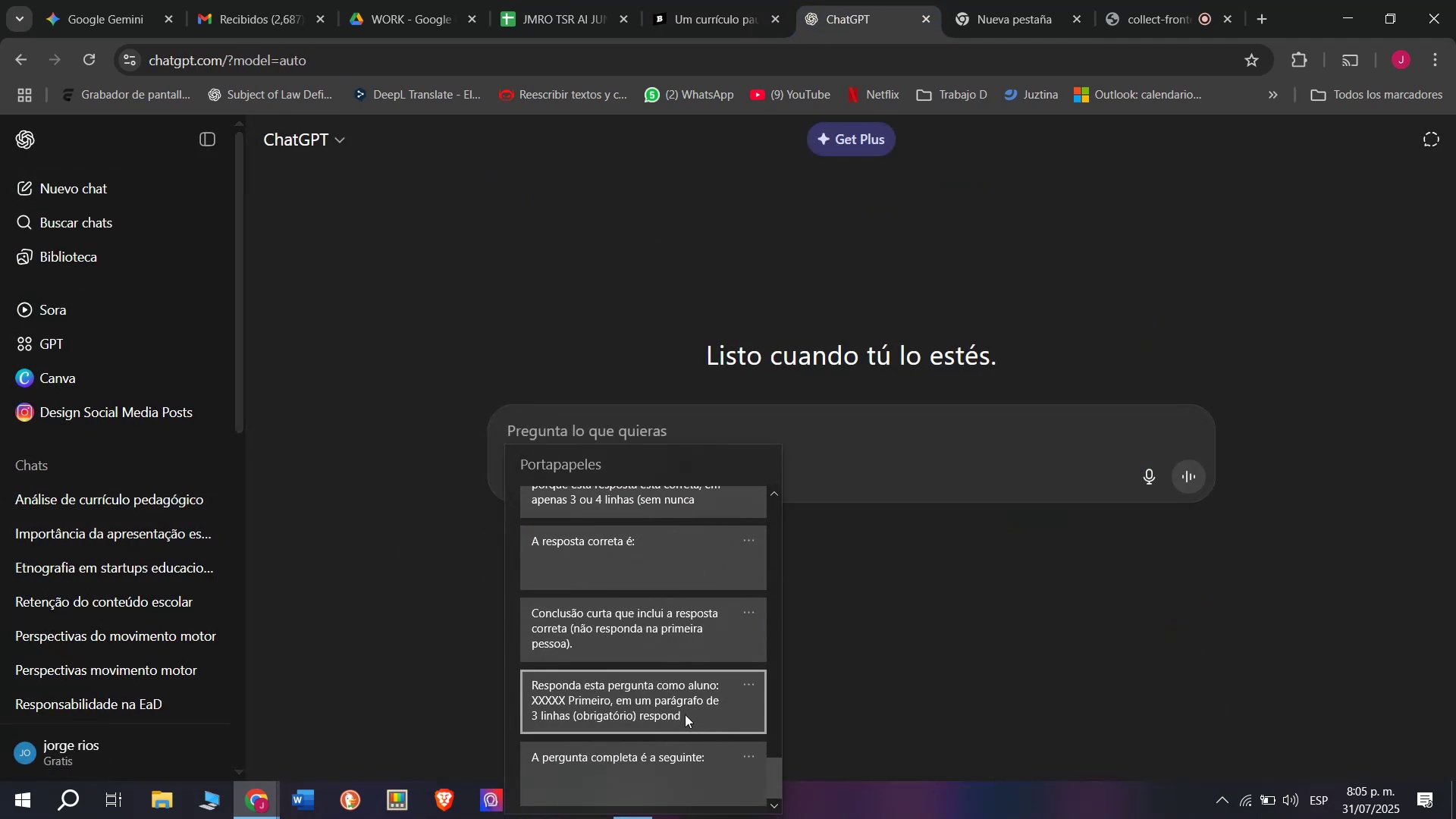 
key(Control+ControlLeft)
 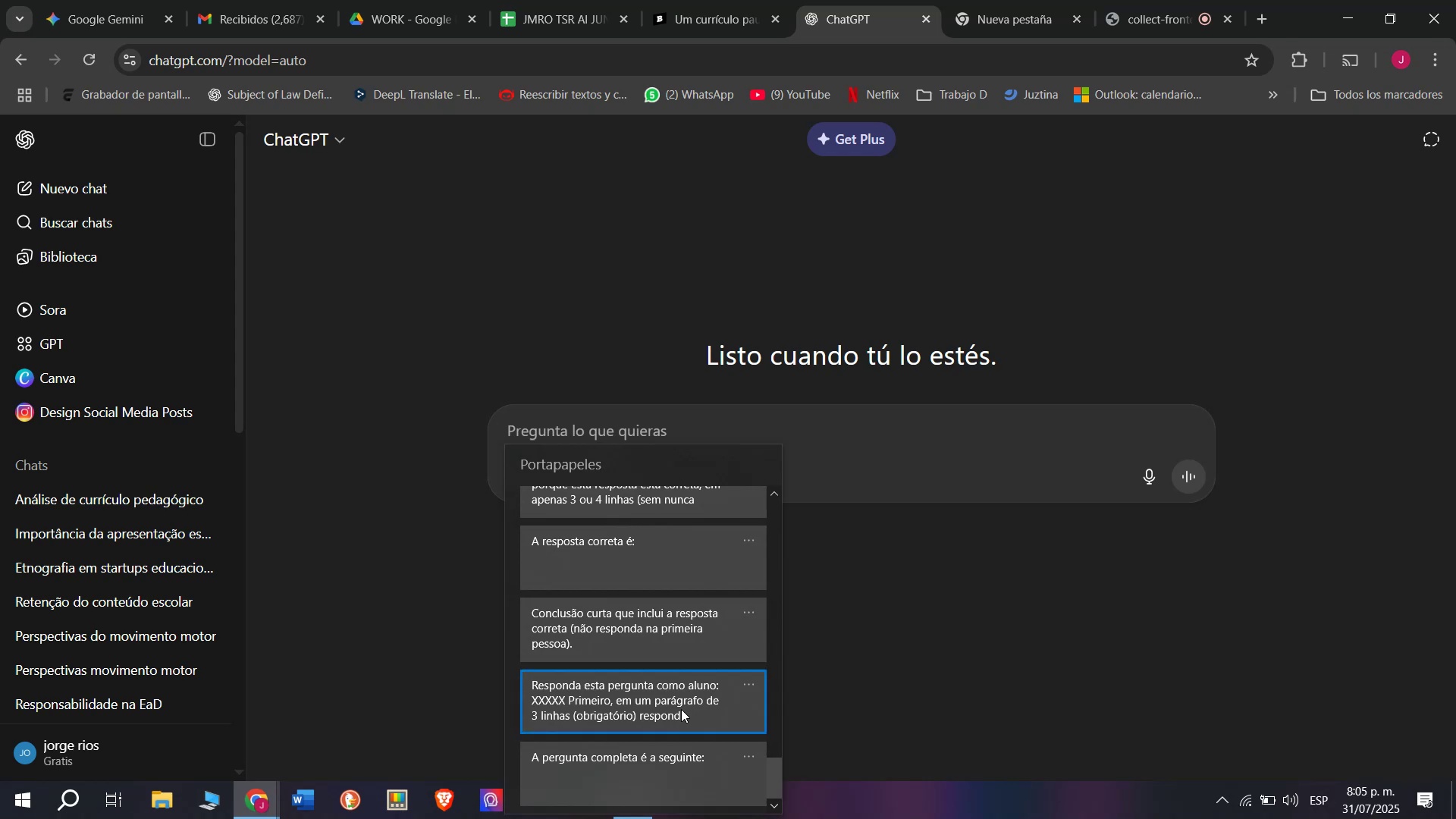 
key(Control+V)
 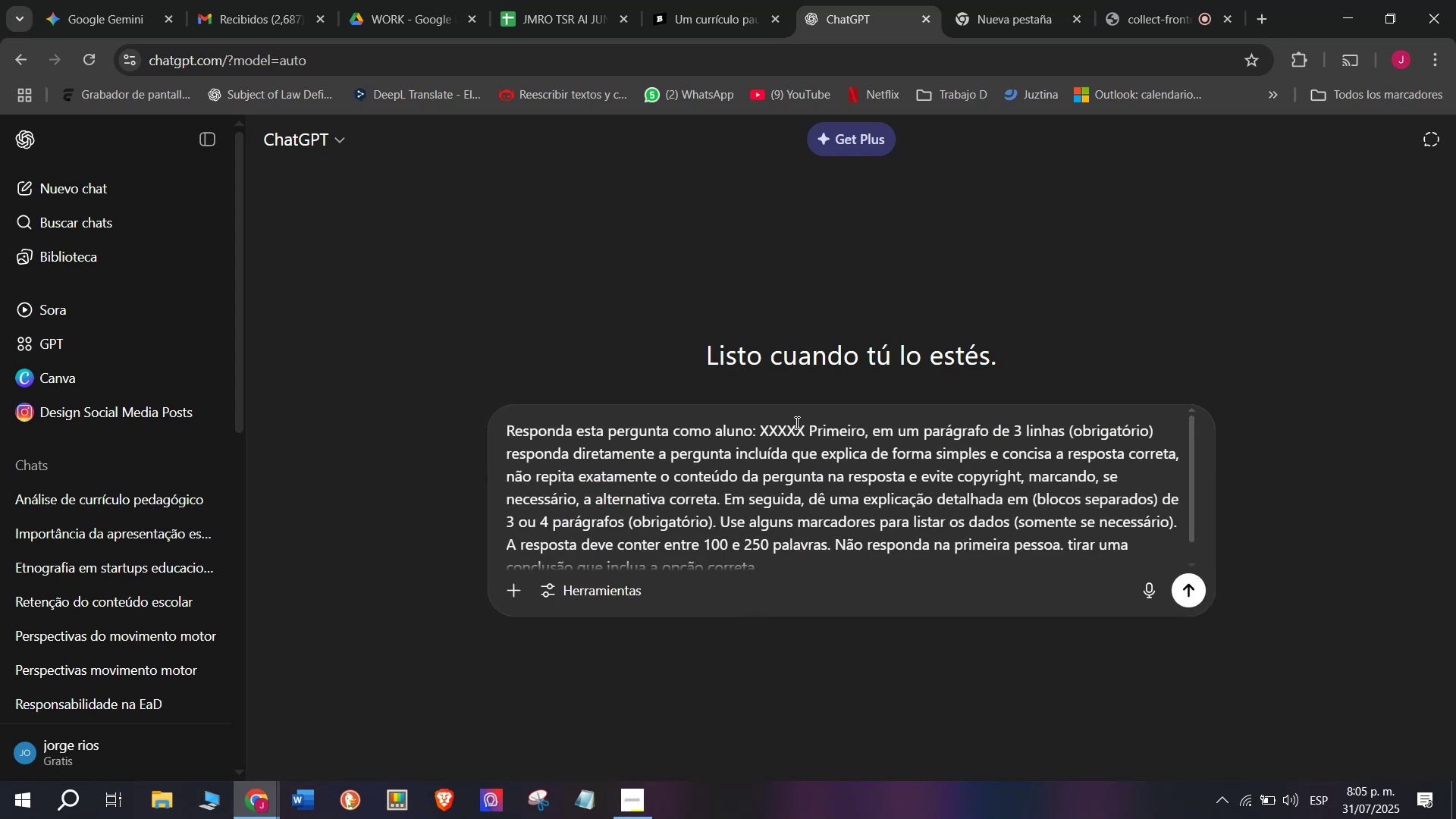 
left_click_drag(start_coordinate=[804, 425], to_coordinate=[761, 428])
 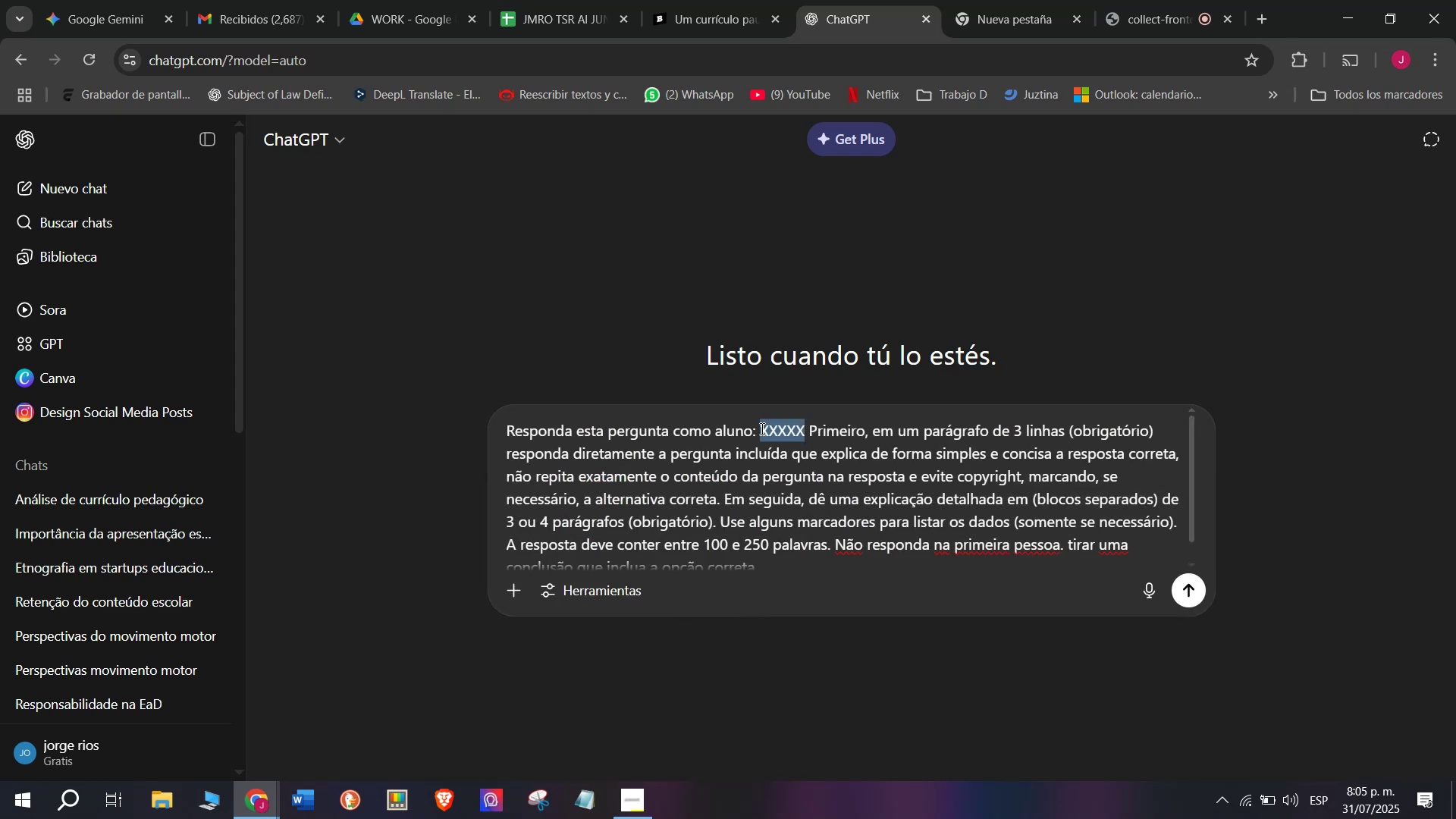 
key(Meta+V)
 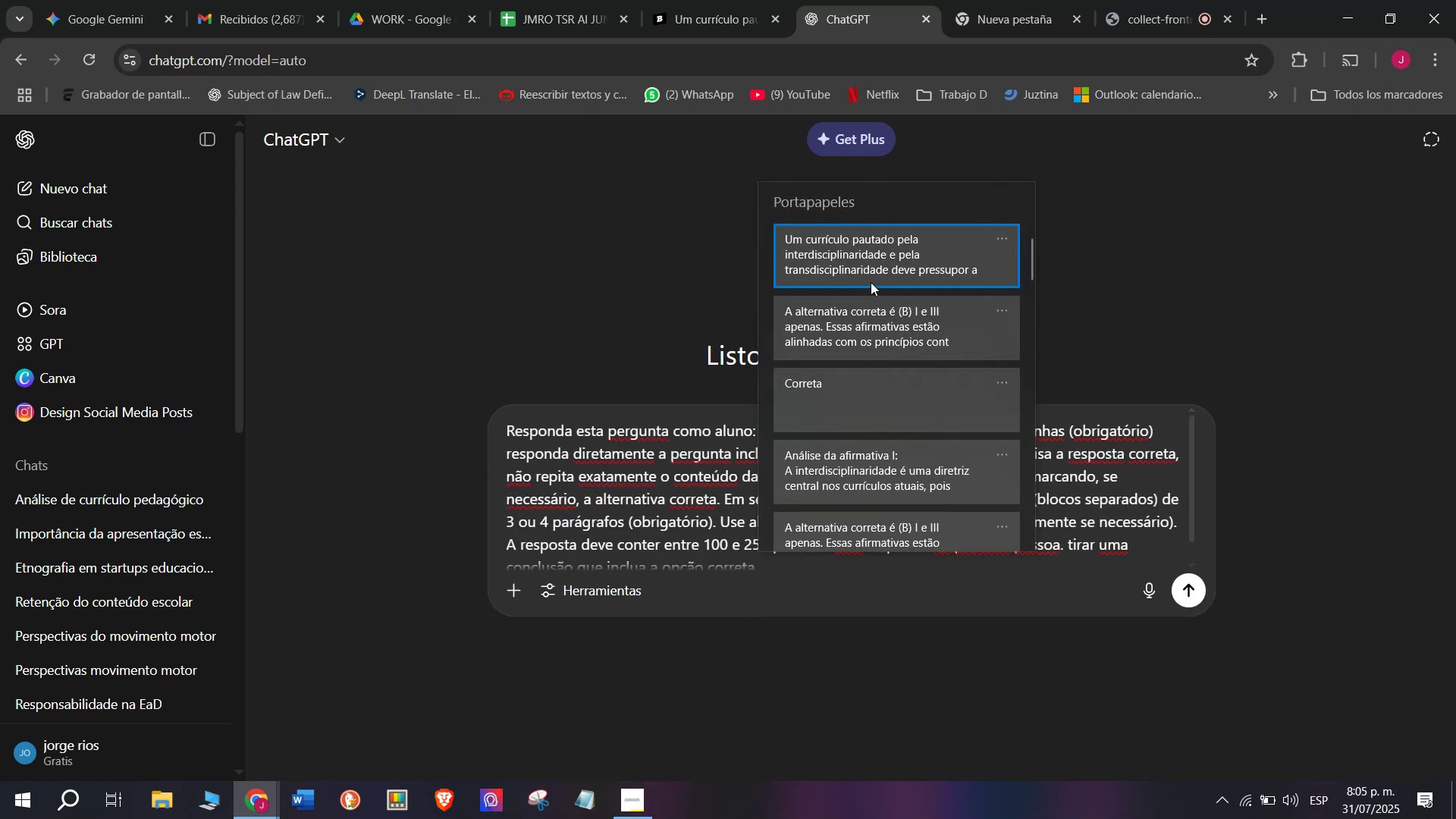 
key(Control+ControlLeft)
 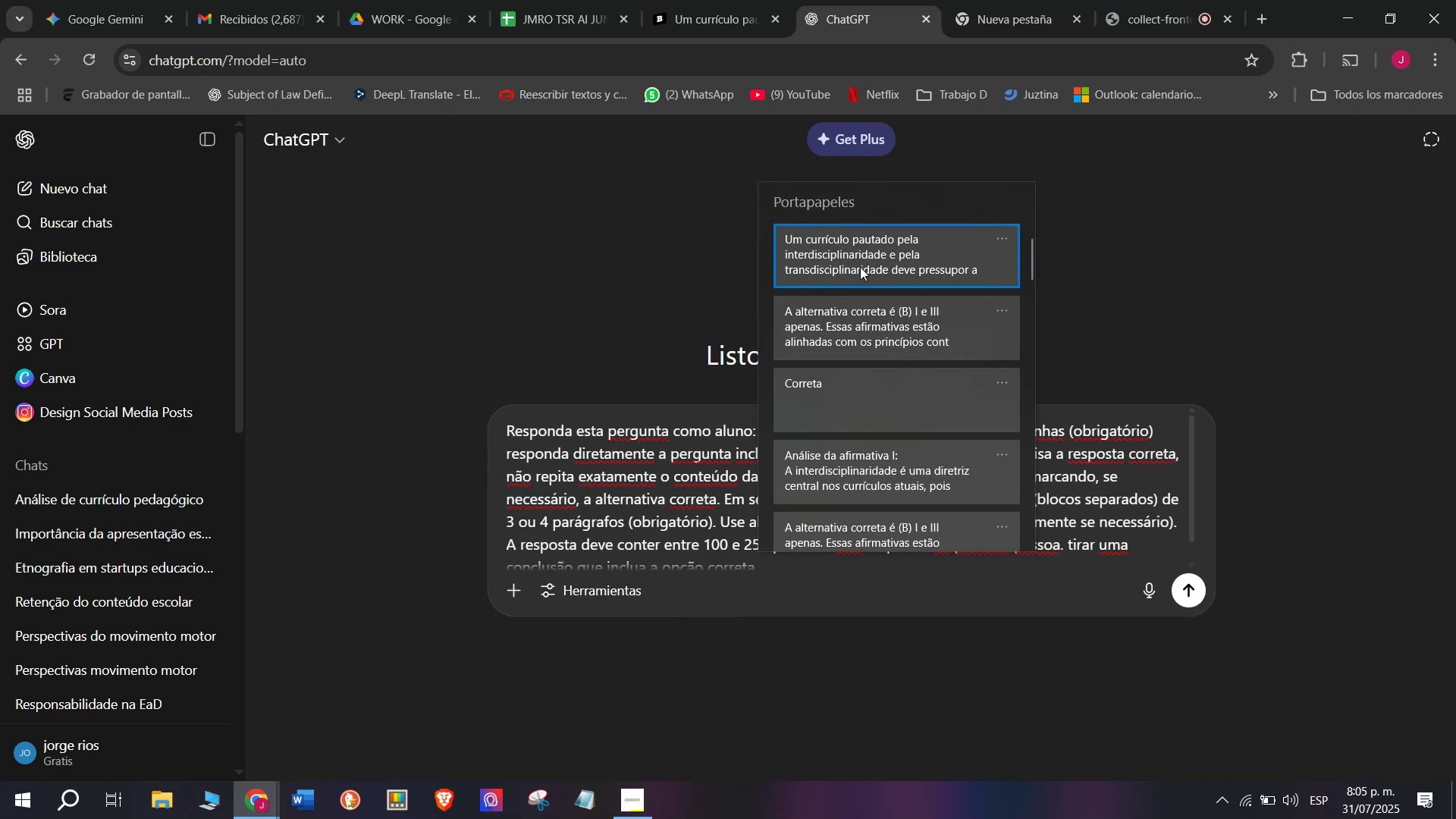 
key(Control+V)
 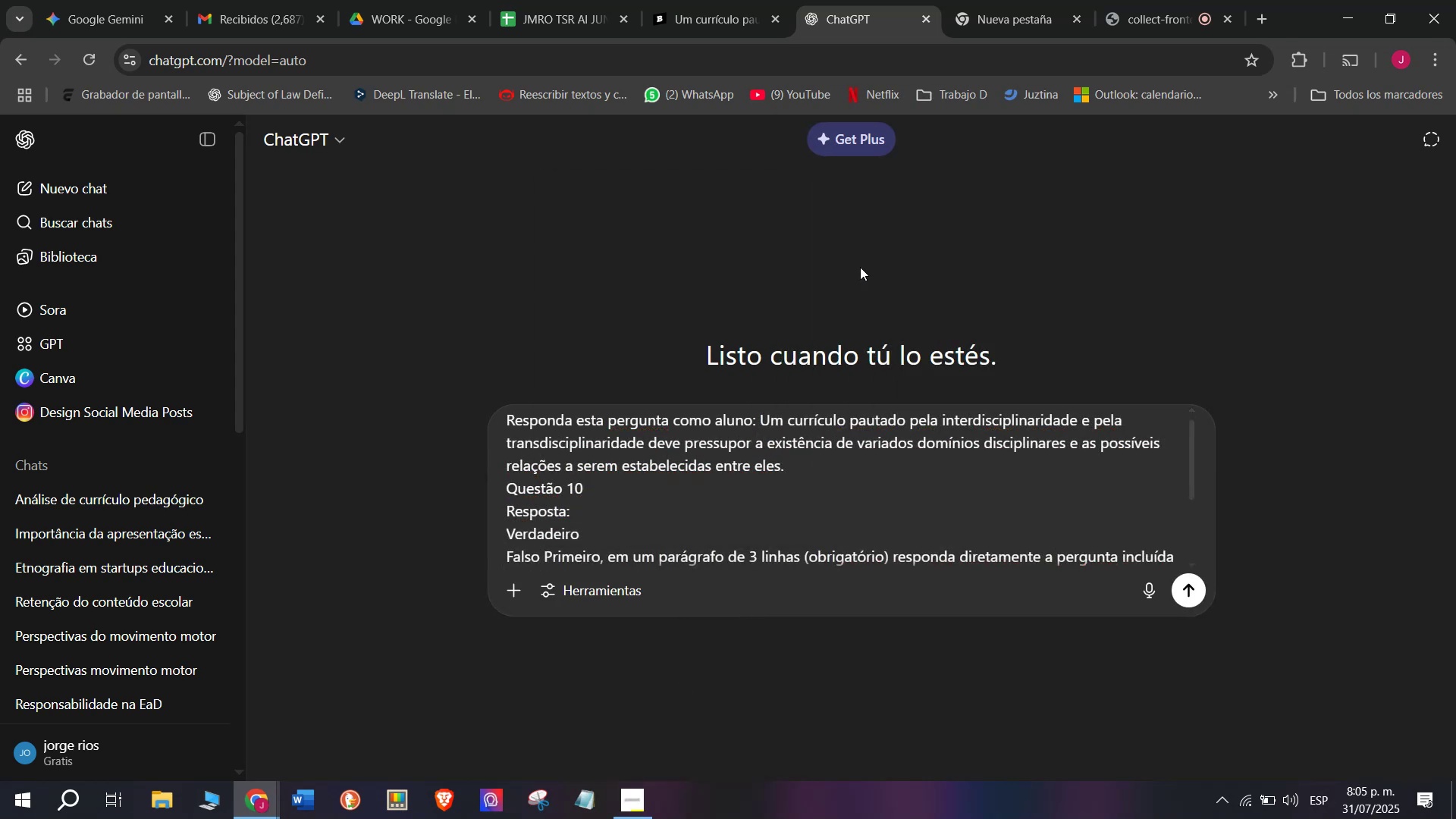 
key(Enter)
 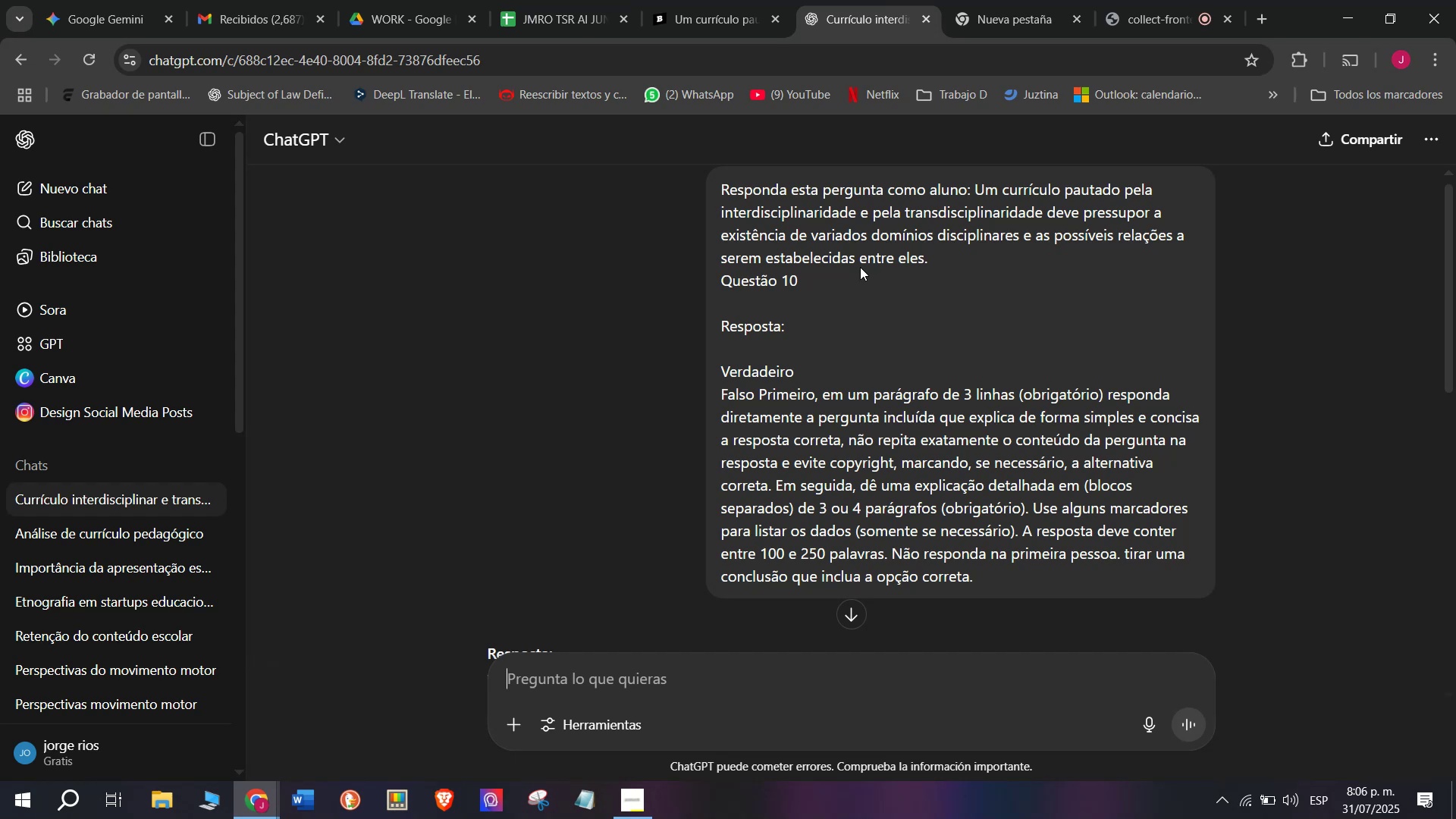 
wait(21.48)
 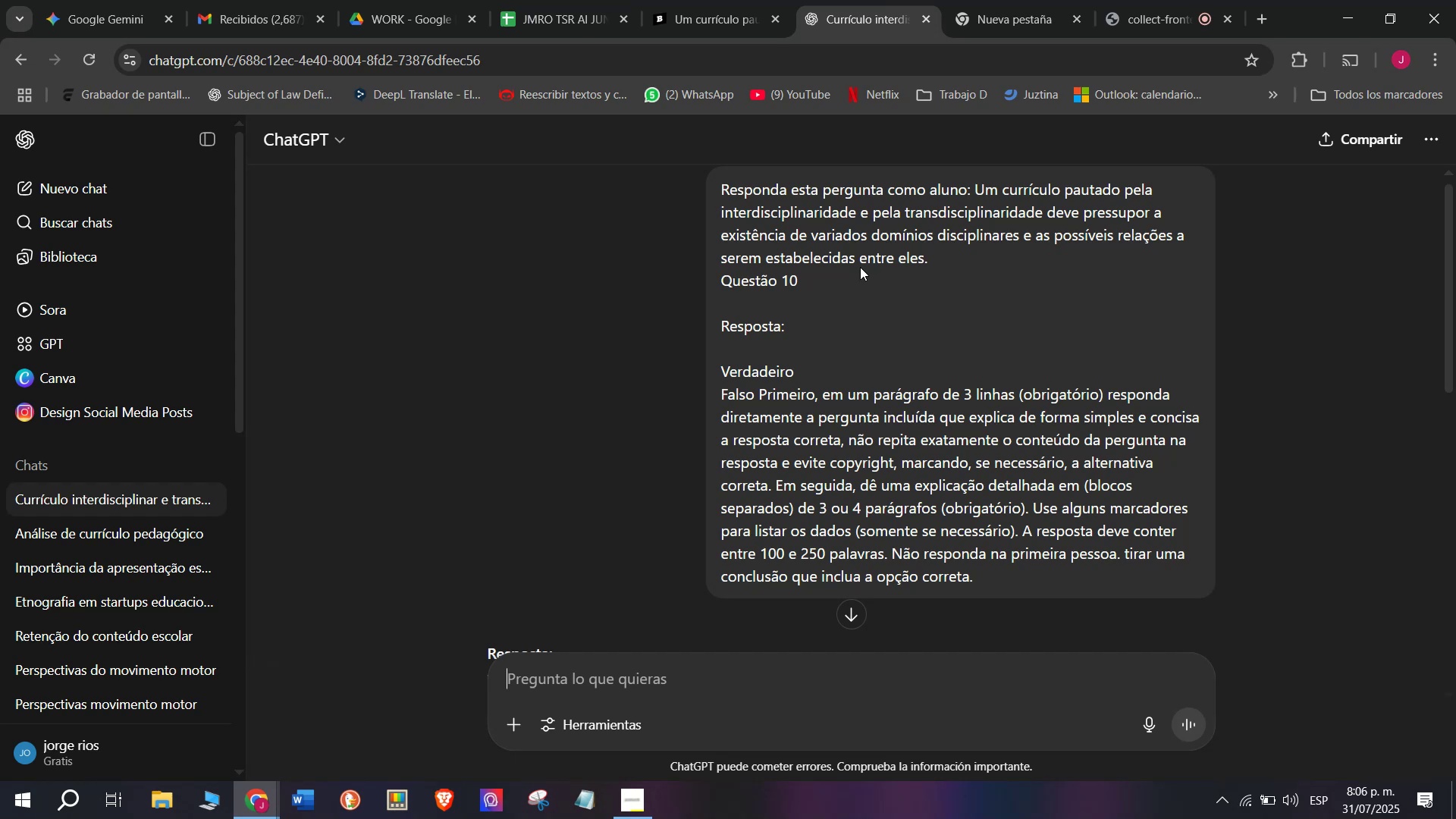 
left_click([679, 0])
 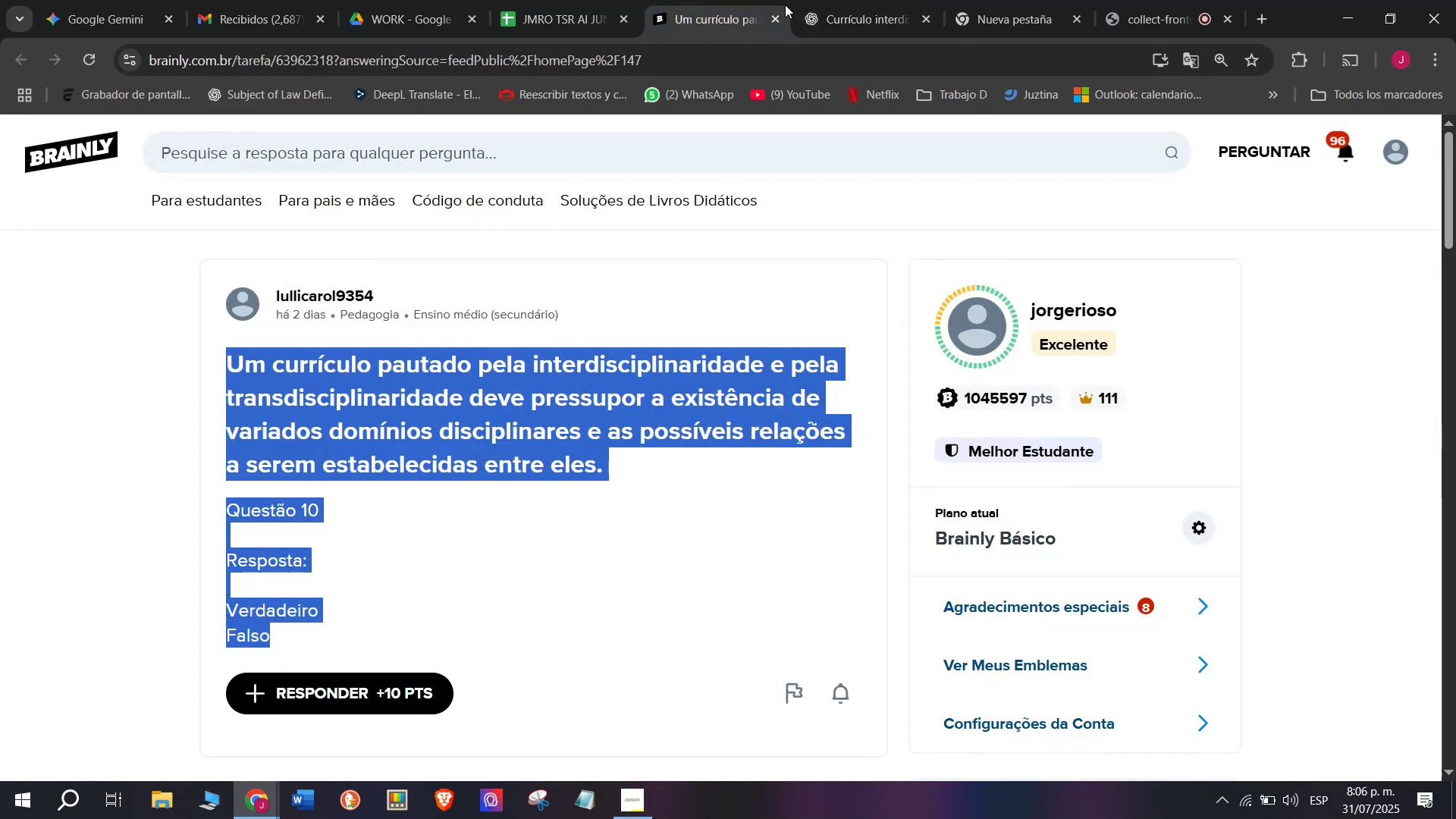 
left_click([850, 0])
 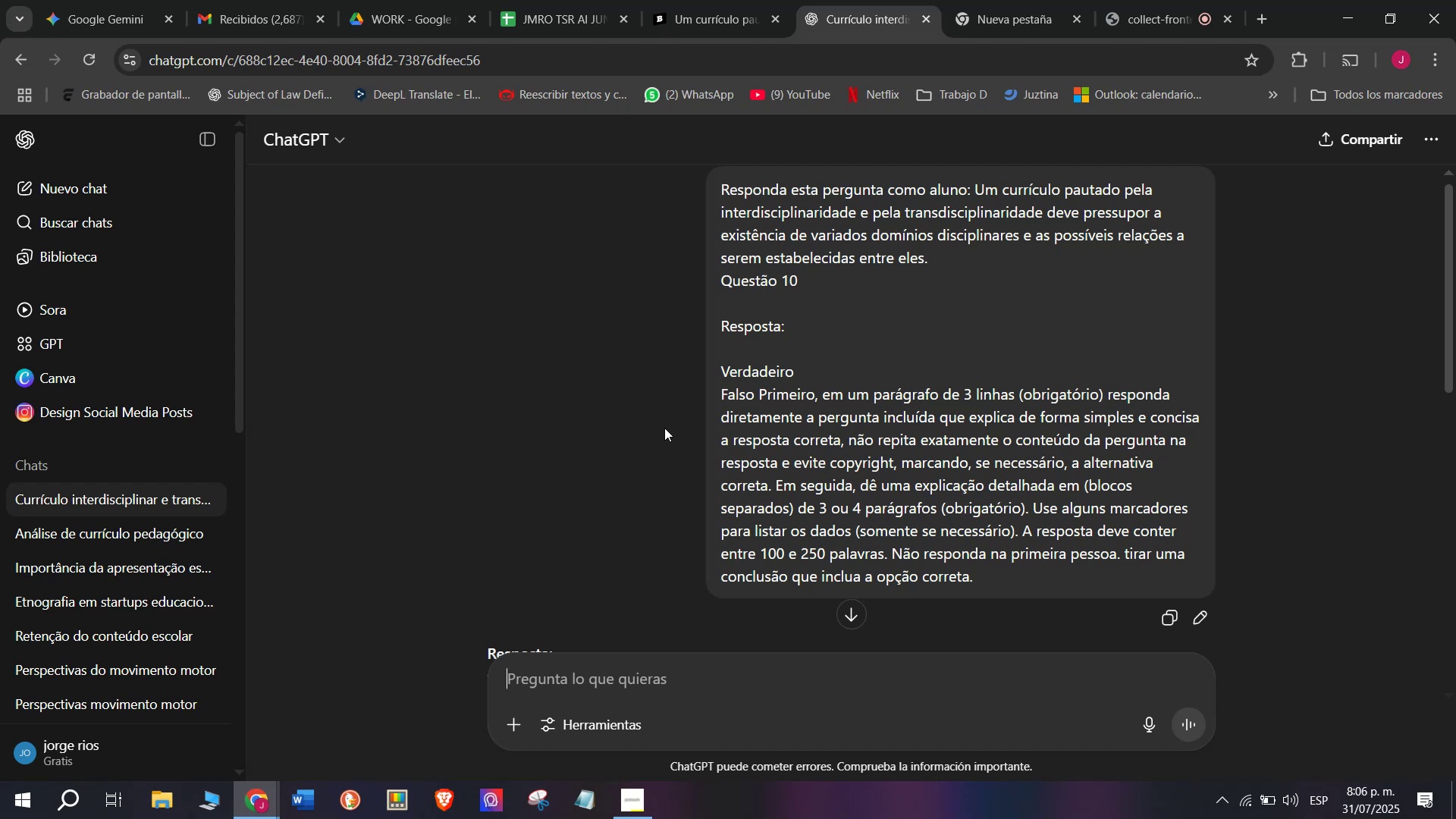 
wait(5.62)
 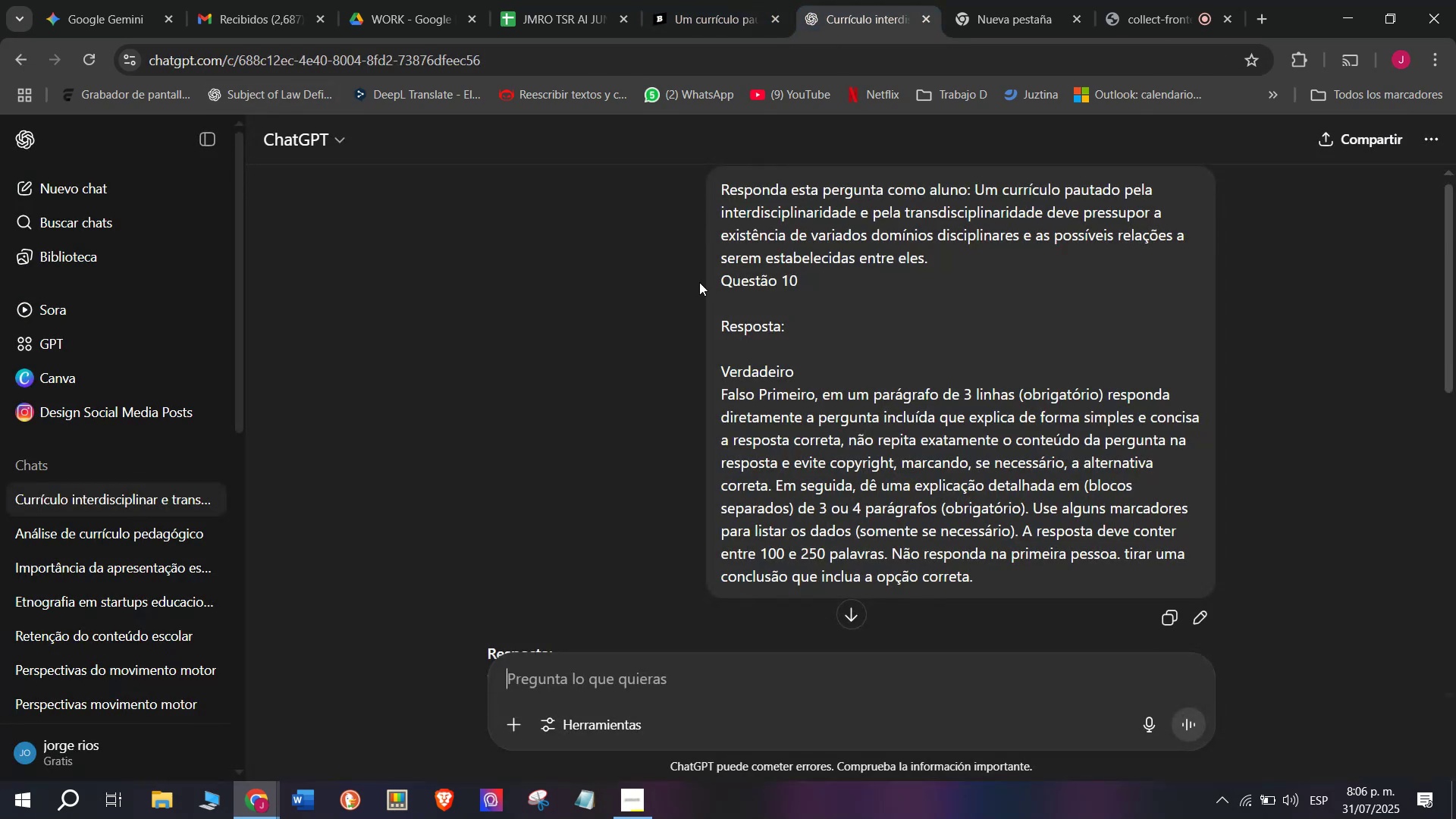 
scroll: coordinate [809, 428], scroll_direction: down, amount: 1.0
 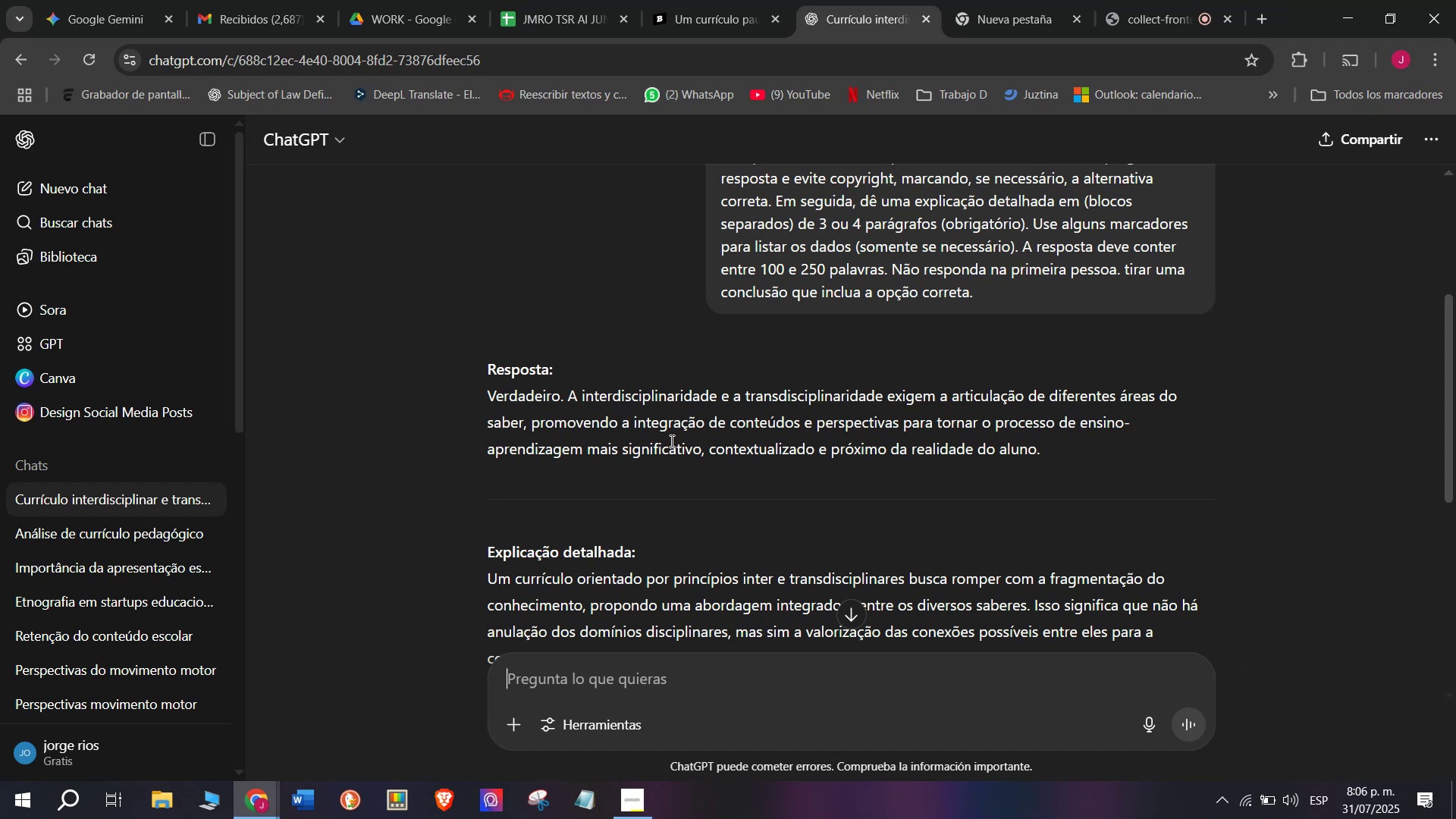 
wait(15.25)
 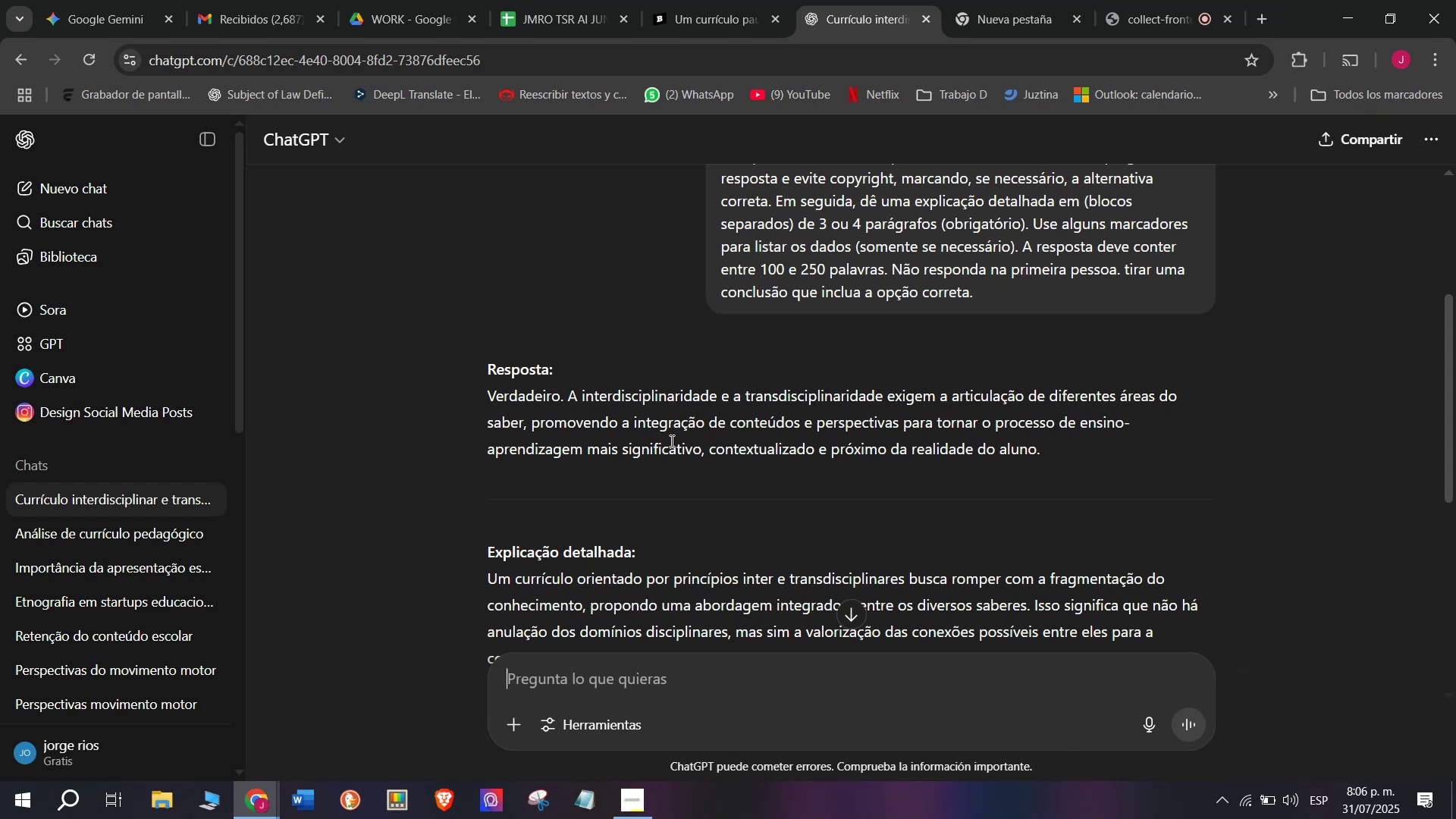 
left_click_drag(start_coordinate=[1042, 453], to_coordinate=[487, 397])
 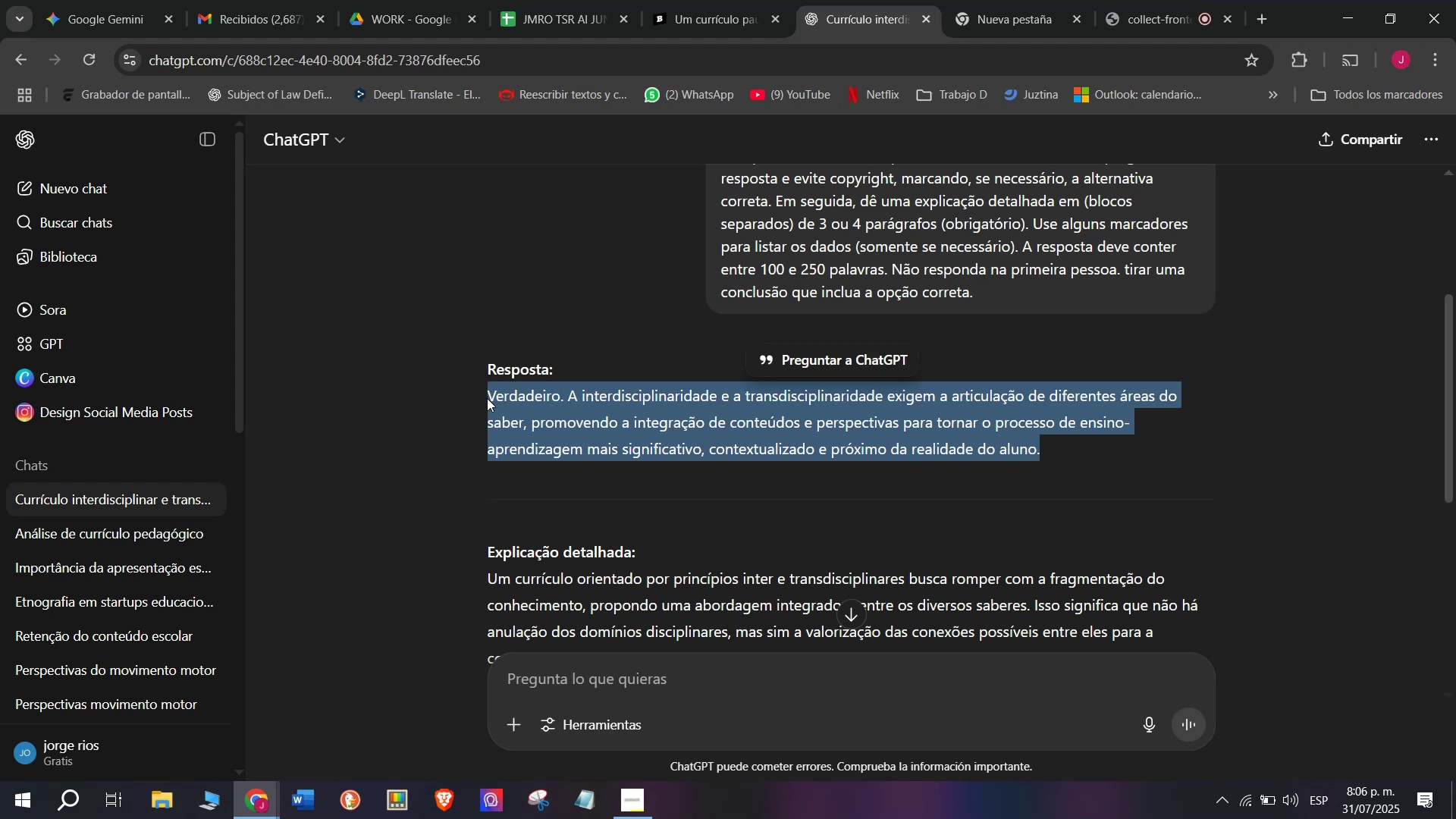 
key(Control+C)
 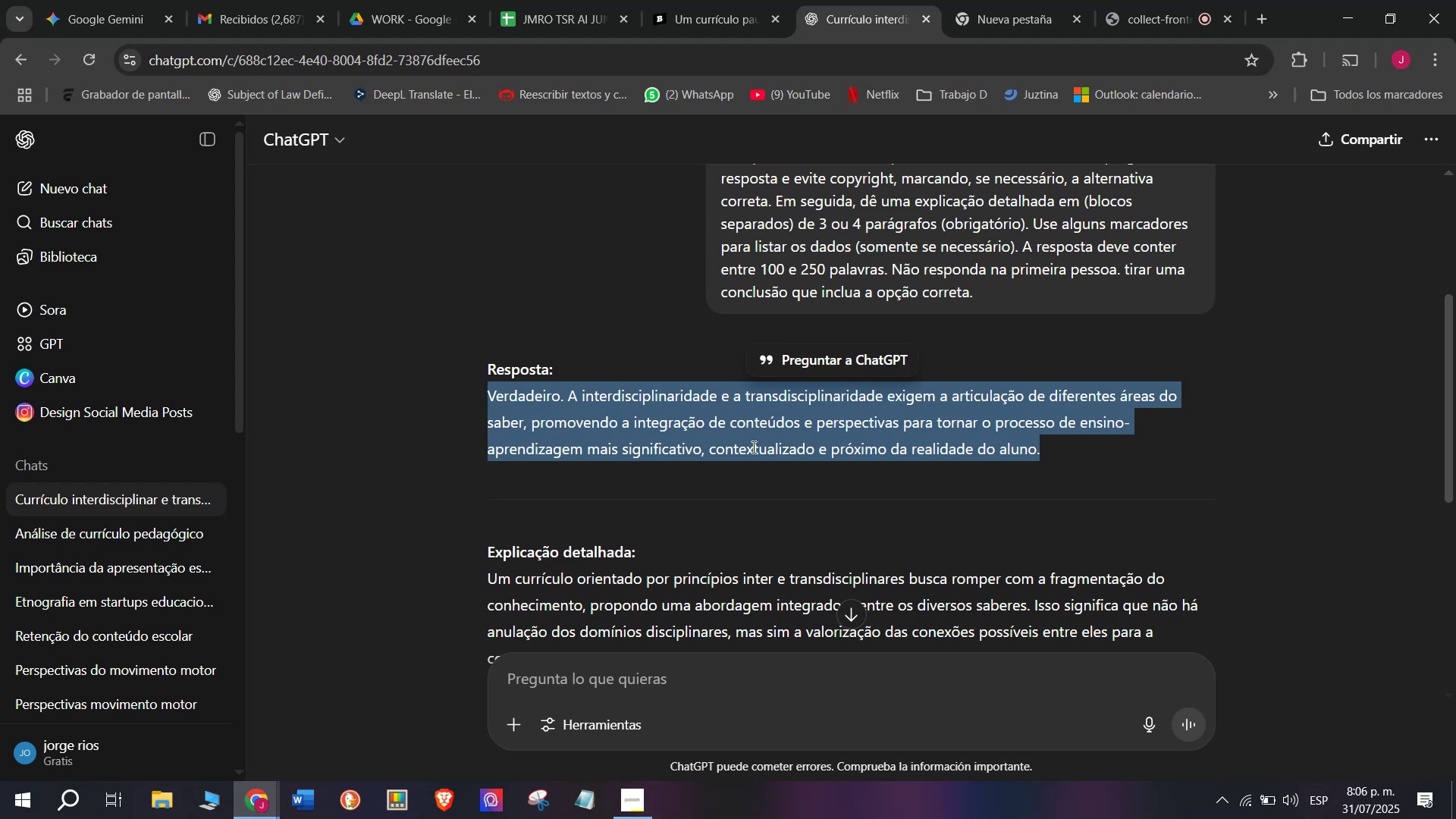 
scroll: coordinate [756, 447], scroll_direction: down, amount: 1.0
 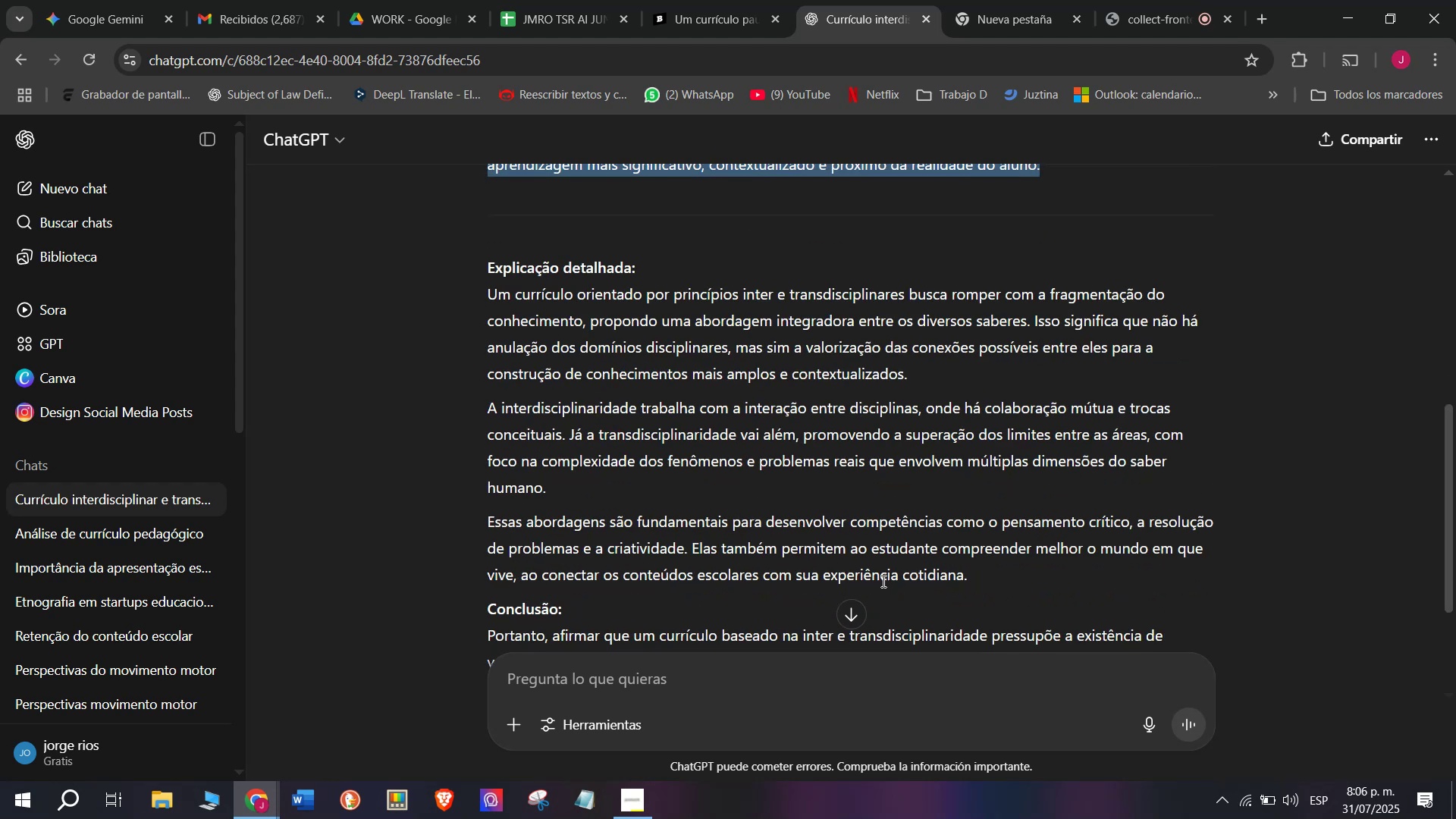 
left_click_drag(start_coordinate=[984, 567], to_coordinate=[490, 303])
 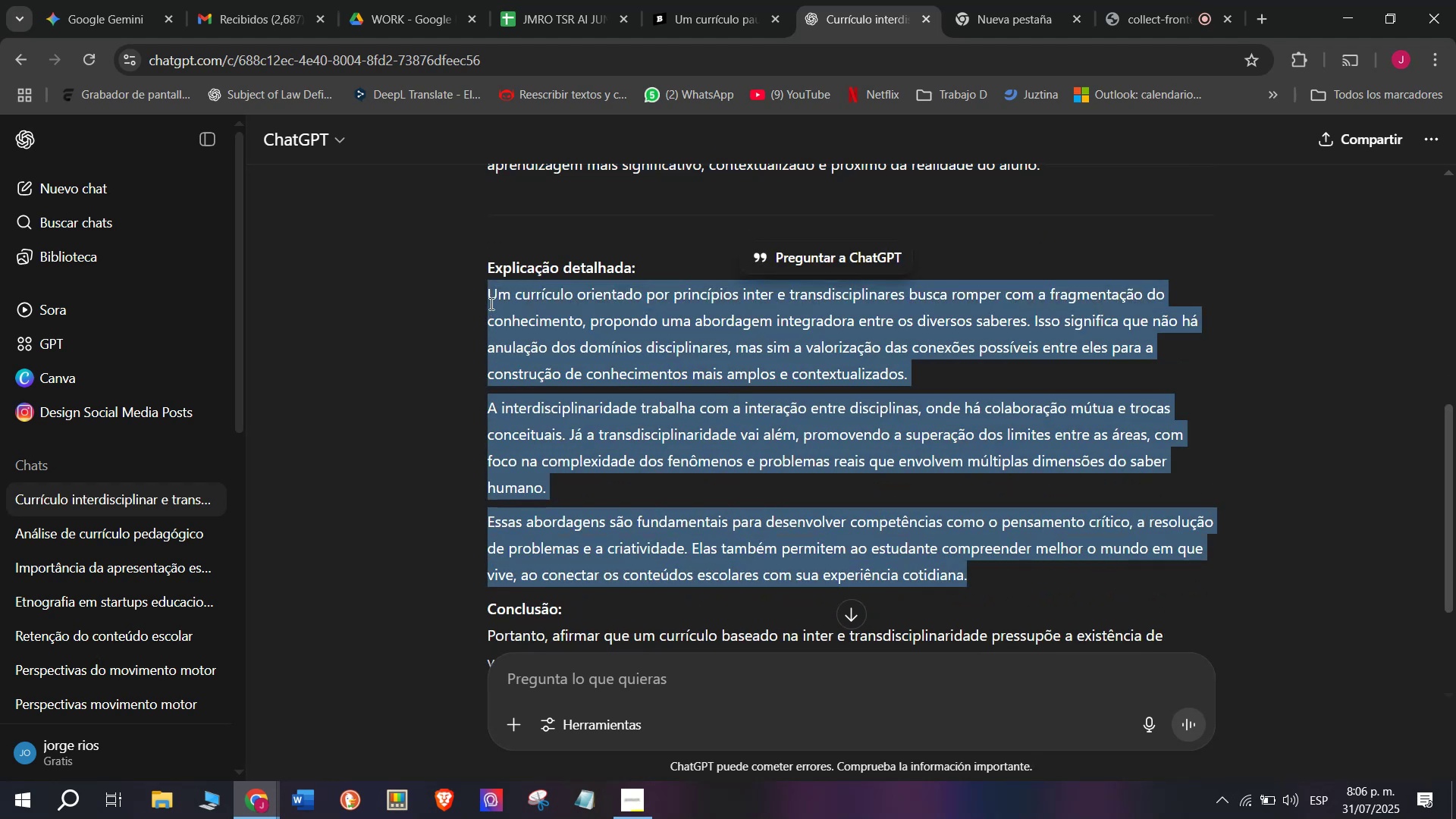 
key(Control+C)
 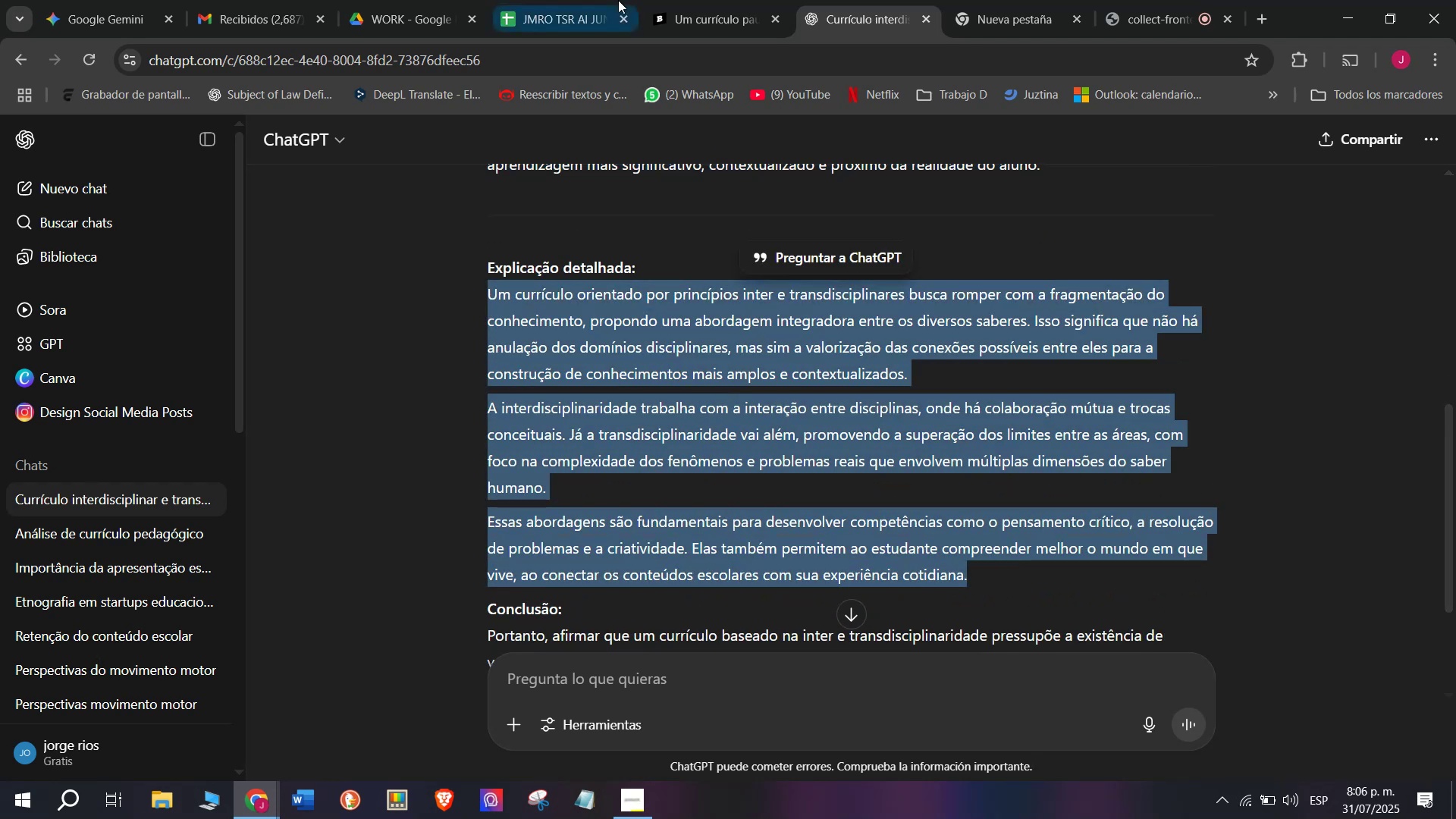 
left_click([590, 0])
 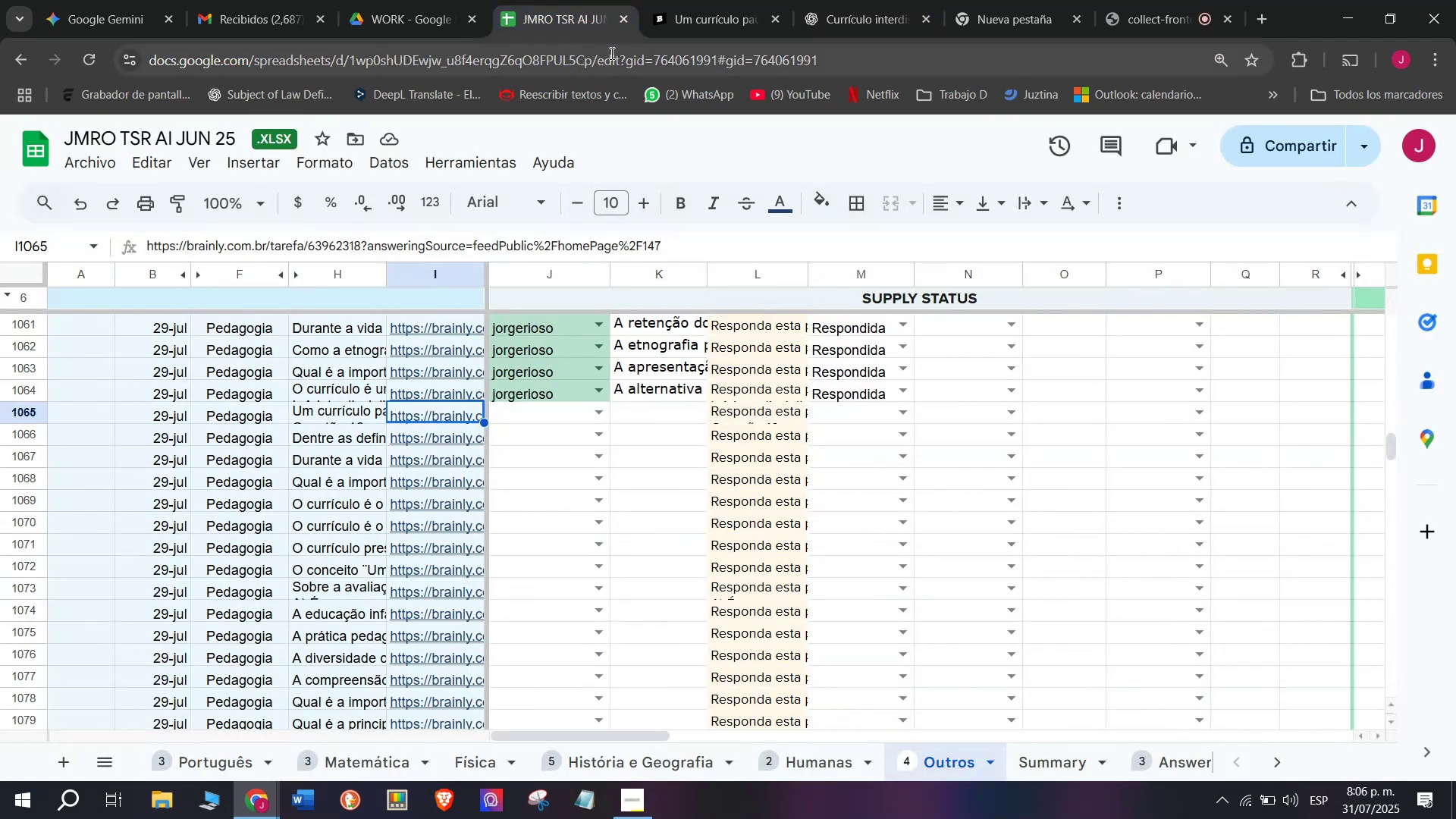 
left_click([701, 0])
 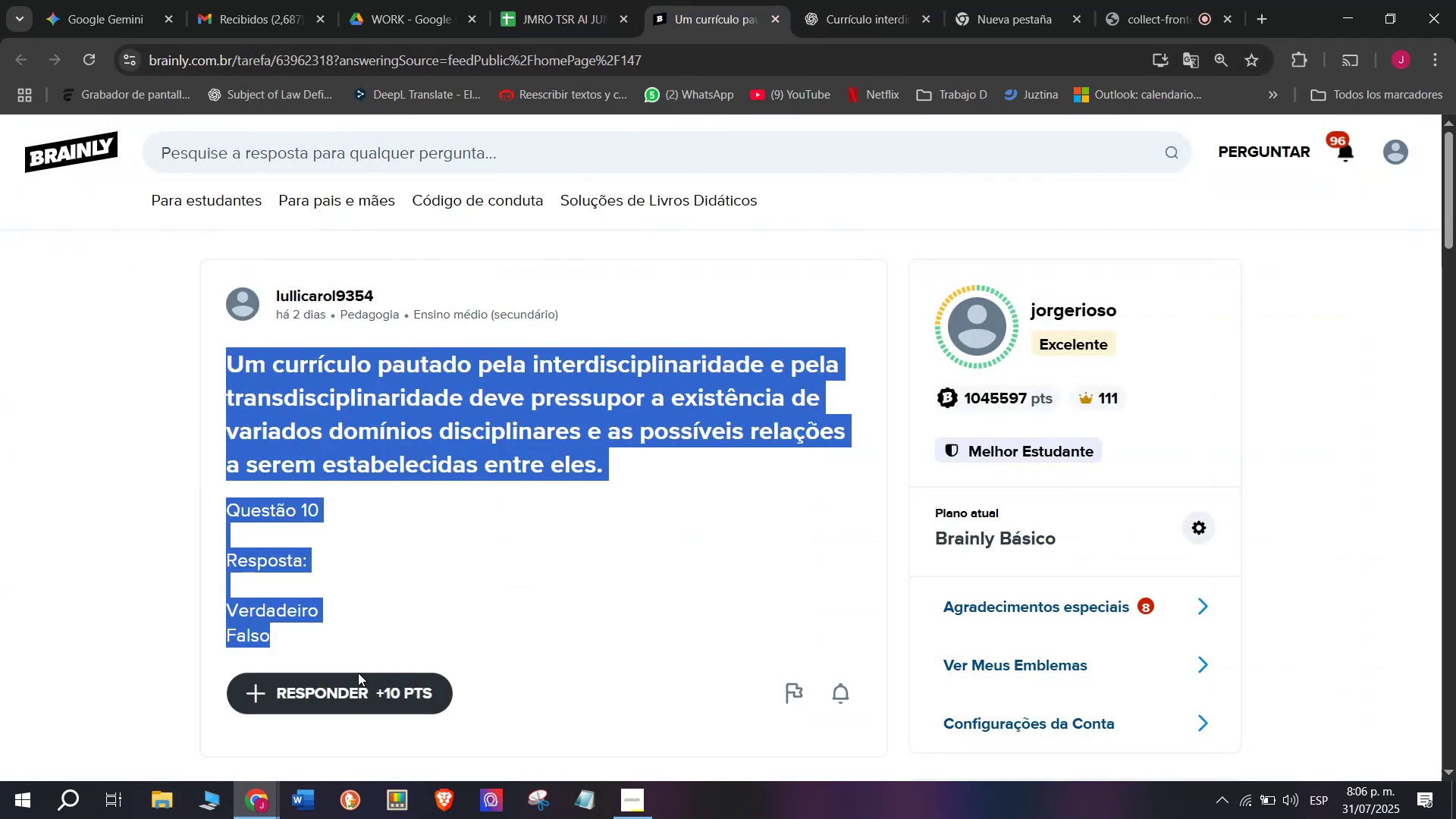 
double_click([354, 689])
 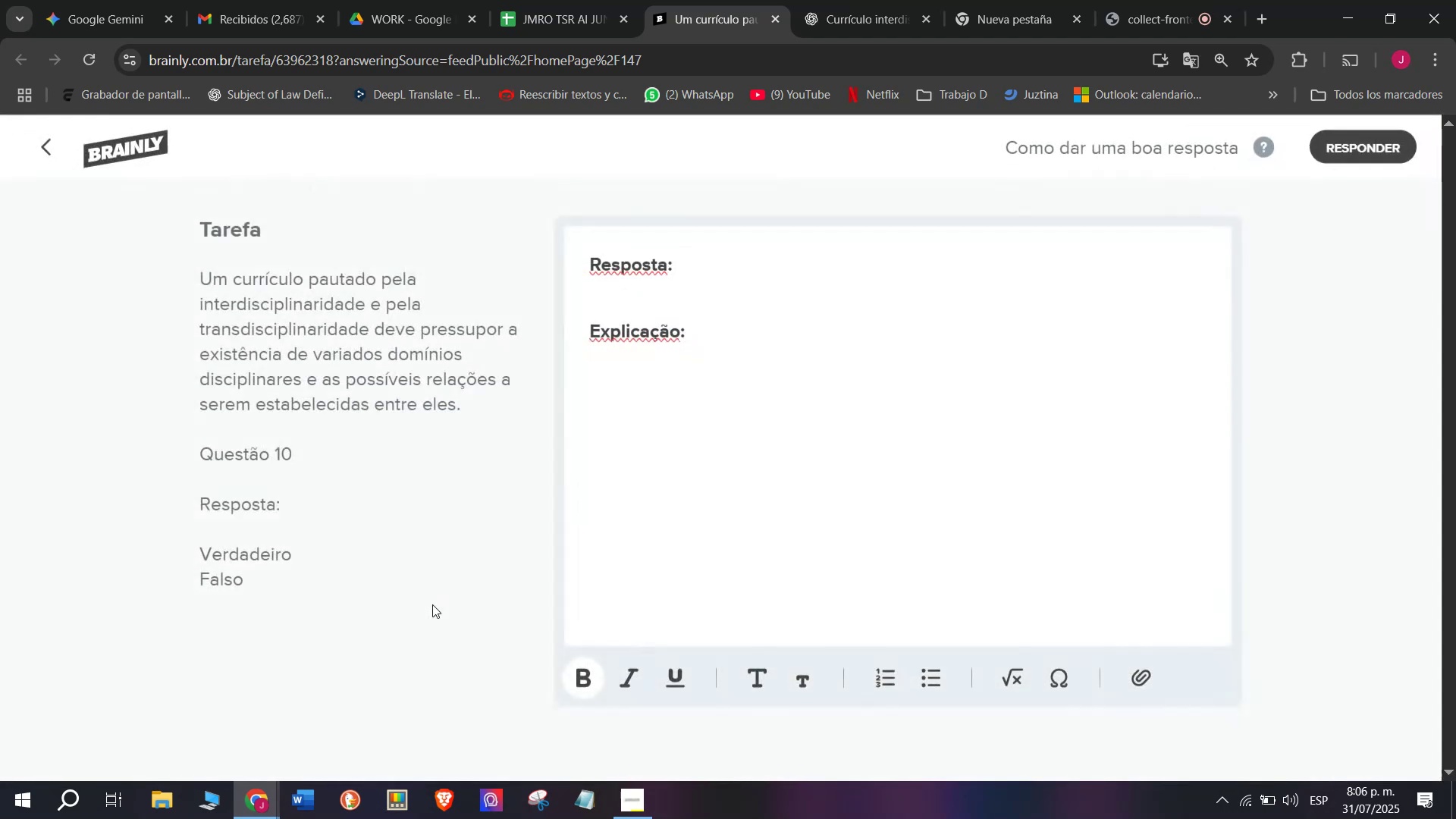 
left_click_drag(start_coordinate=[689, 405], to_coordinate=[563, 219])
 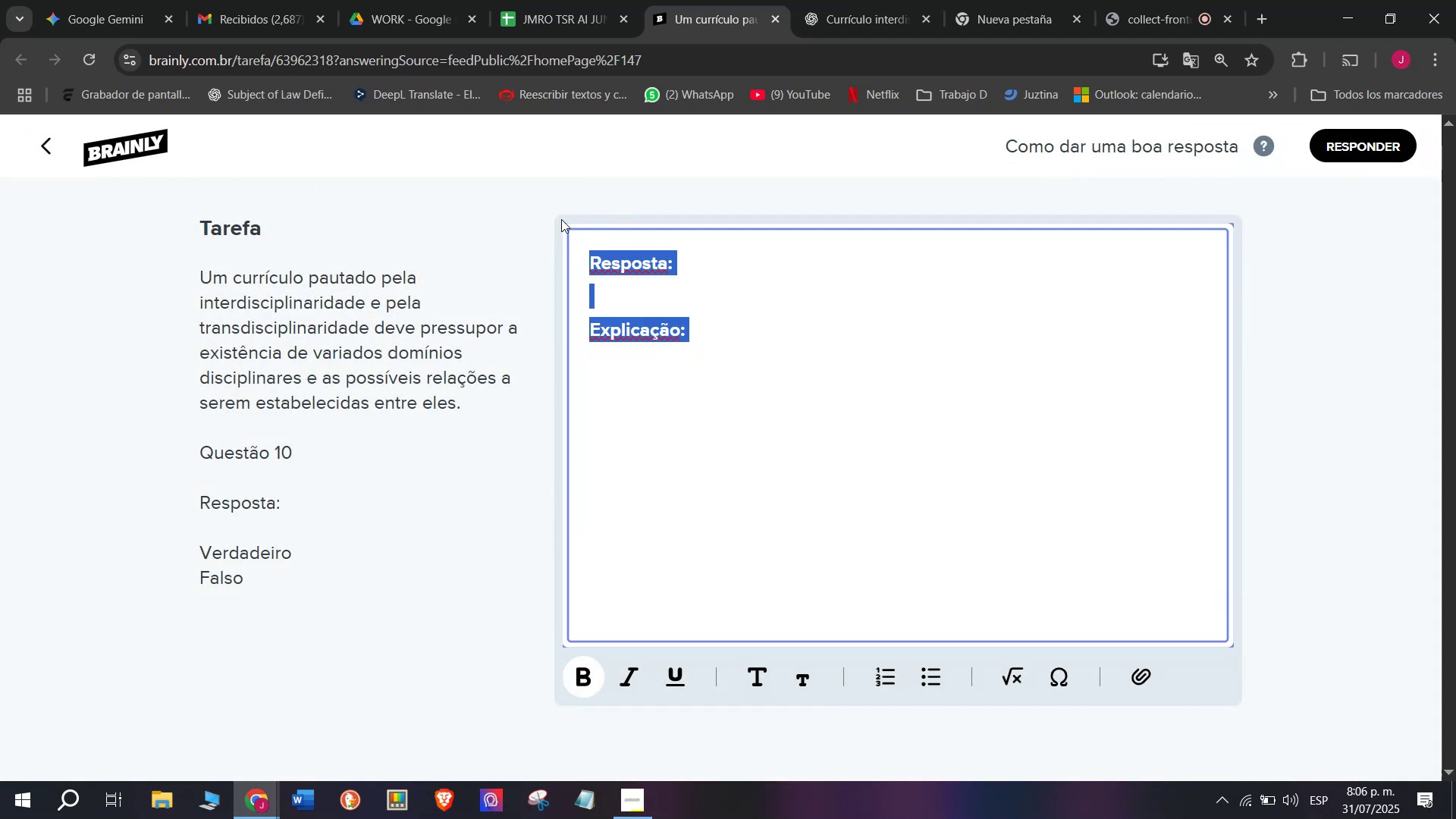 
key(Meta+V)
 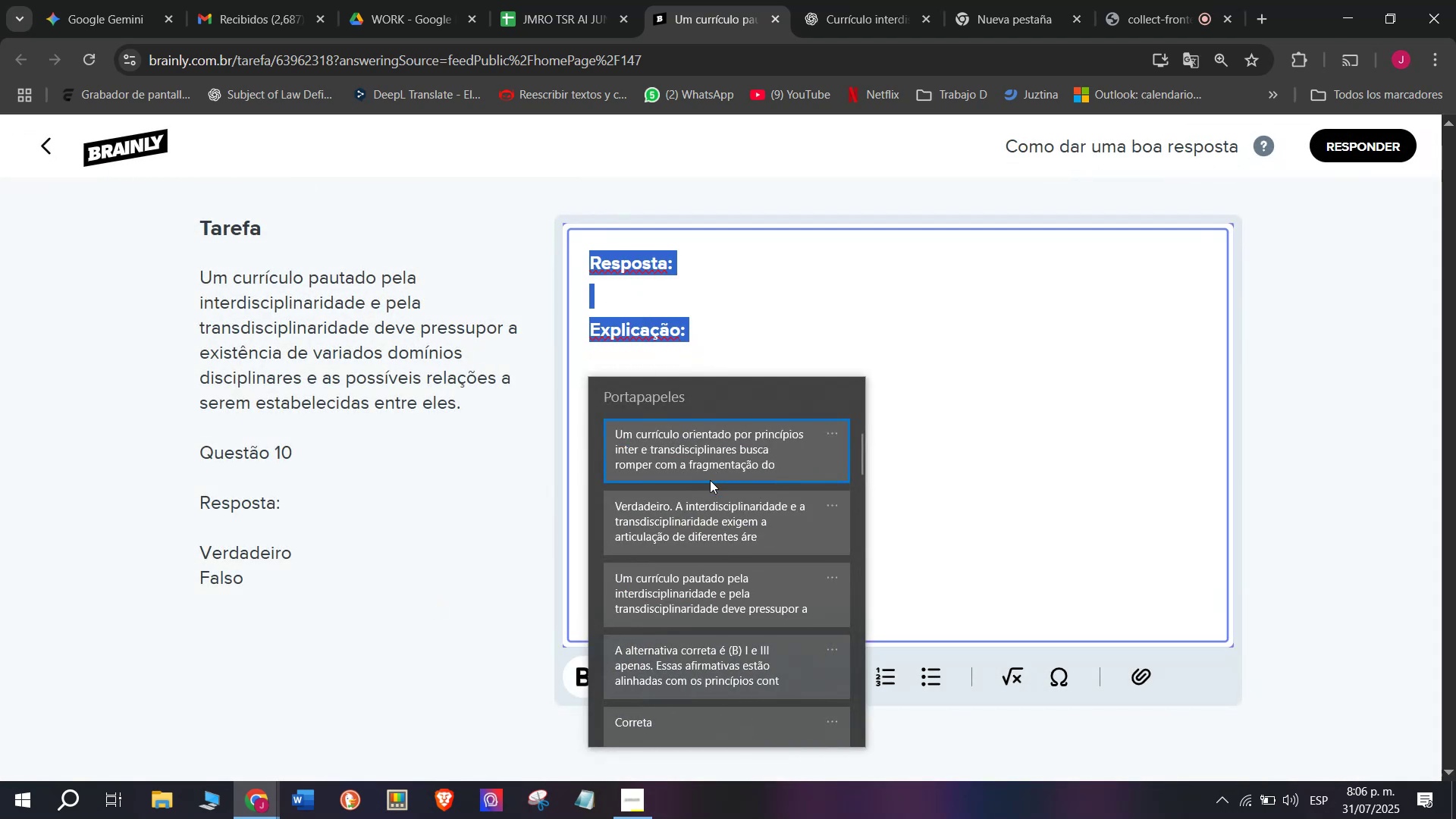 
key(Control+ControlLeft)
 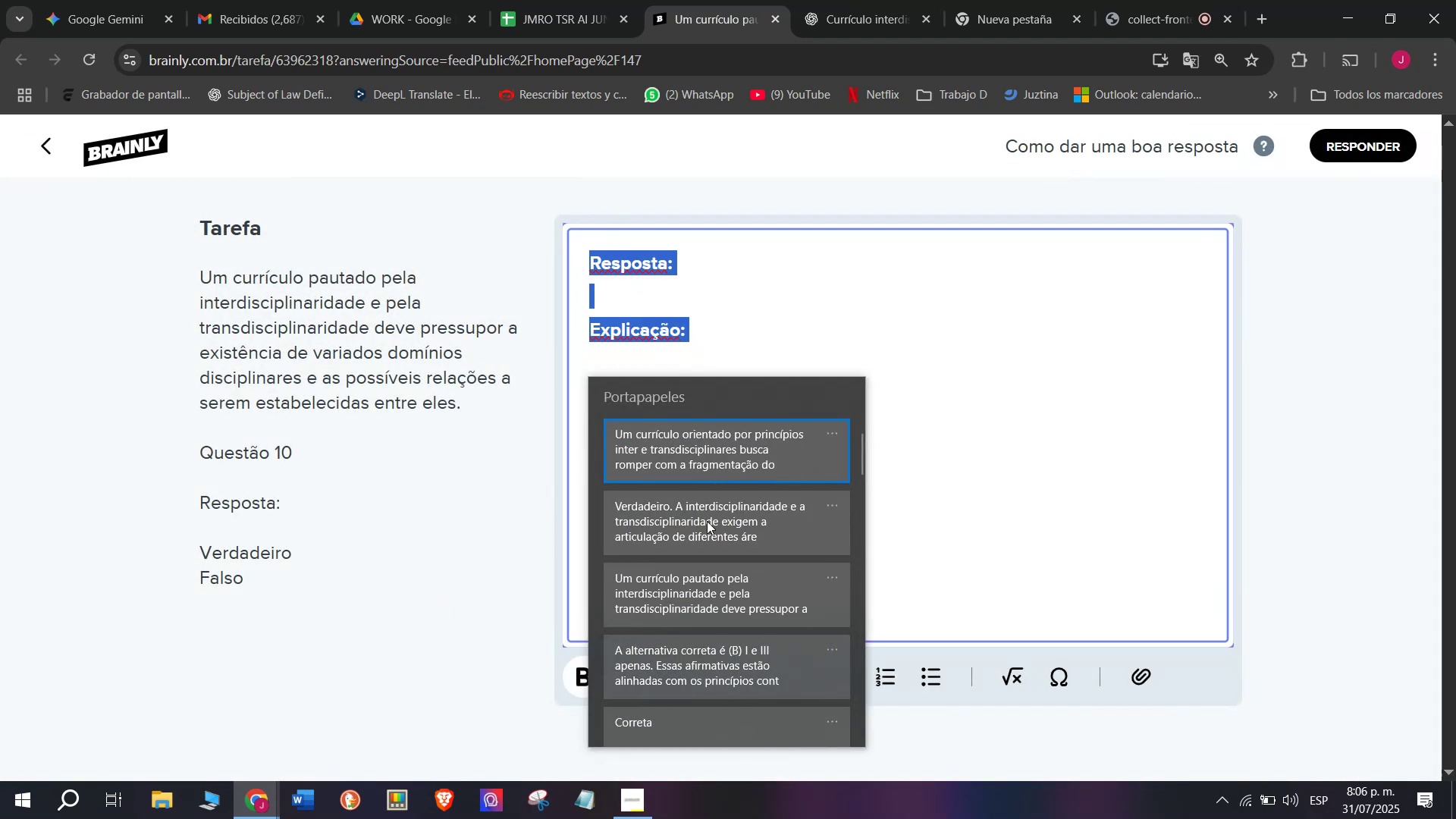 
key(Control+V)
 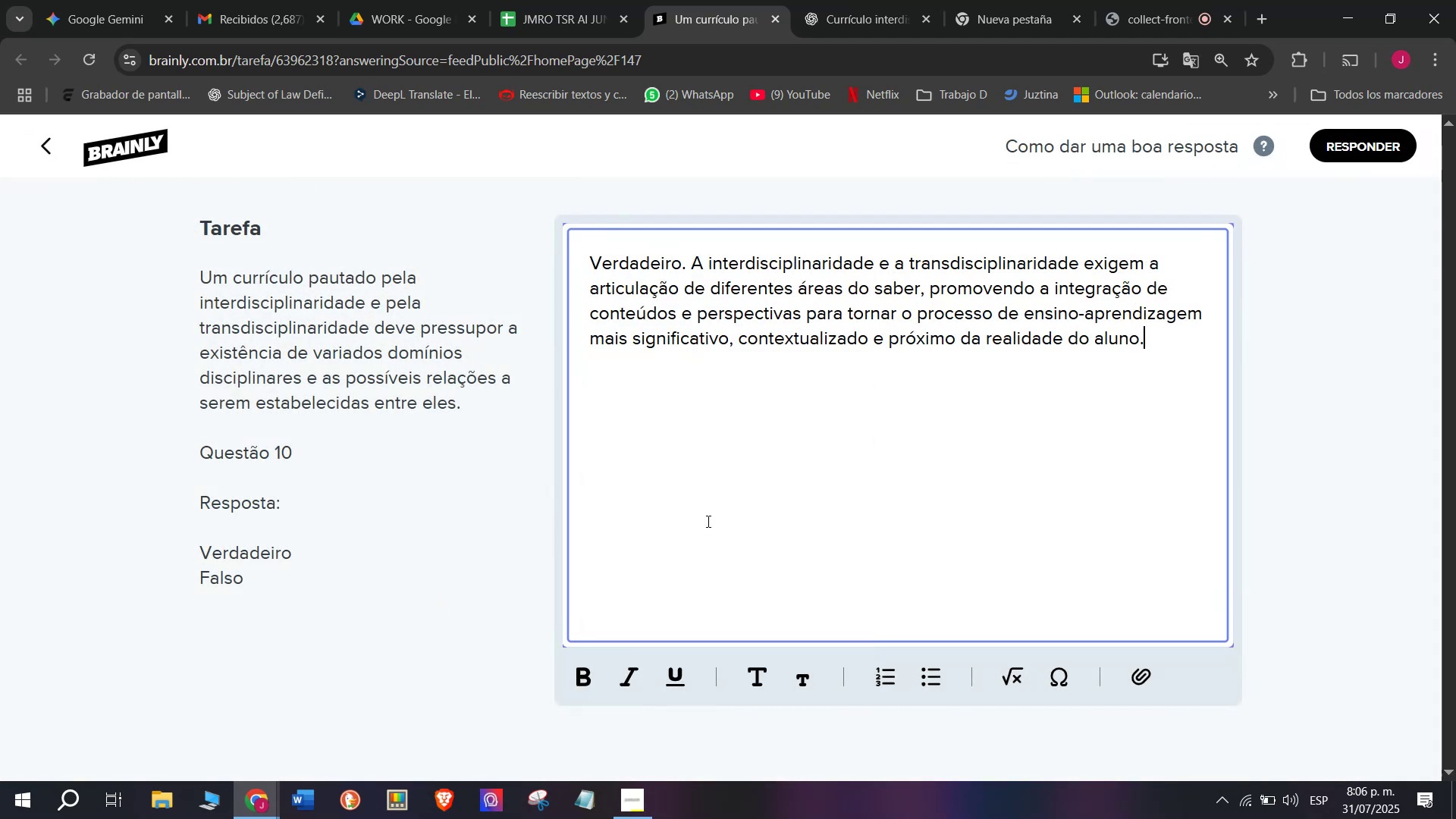 
key(Enter)
 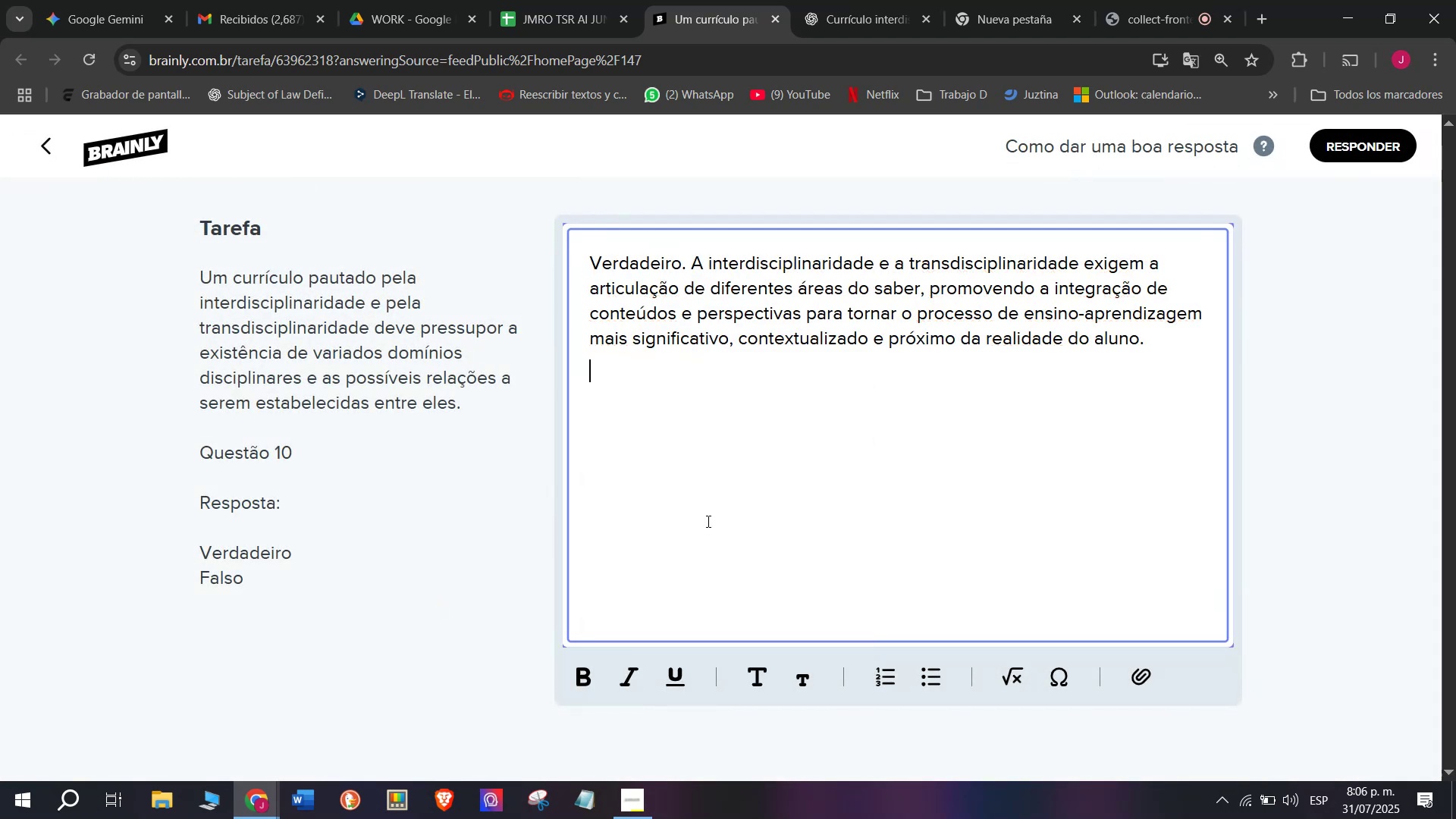 
key(Enter)
 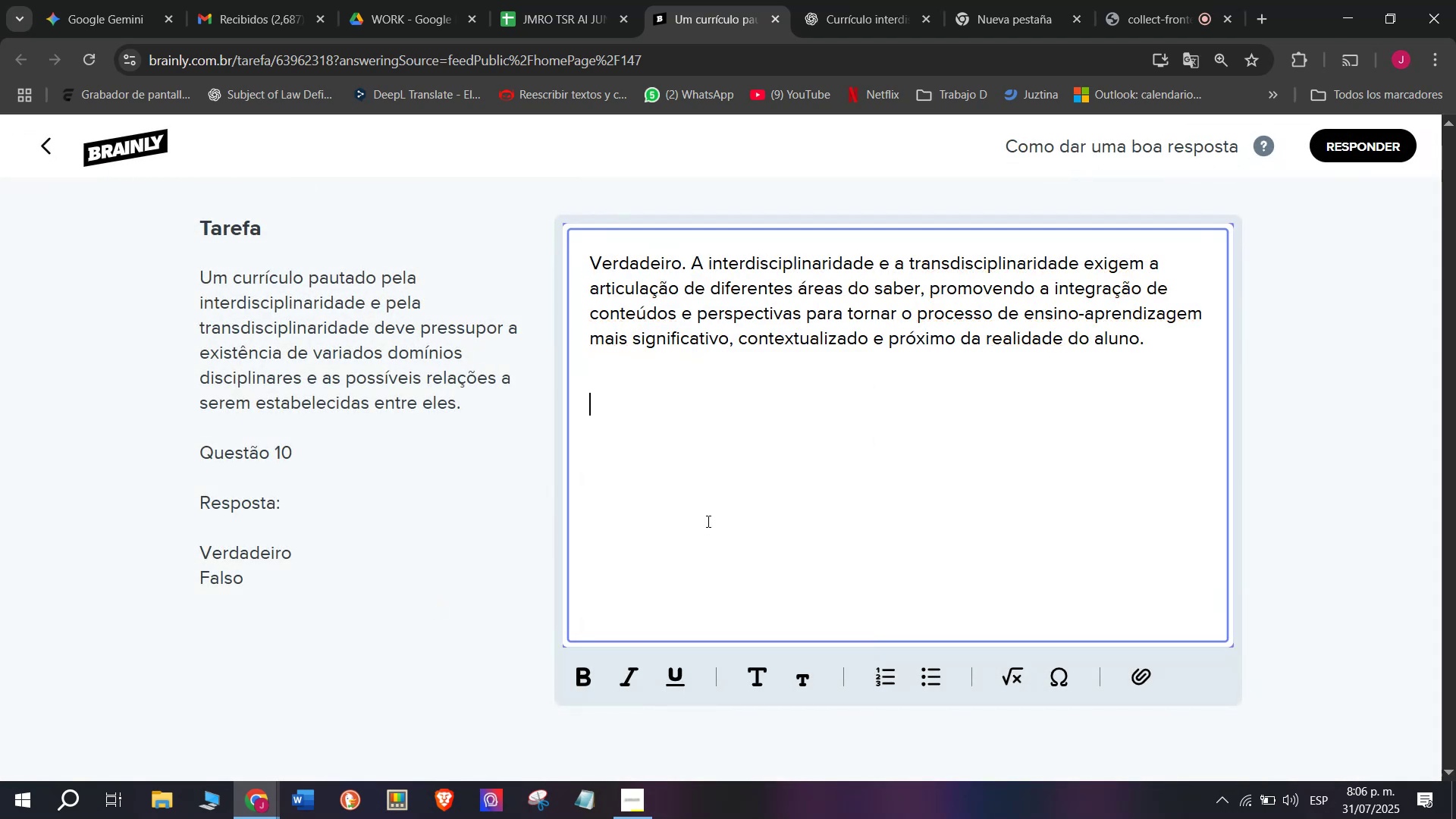 
key(Meta+MetaLeft)
 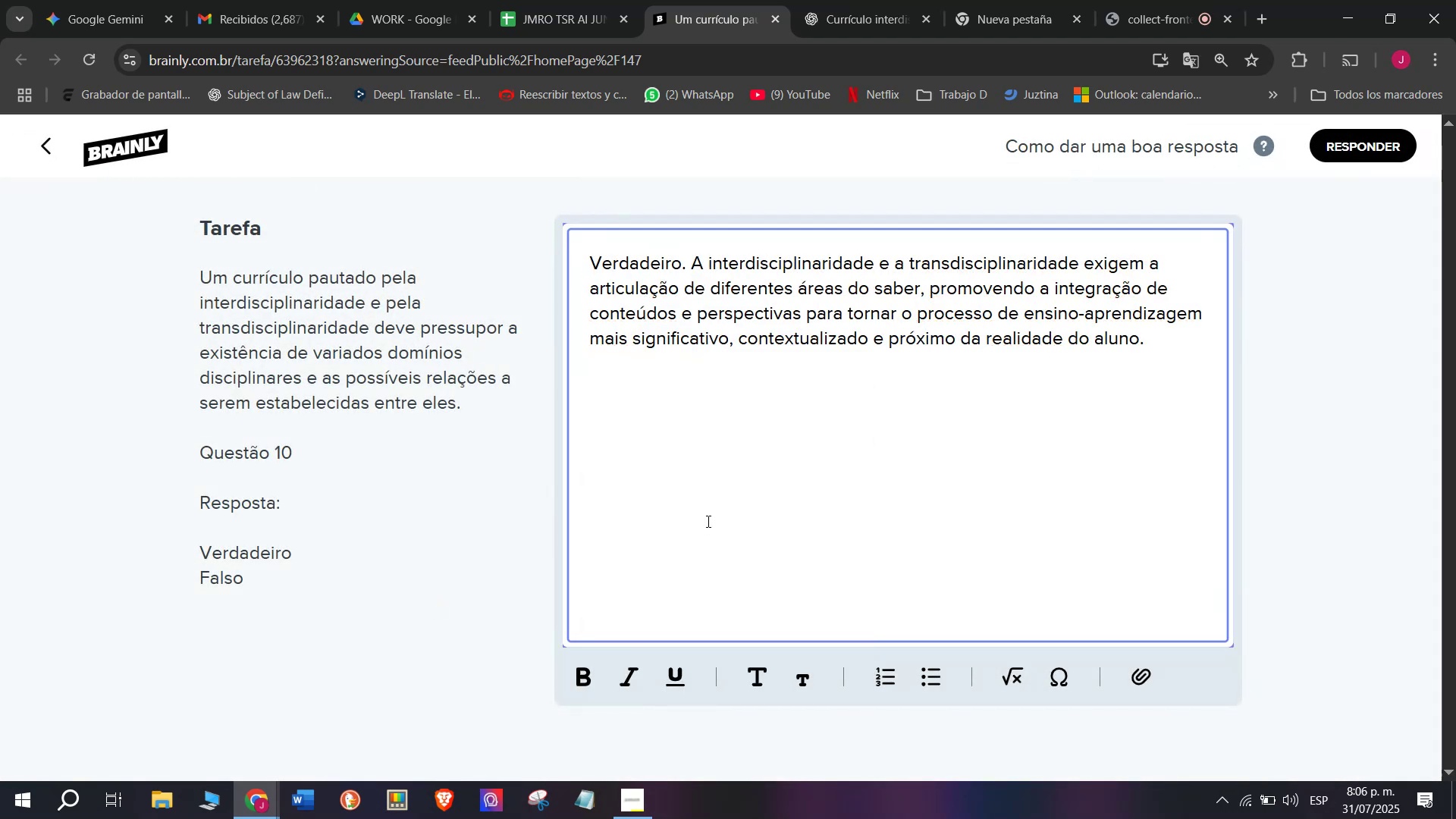 
key(Meta+V)
 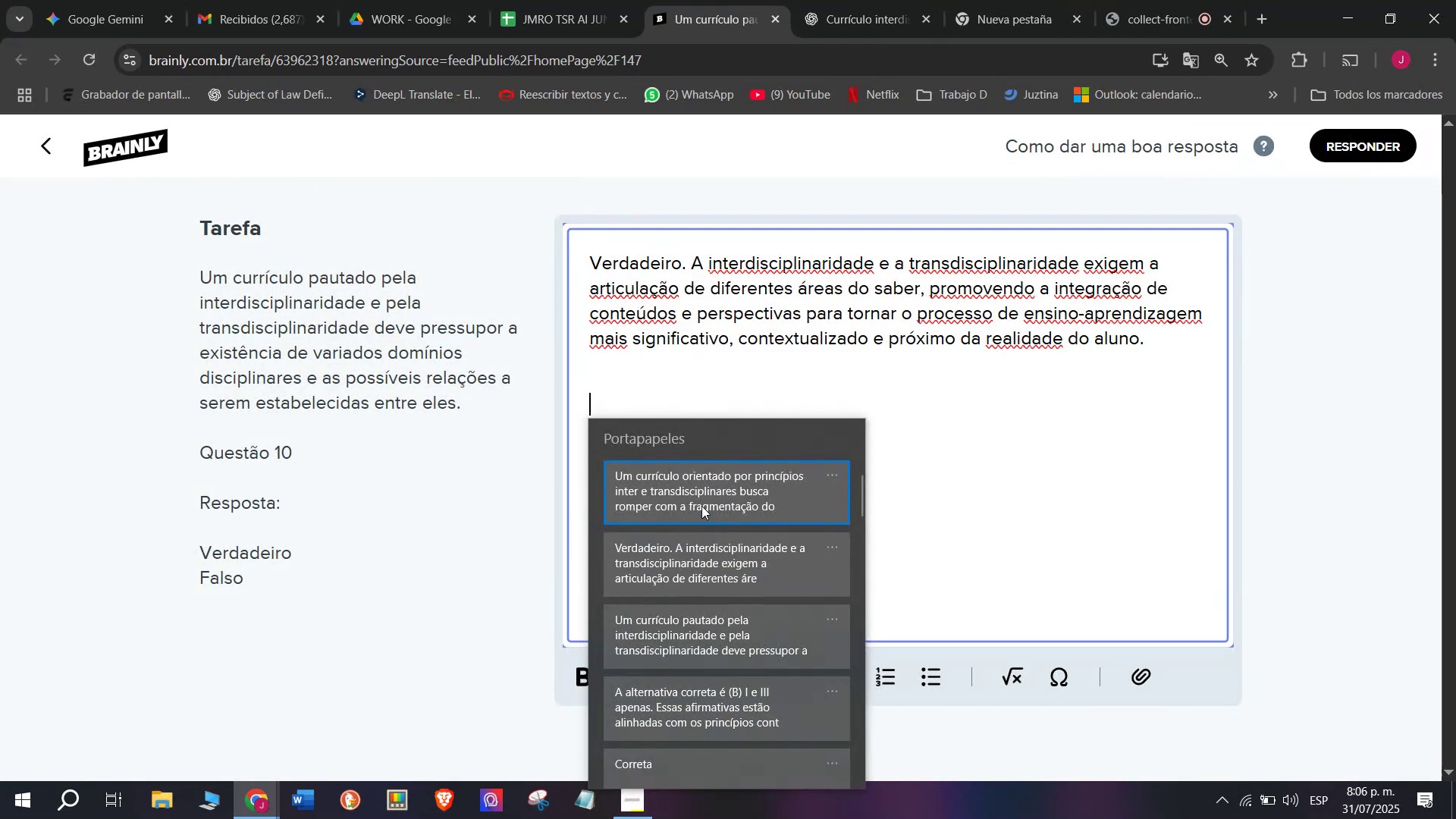 
left_click([698, 486])
 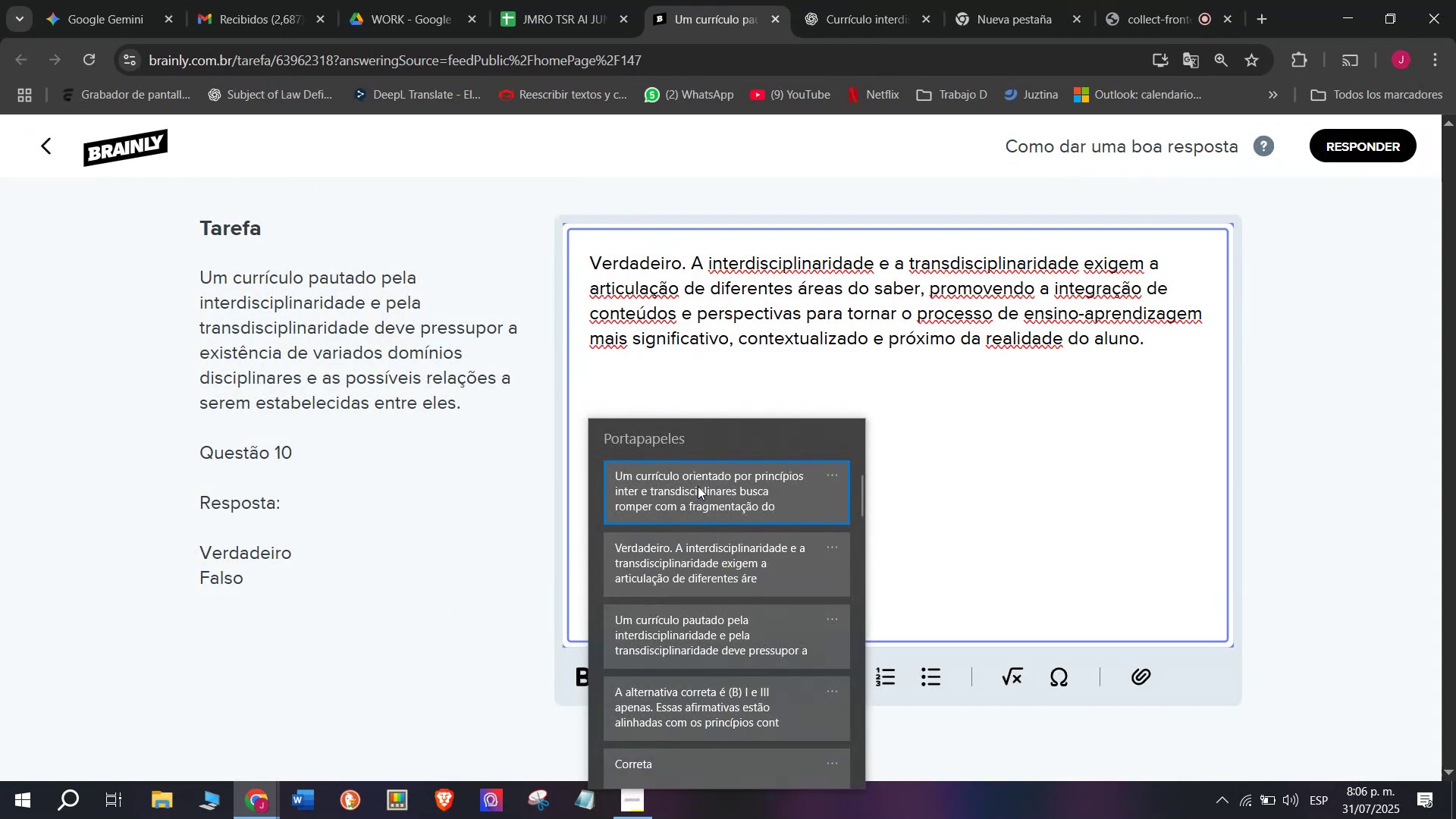 
key(Control+ControlLeft)
 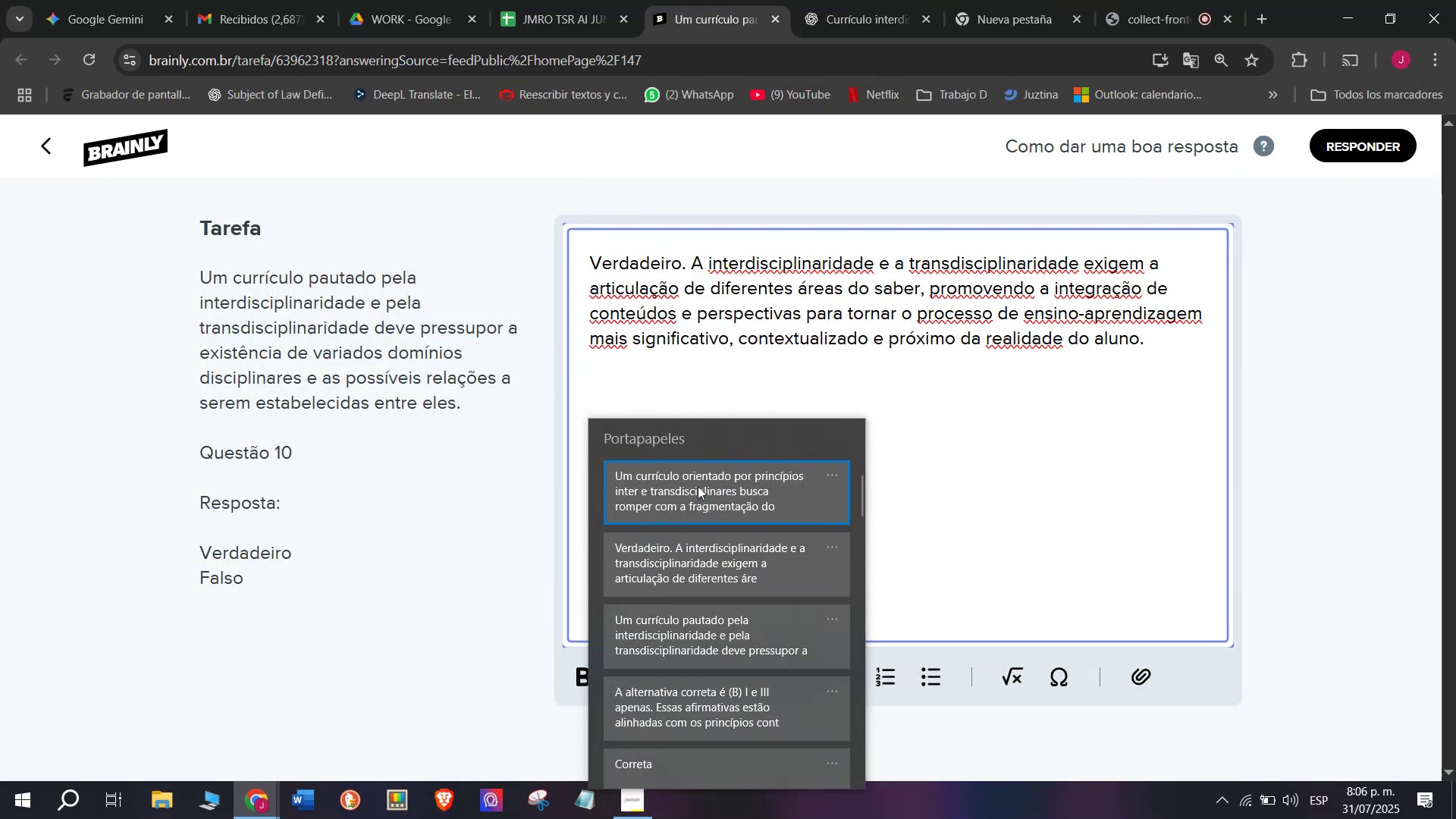 
key(Control+V)
 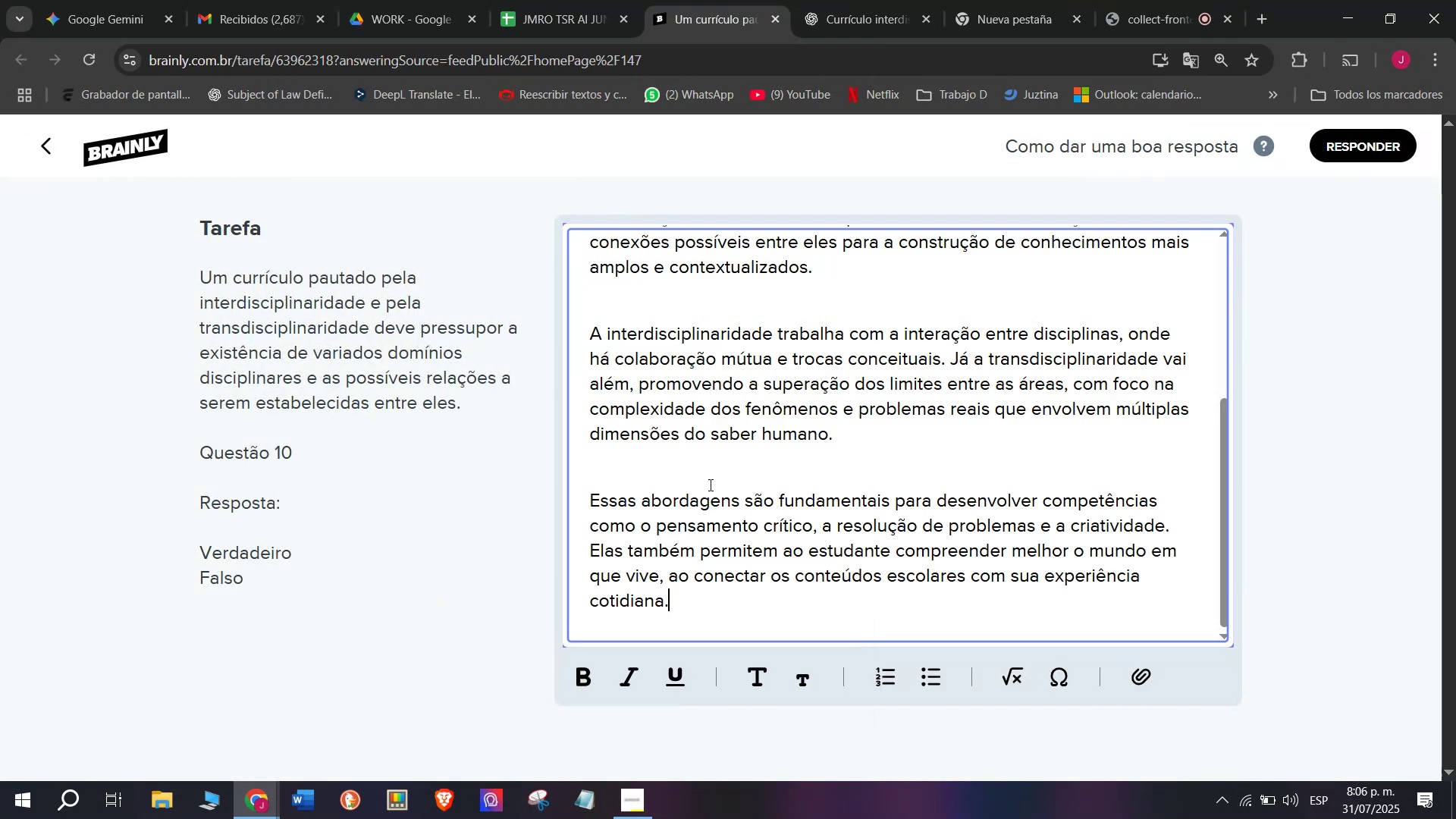 
scroll: coordinate [804, 502], scroll_direction: up, amount: 5.0
 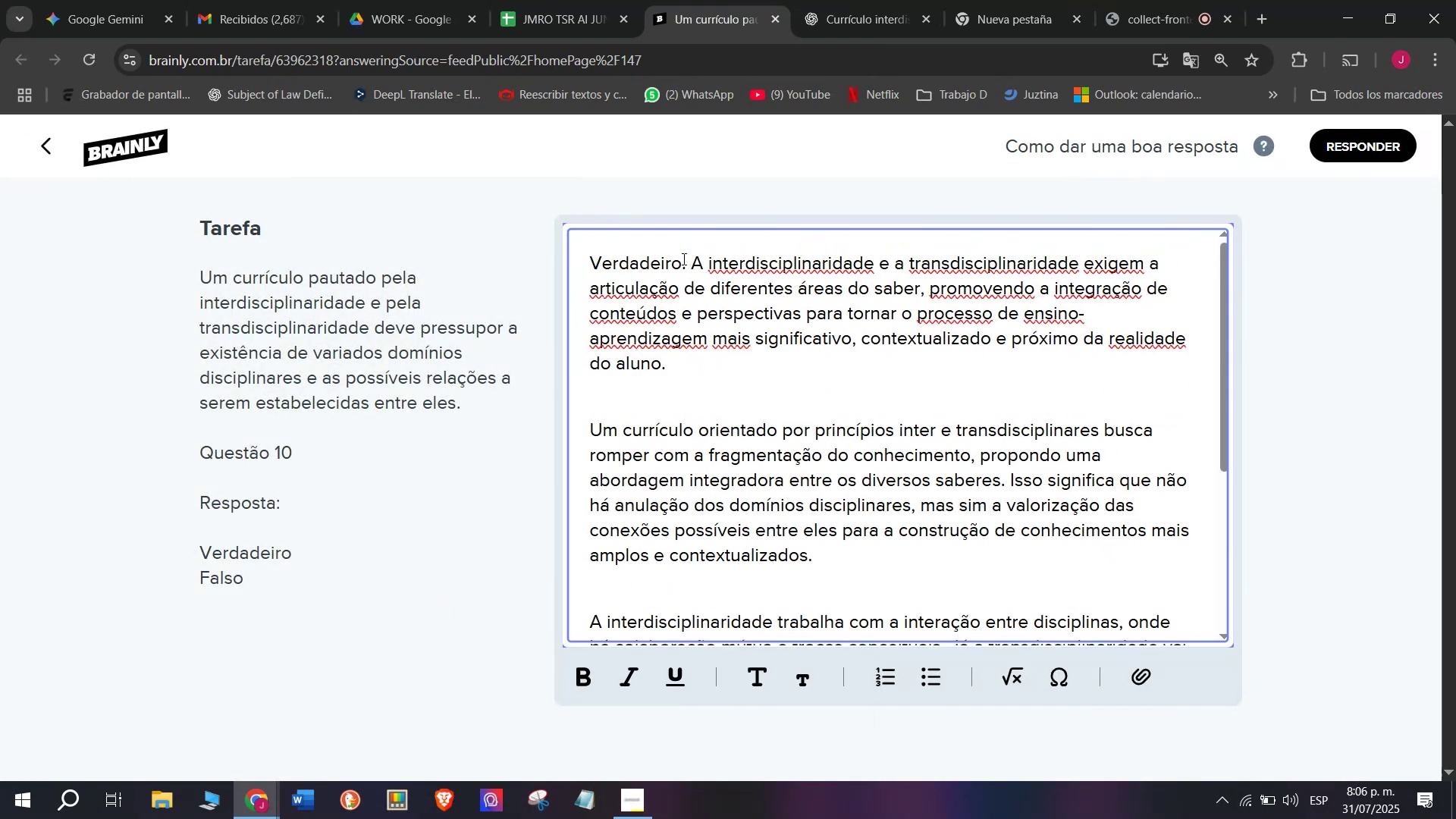 
left_click_drag(start_coordinate=[686, 262], to_coordinate=[555, 250])
 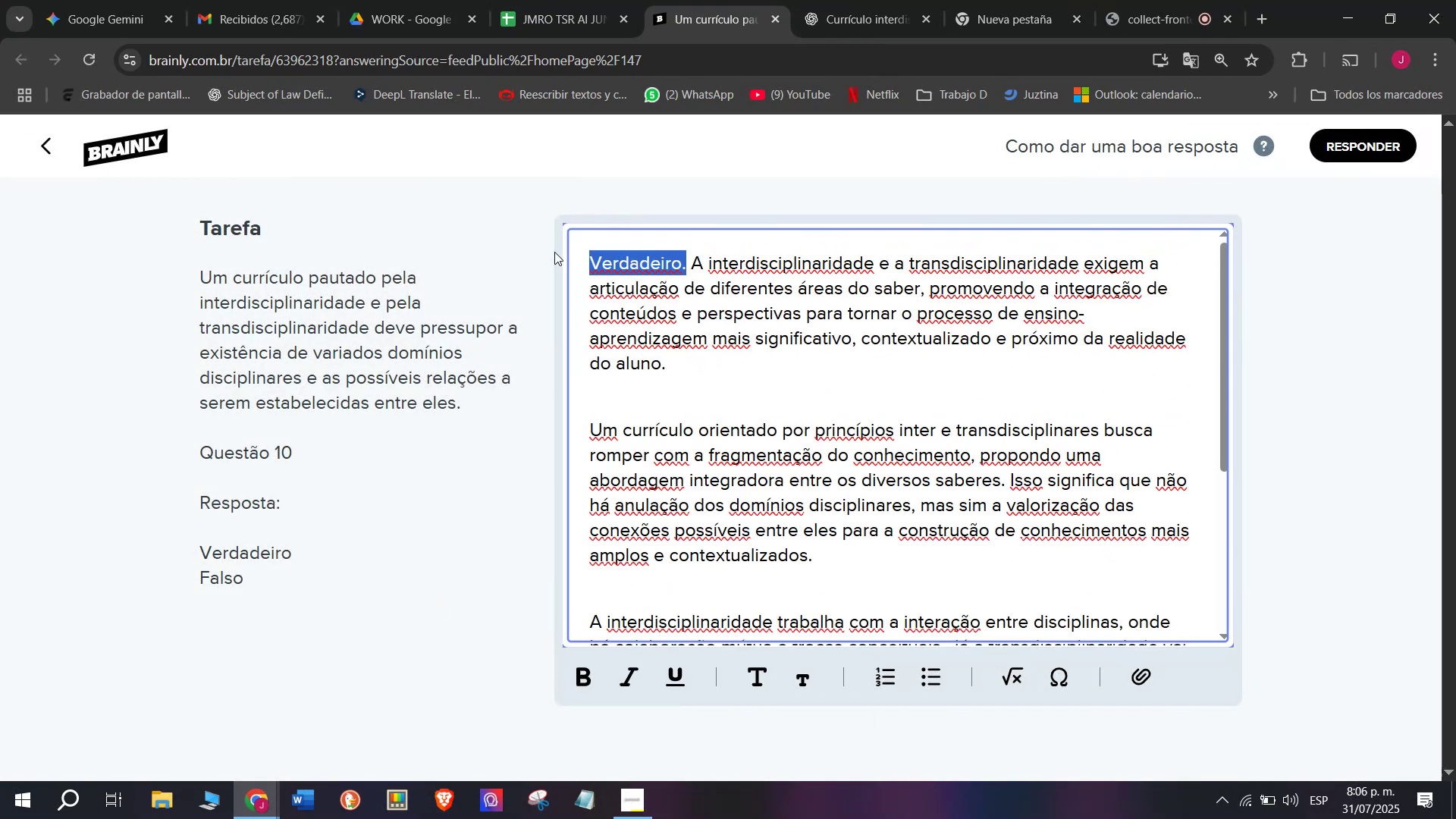 
key(Control+B)
 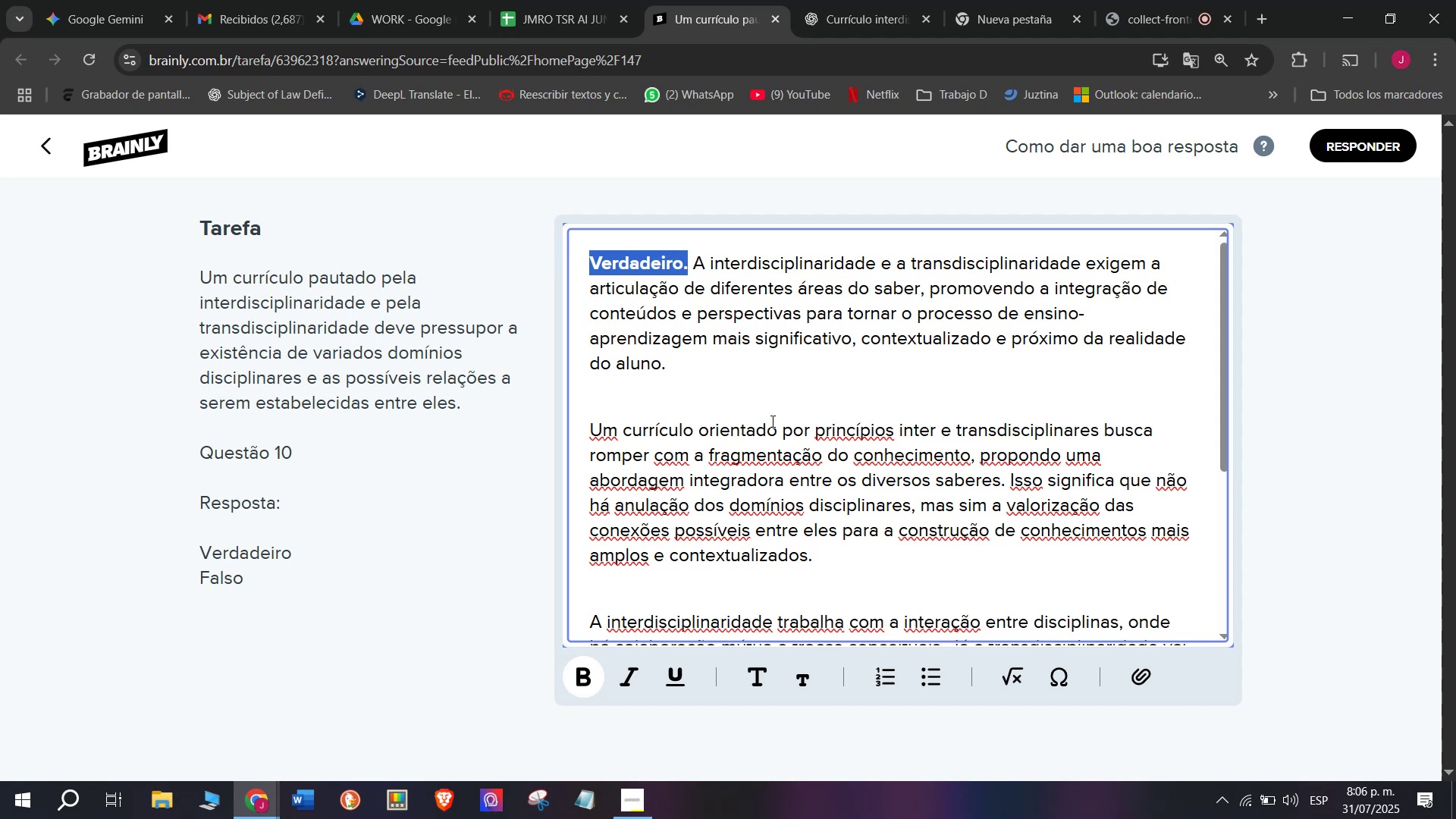 
scroll: coordinate [833, 503], scroll_direction: down, amount: 5.0
 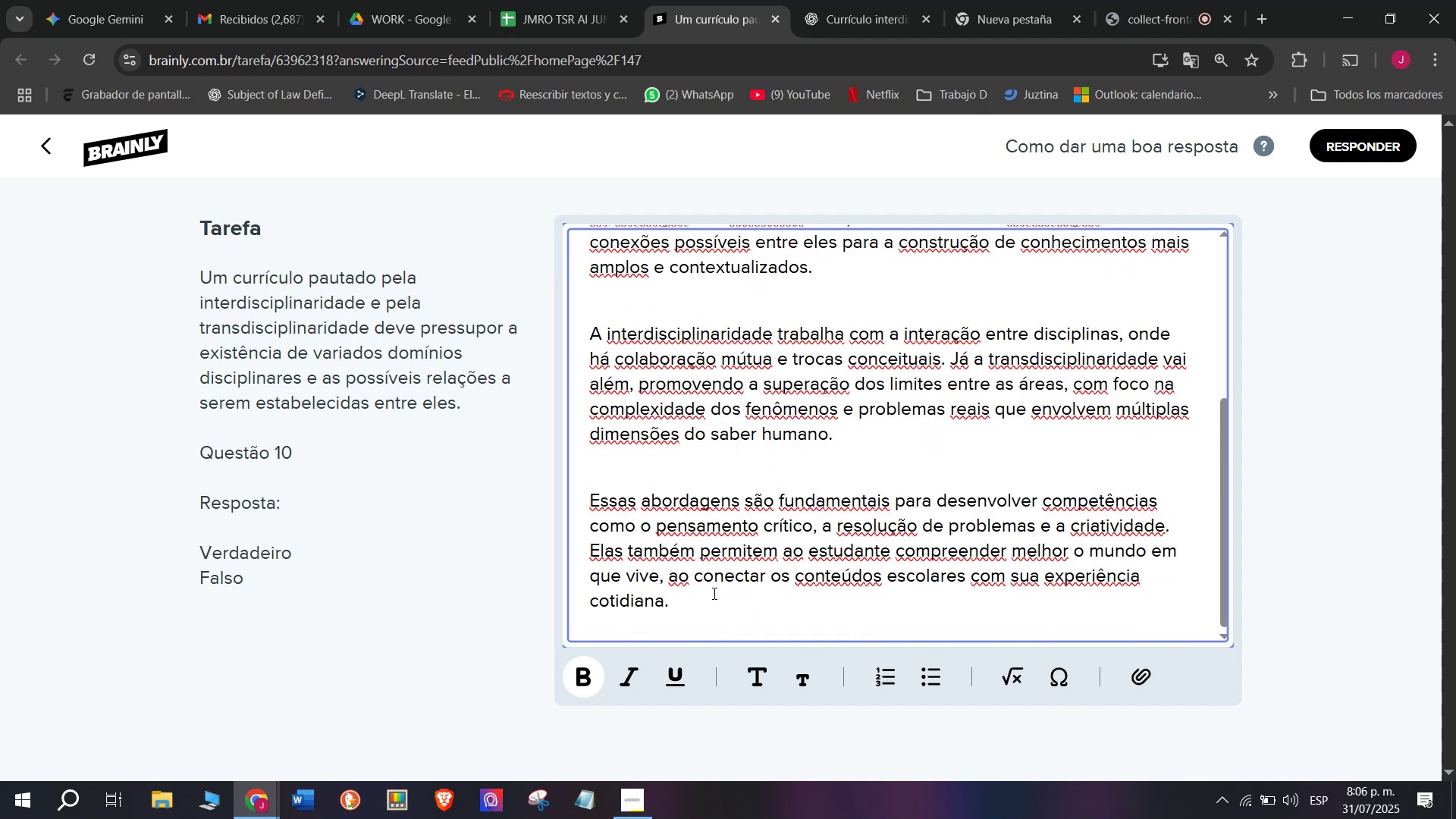 
left_click_drag(start_coordinate=[695, 608], to_coordinate=[458, 147])
 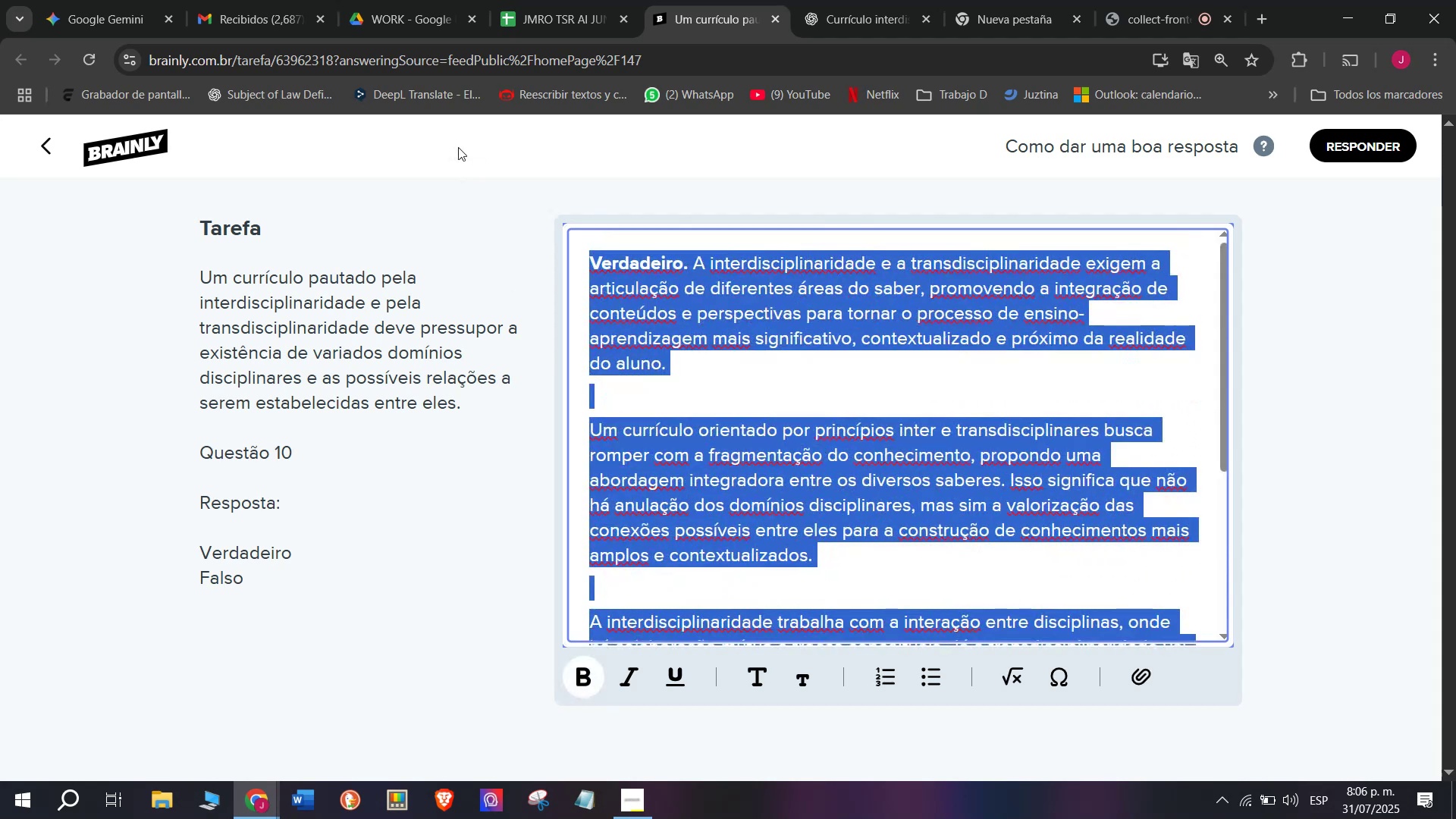 
key(Control+C)
 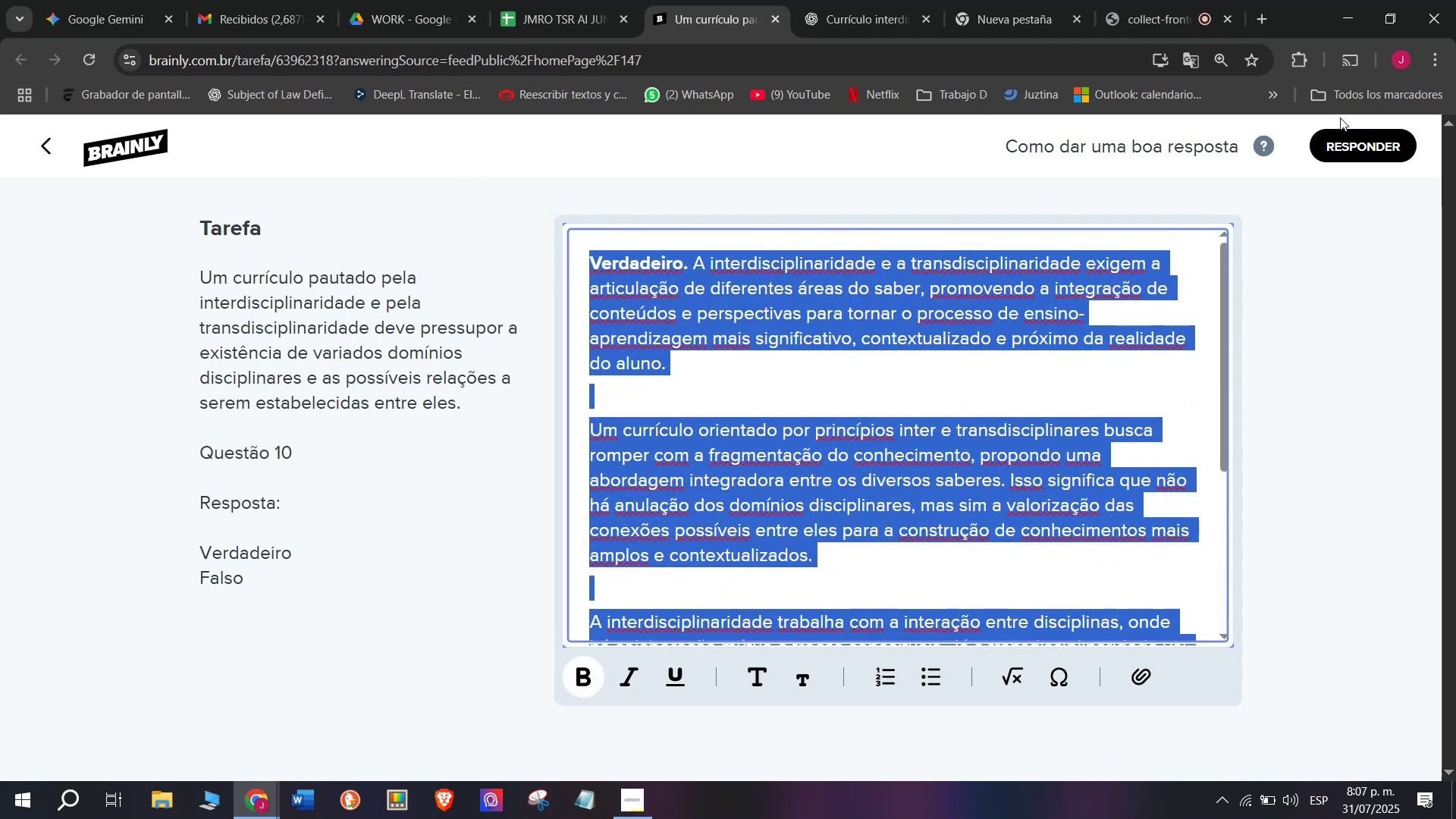 
left_click([1341, 139])
 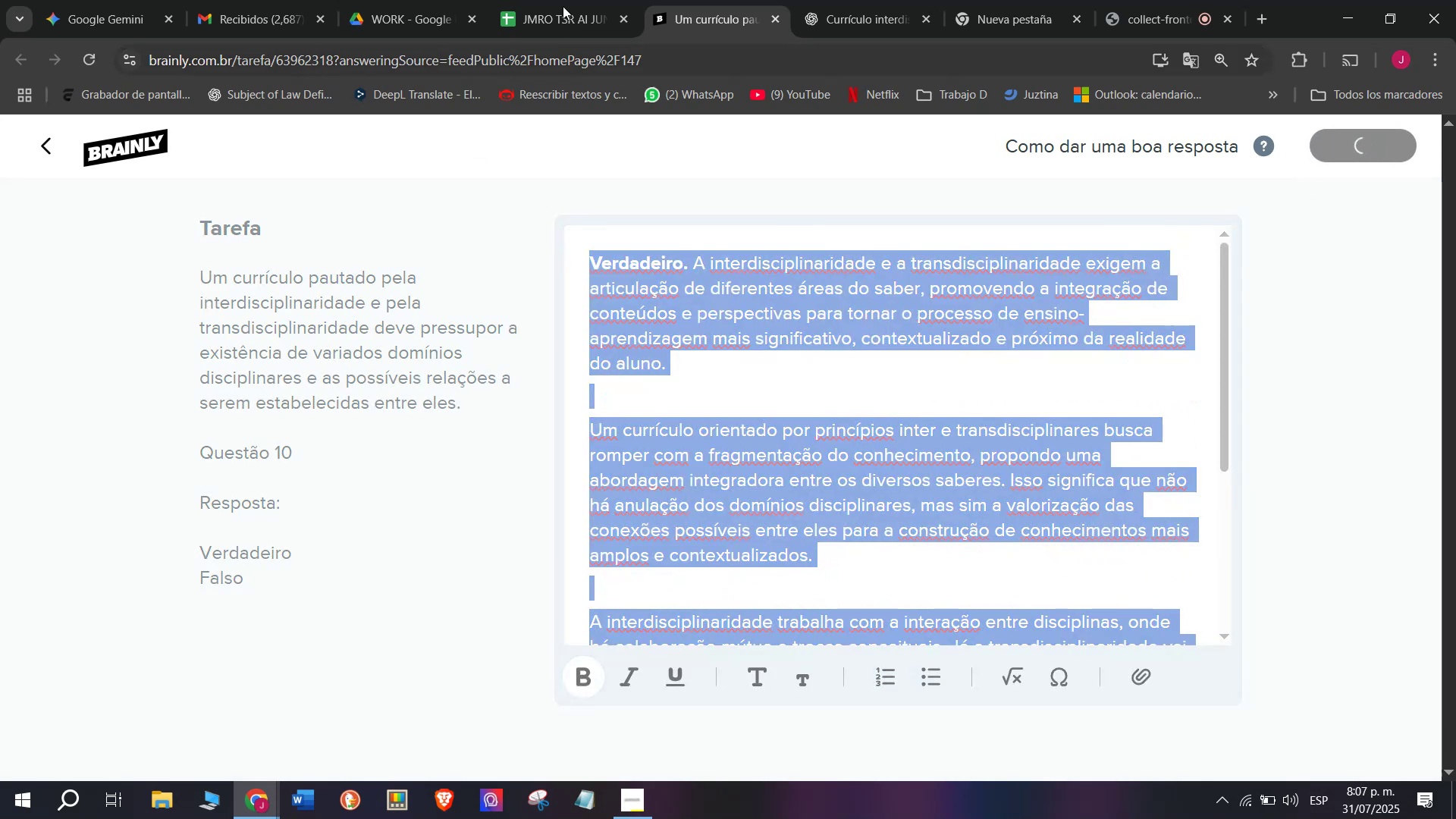 
left_click([568, 0])
 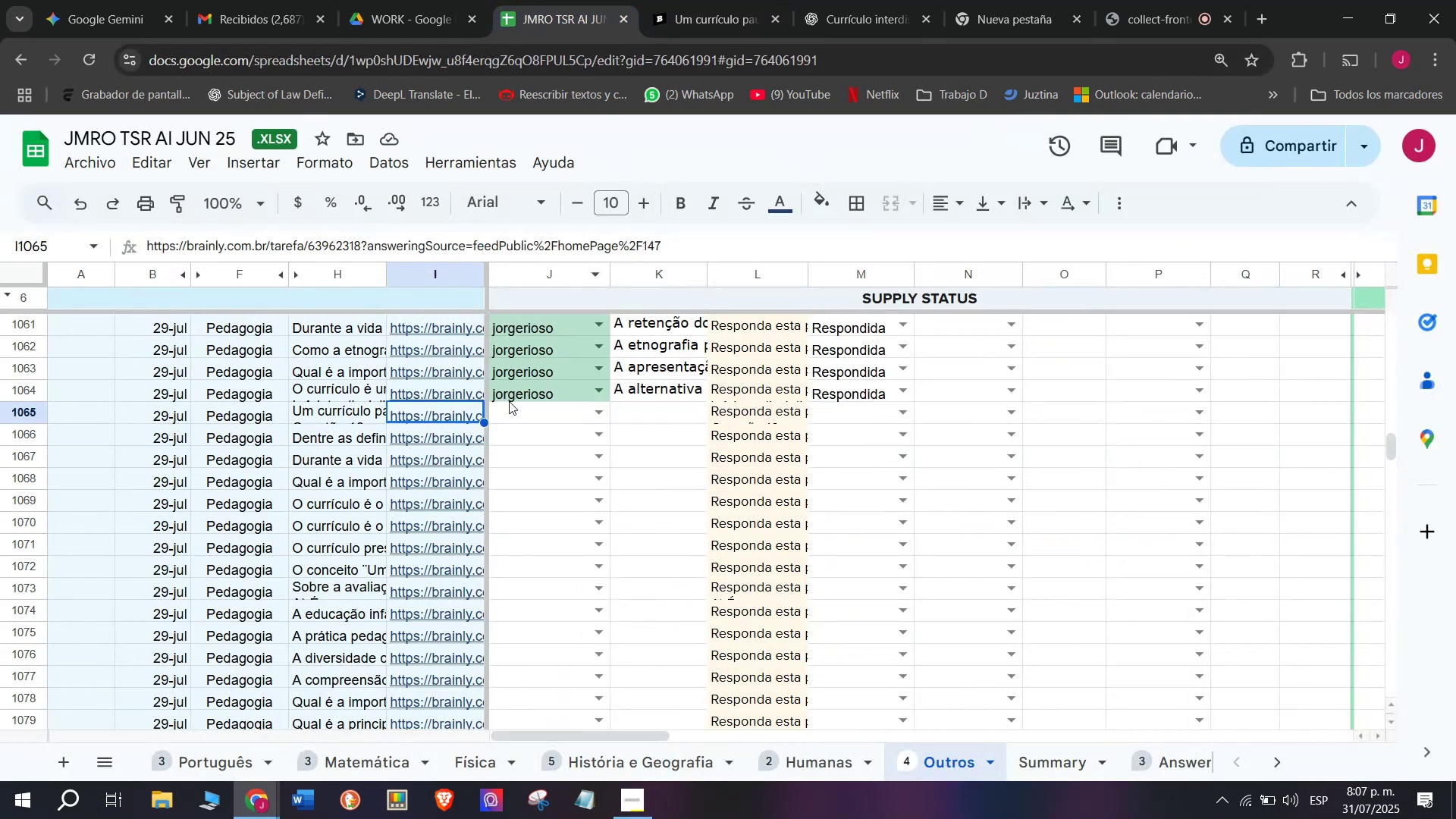 
left_click([510, 405])
 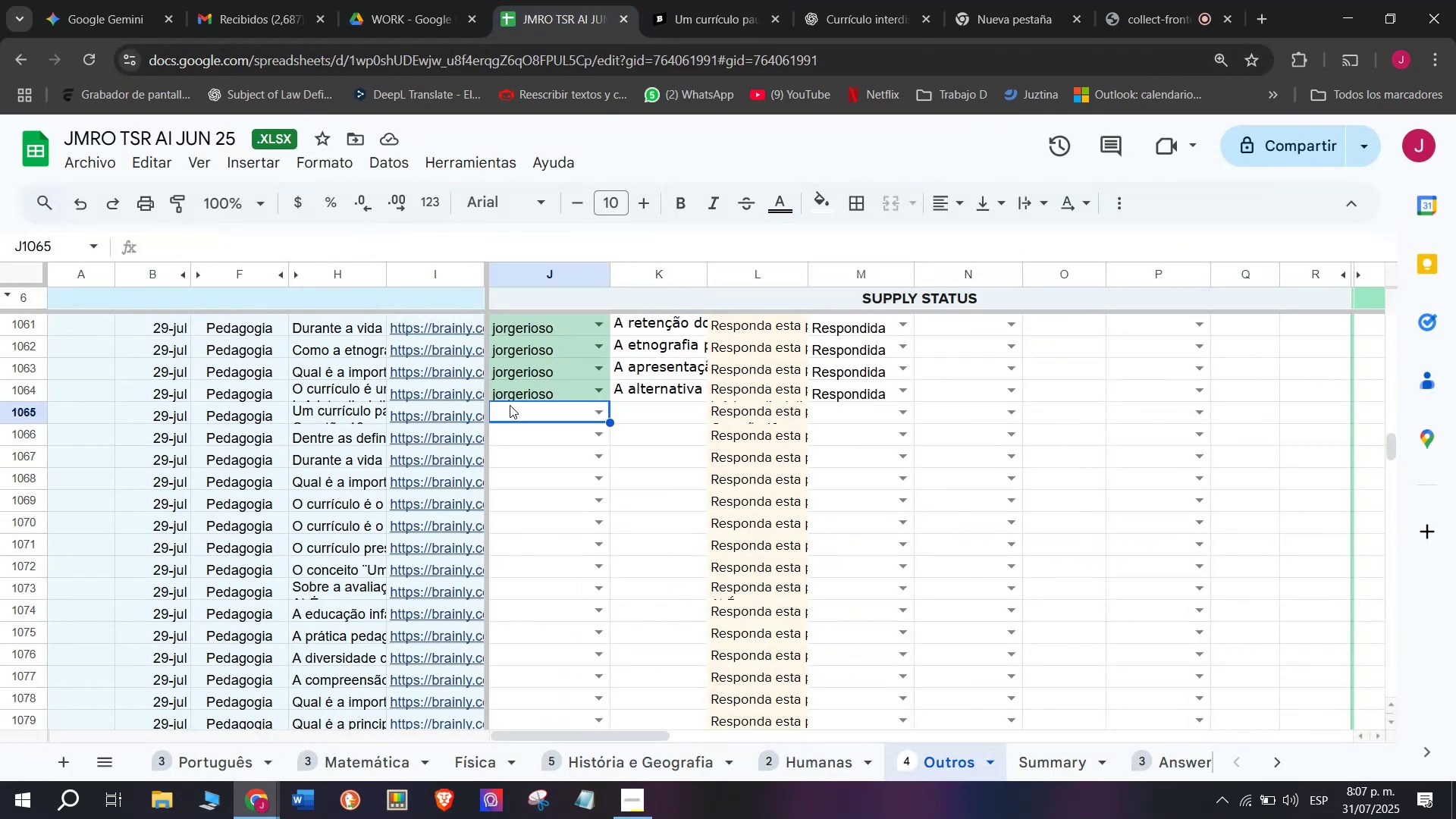 
key(J)
 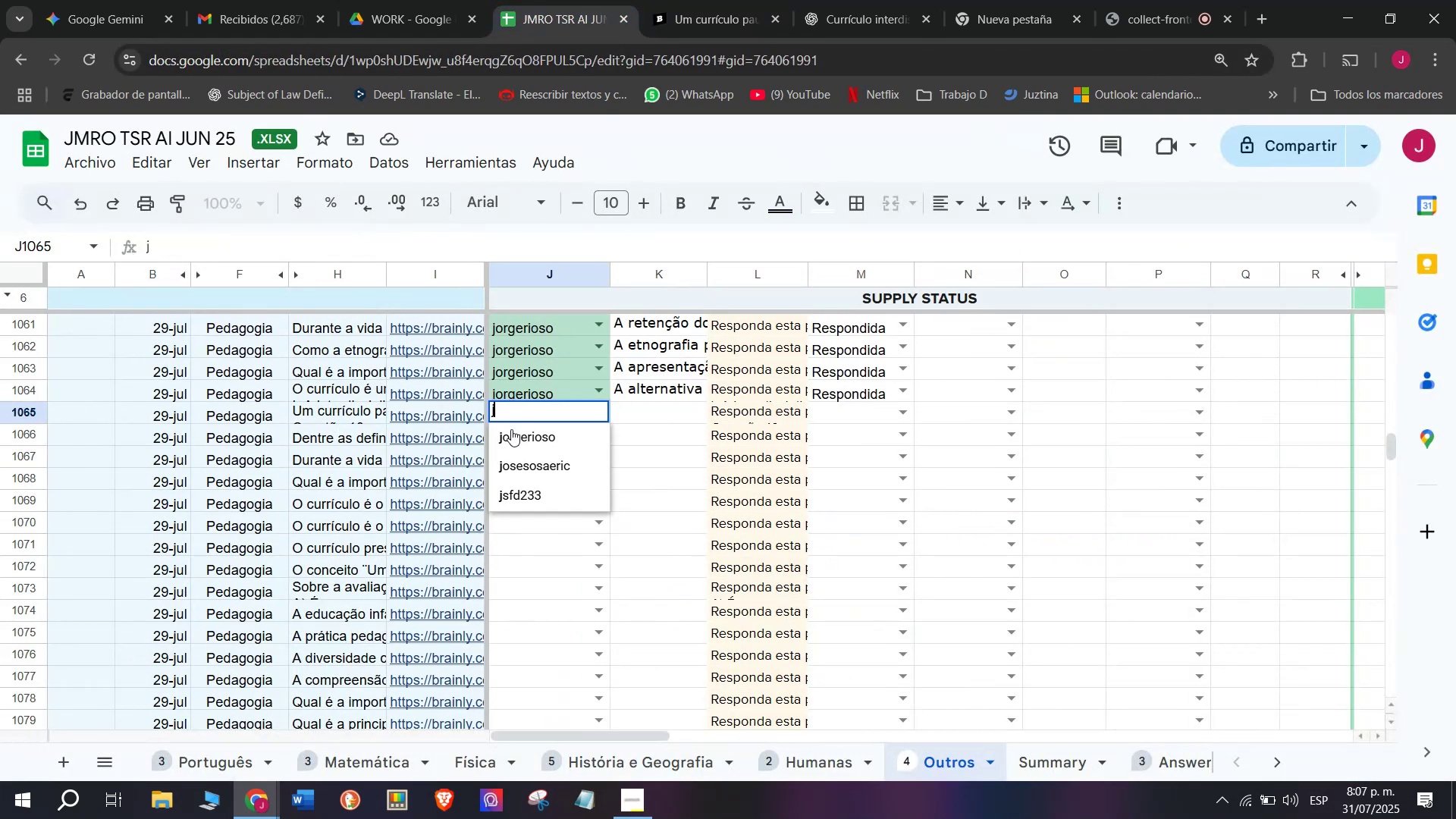 
left_click([511, 429])
 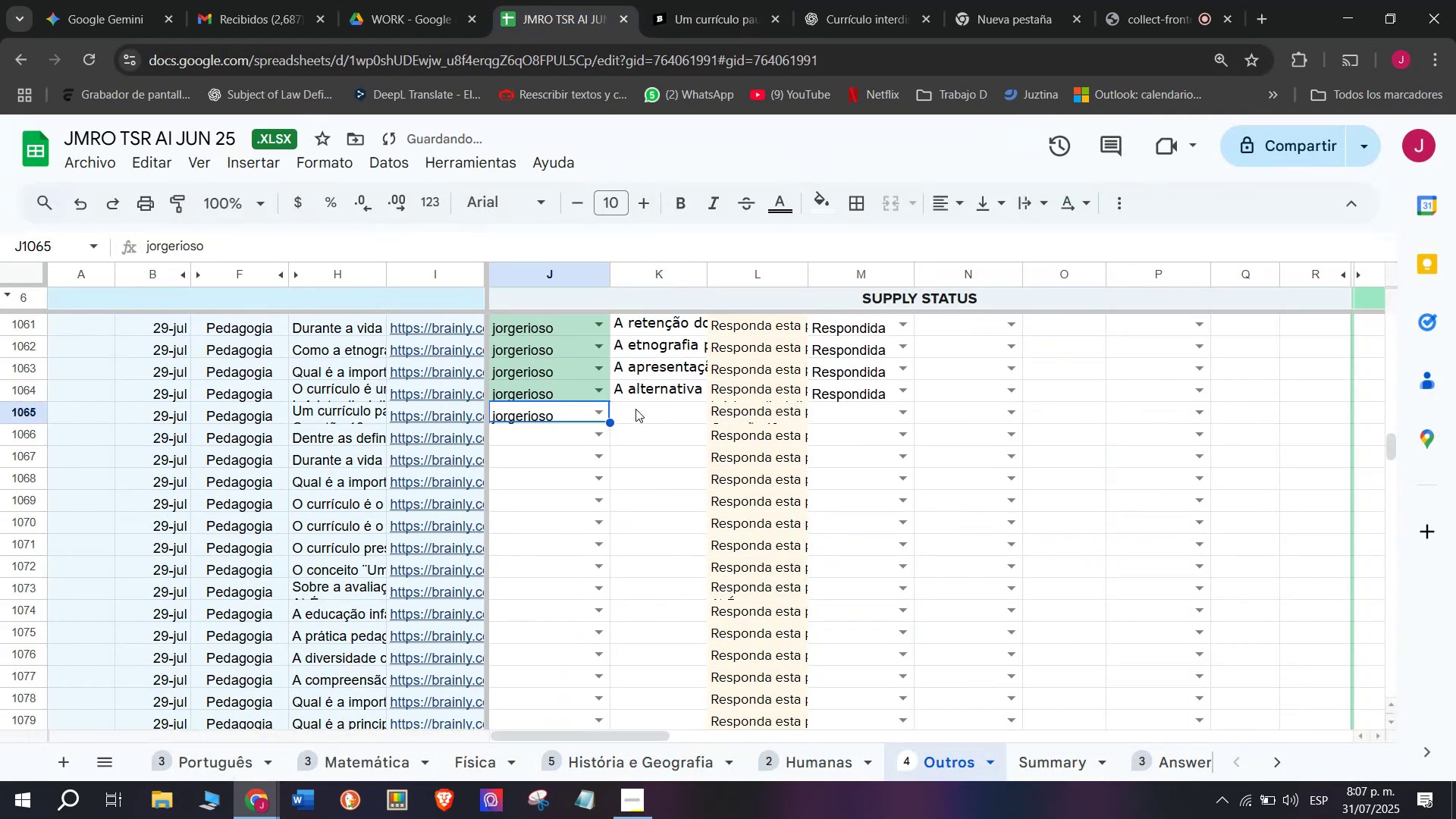 
double_click([635, 408])
 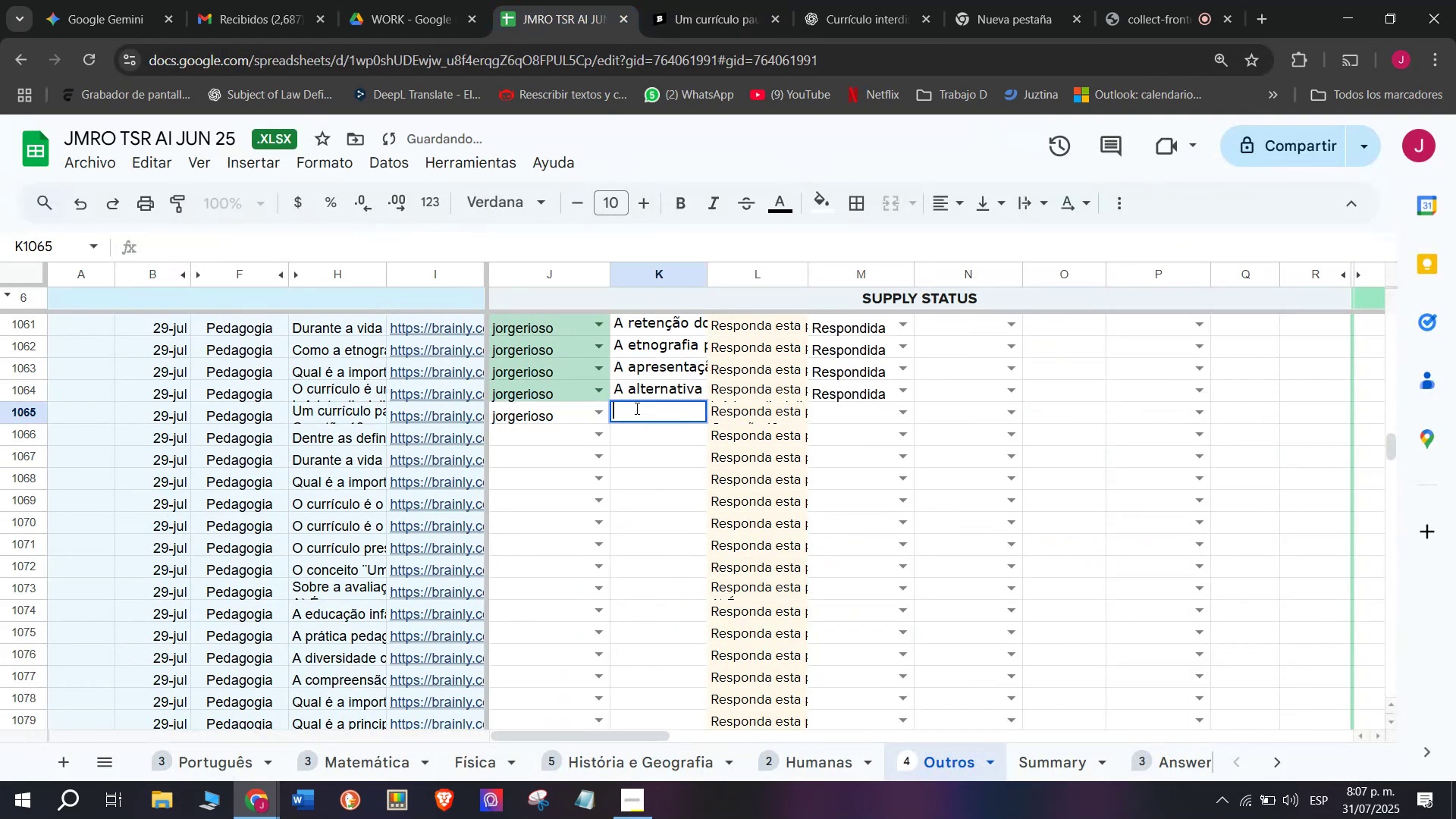 
key(Control+V)
 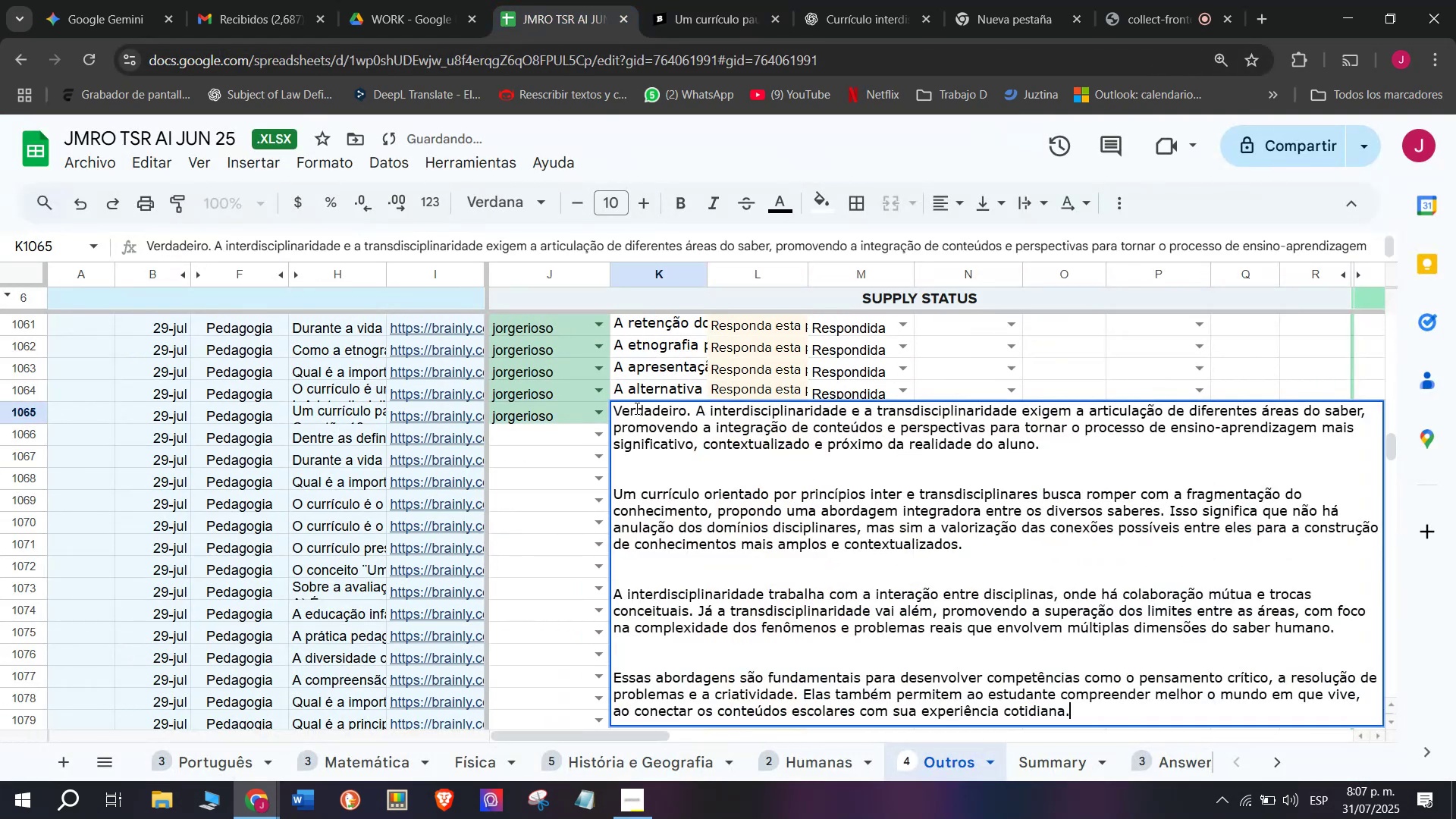 
key(Enter)
 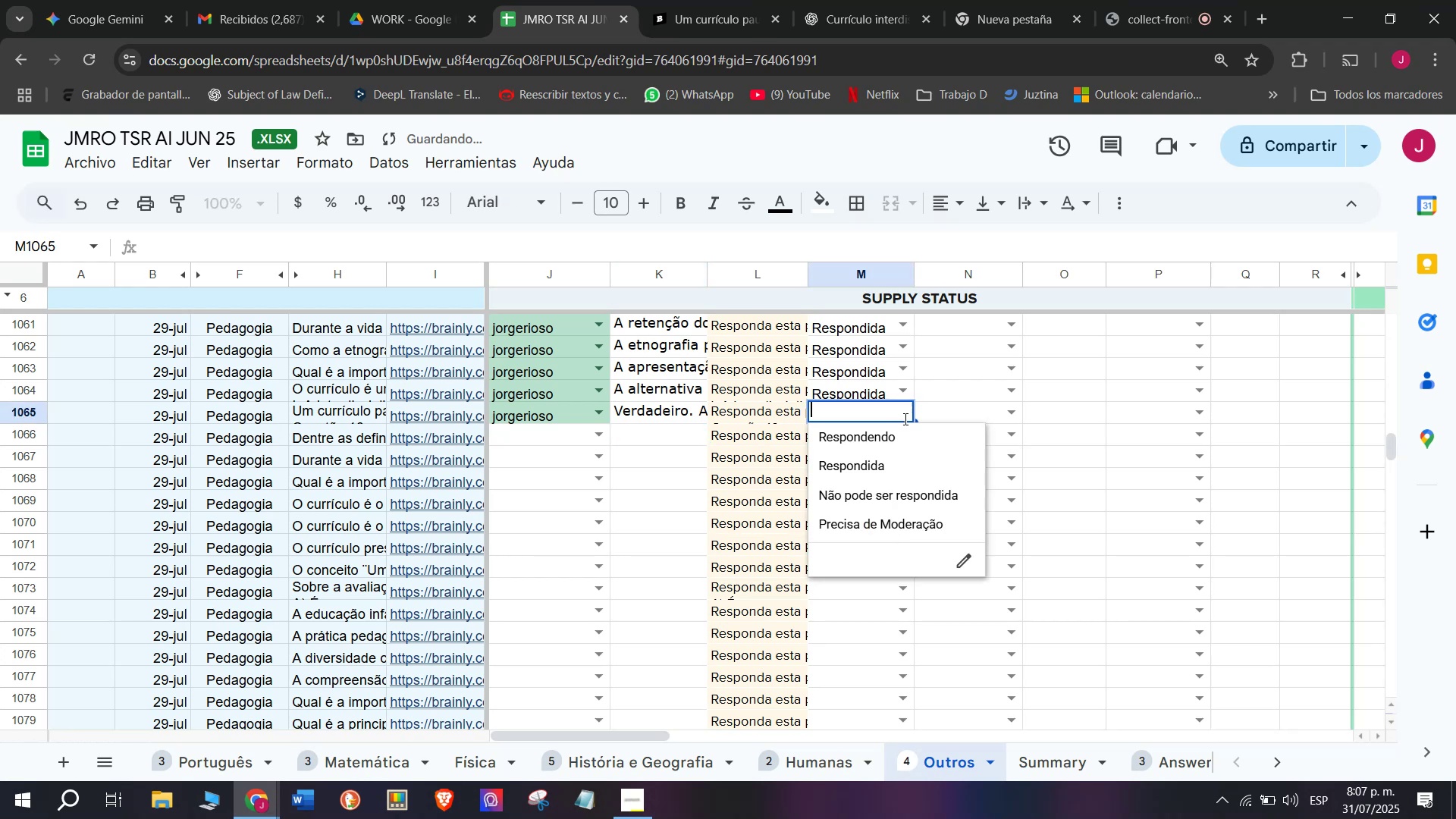 
left_click([874, 453])
 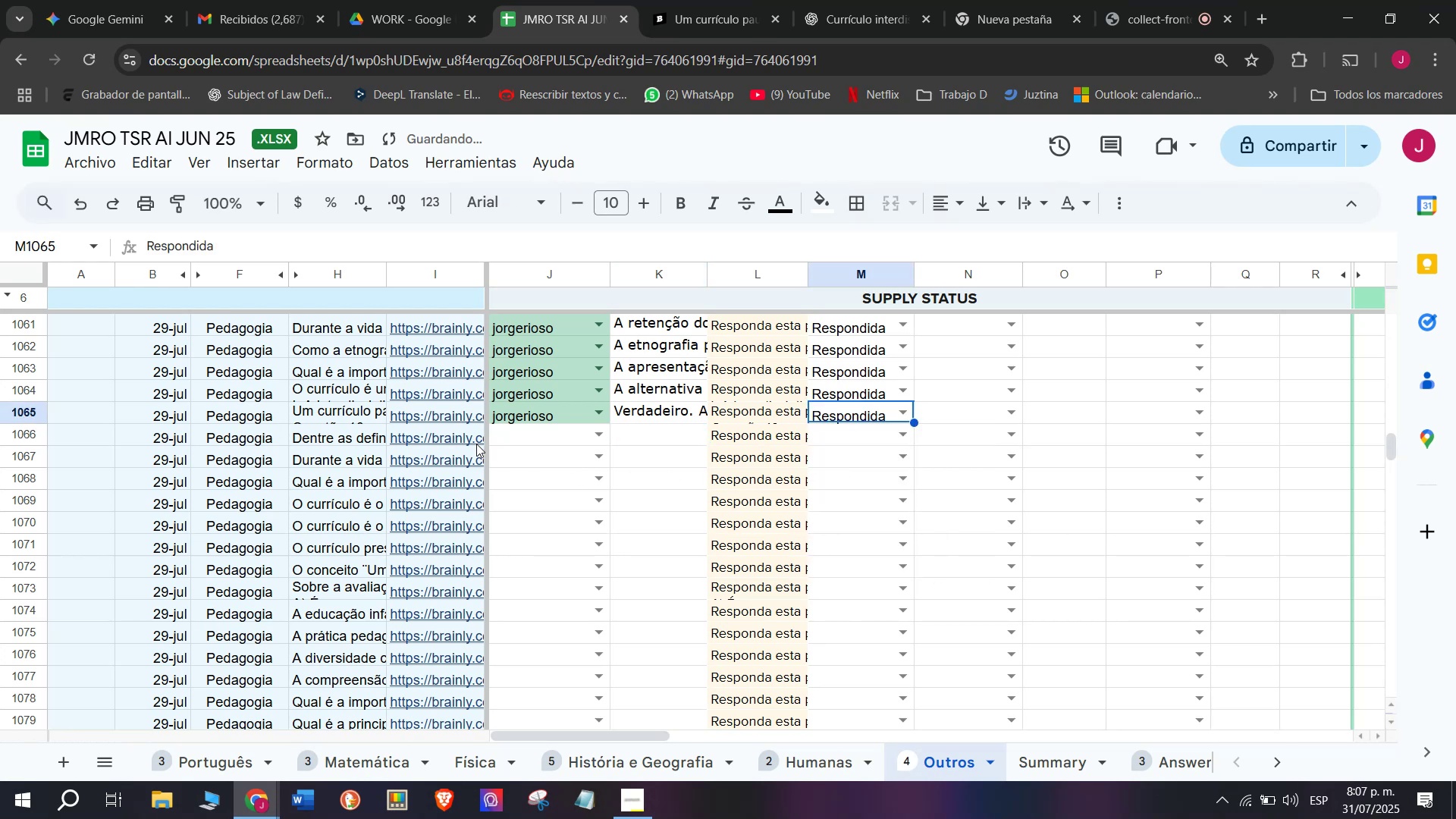 
left_click([472, 438])
 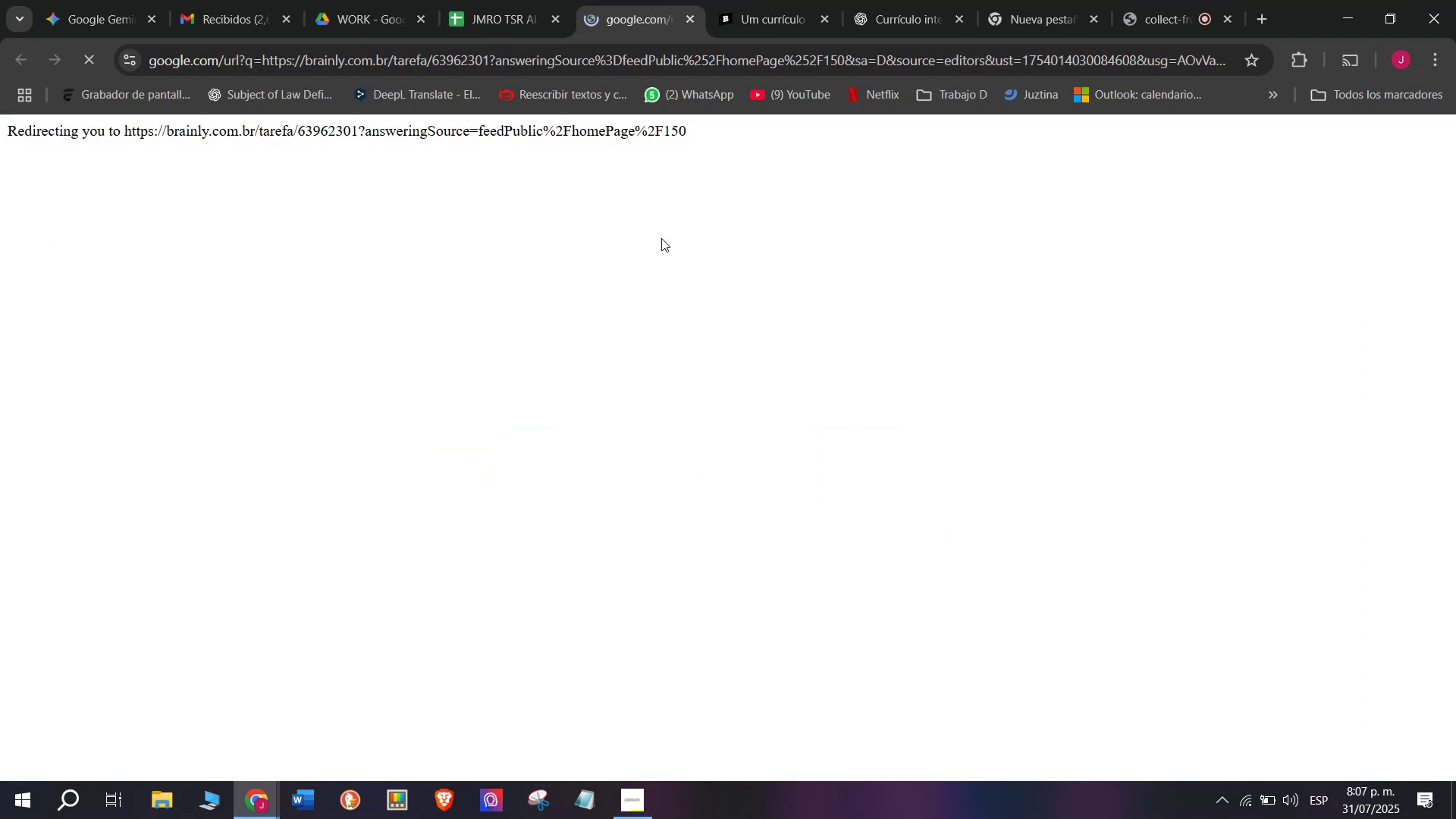 
left_click([739, 0])
 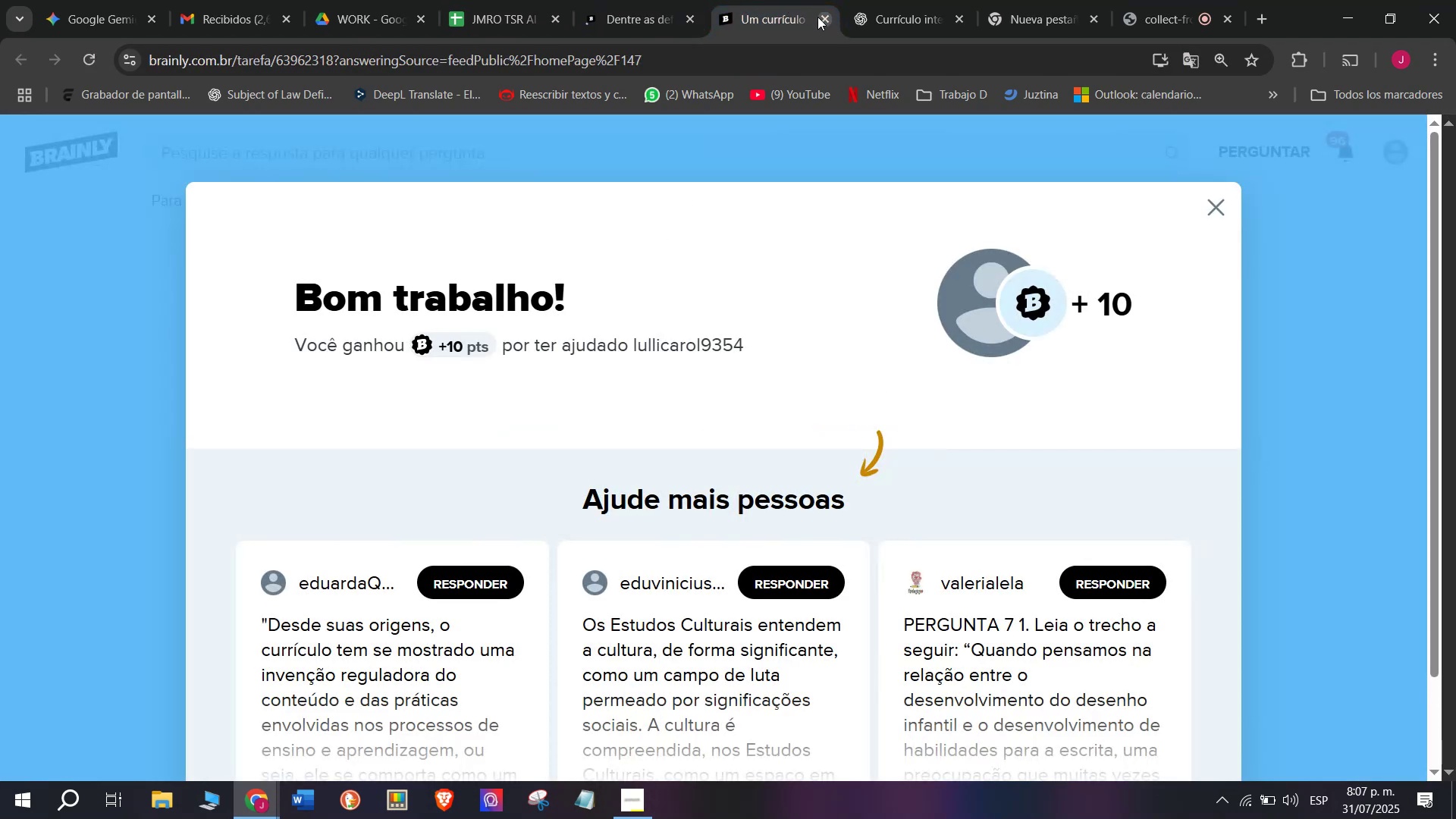 
left_click([819, 17])
 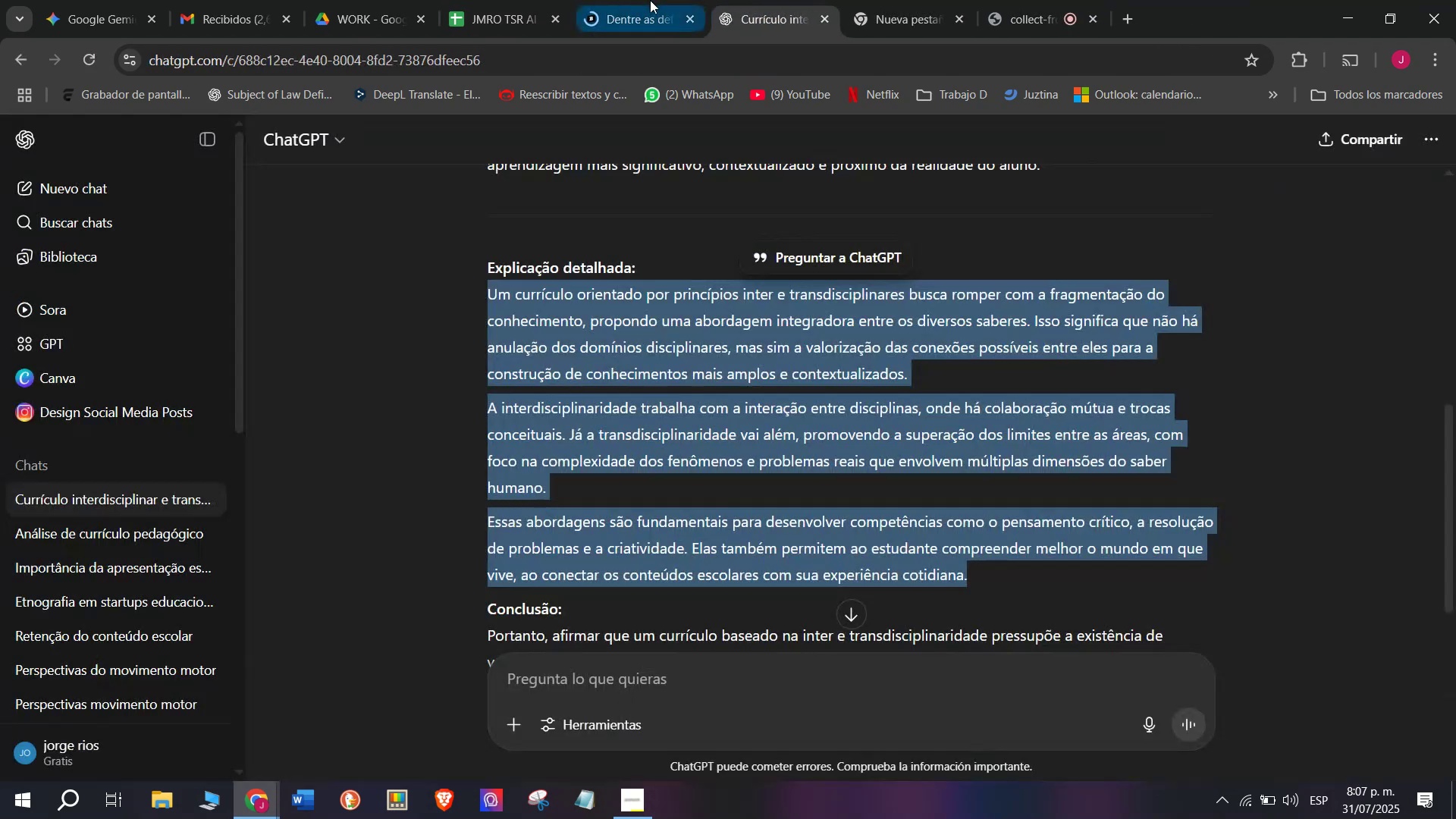 
left_click([650, 0])
 